 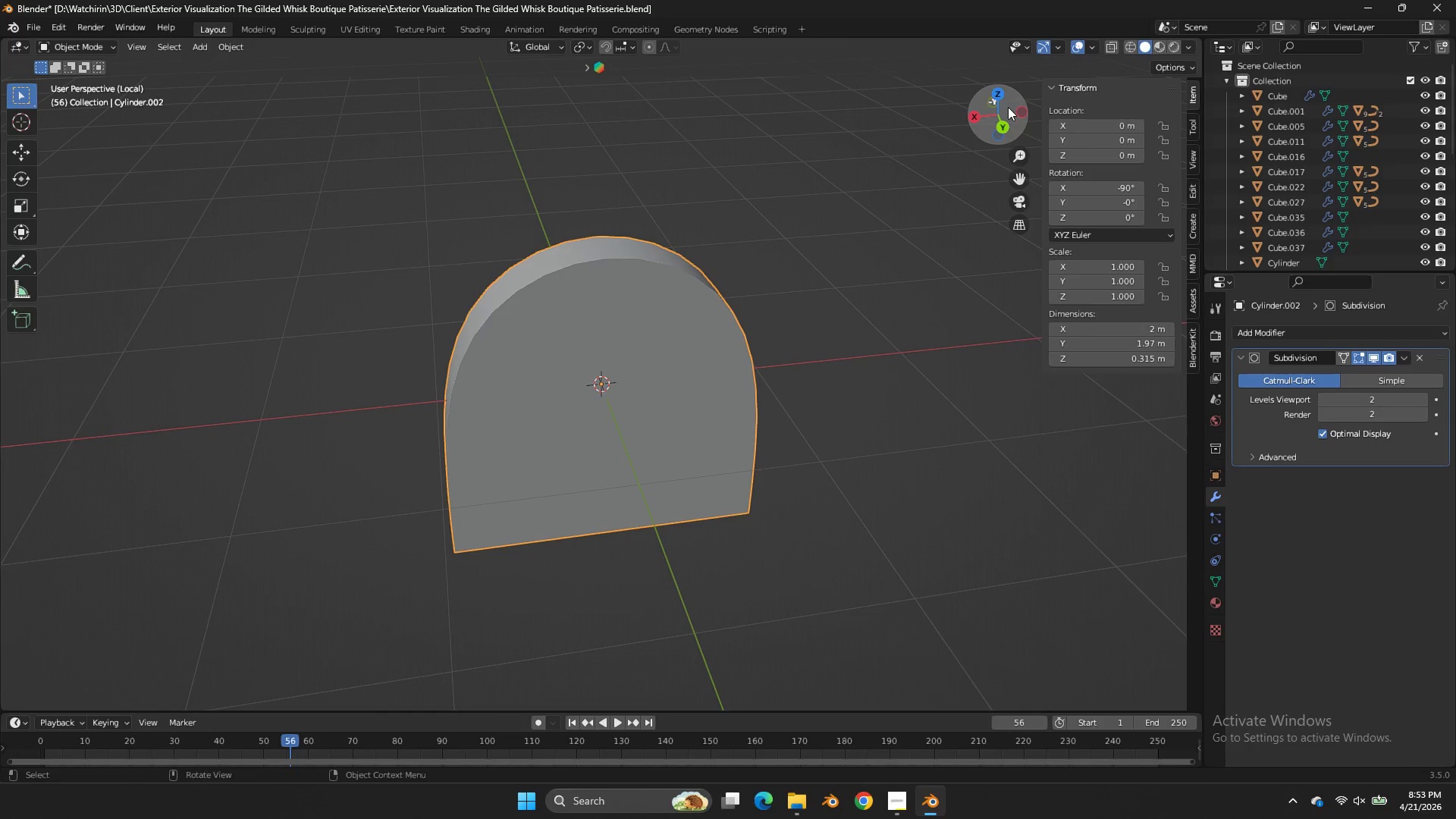 
left_click([1011, 117])
 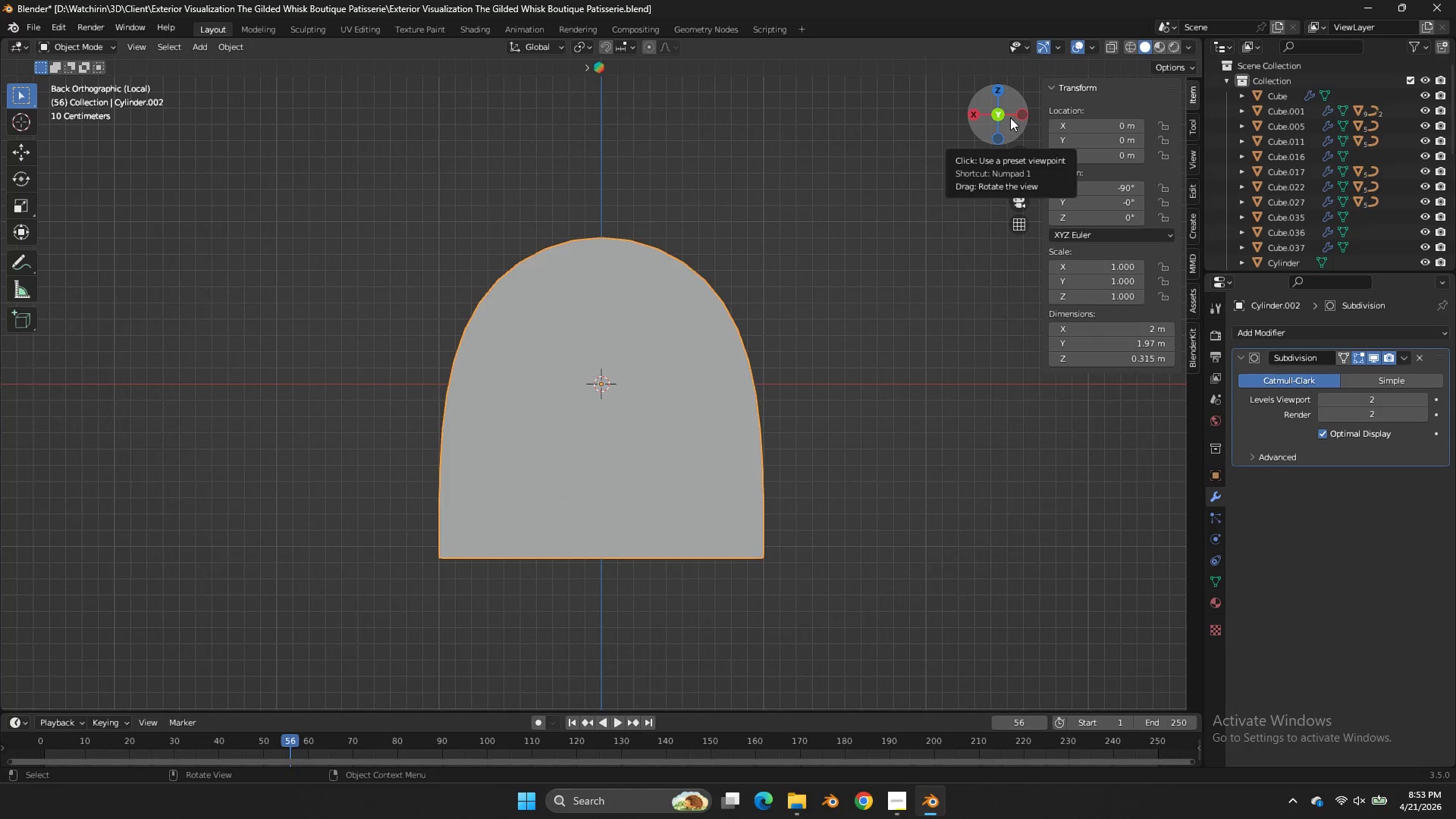 
key(Tab)
type(sy)
 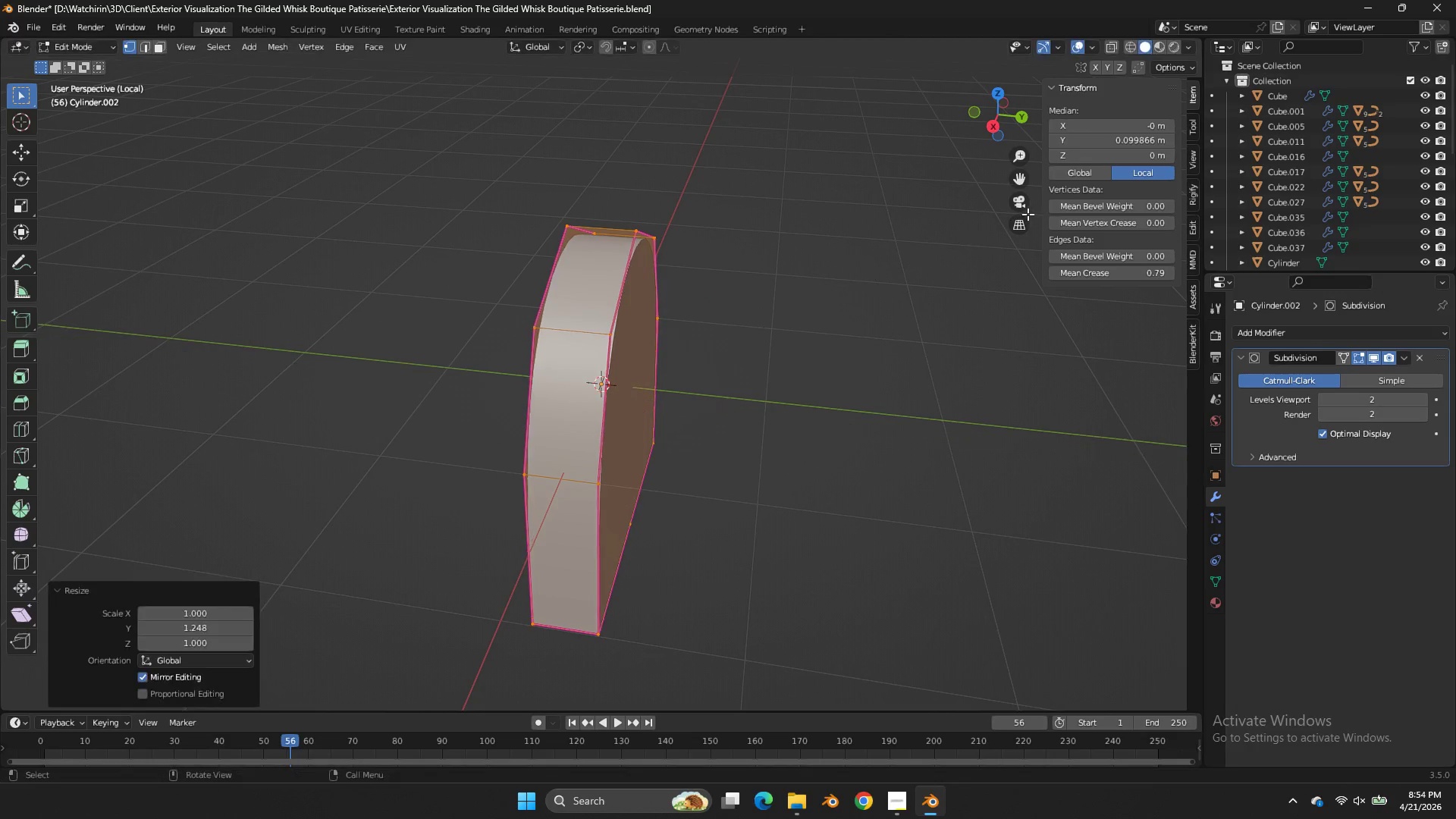 
left_click_drag(start_coordinate=[1008, 124], to_coordinate=[1158, 184])
 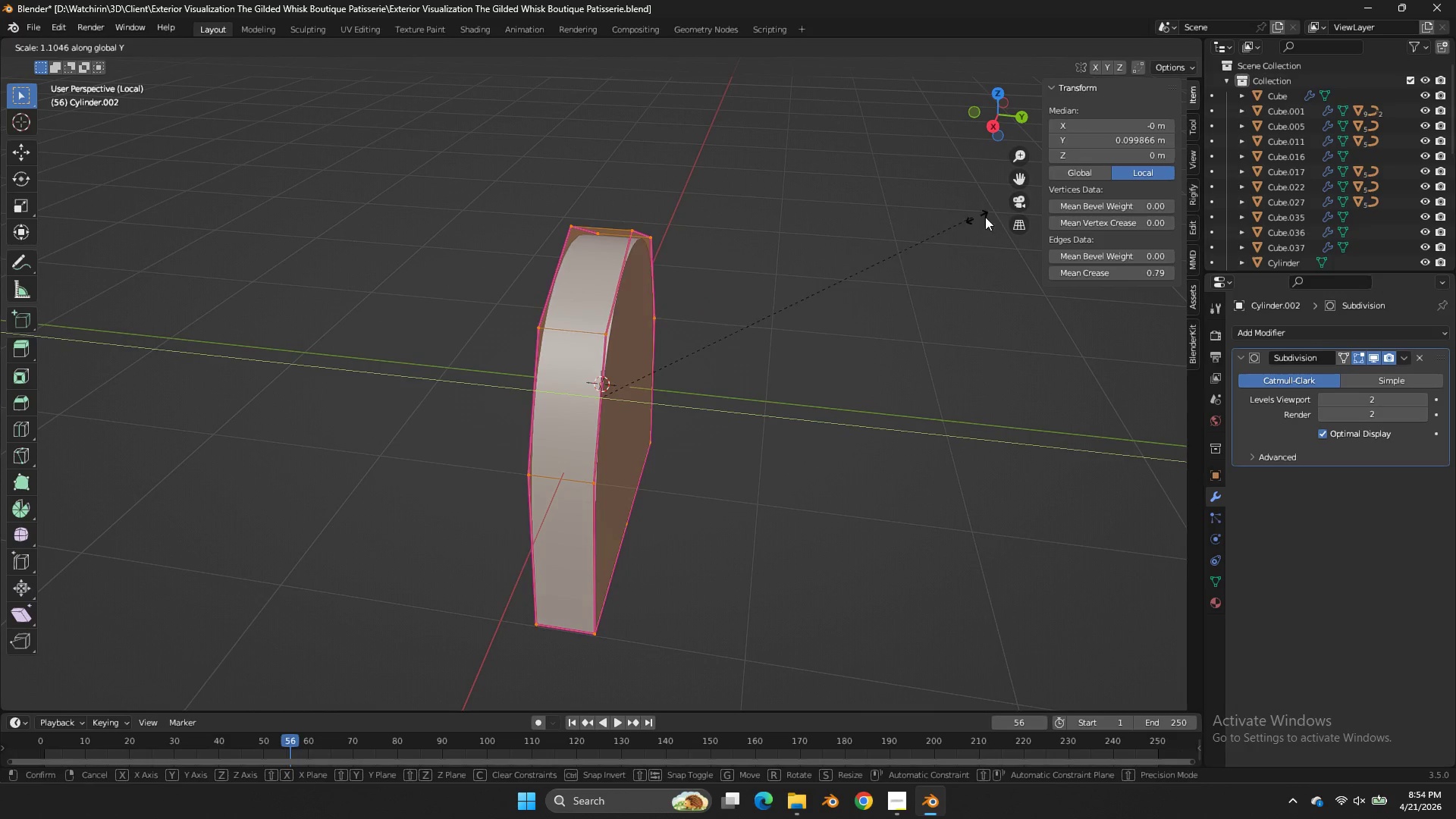 
left_click([1030, 215])
 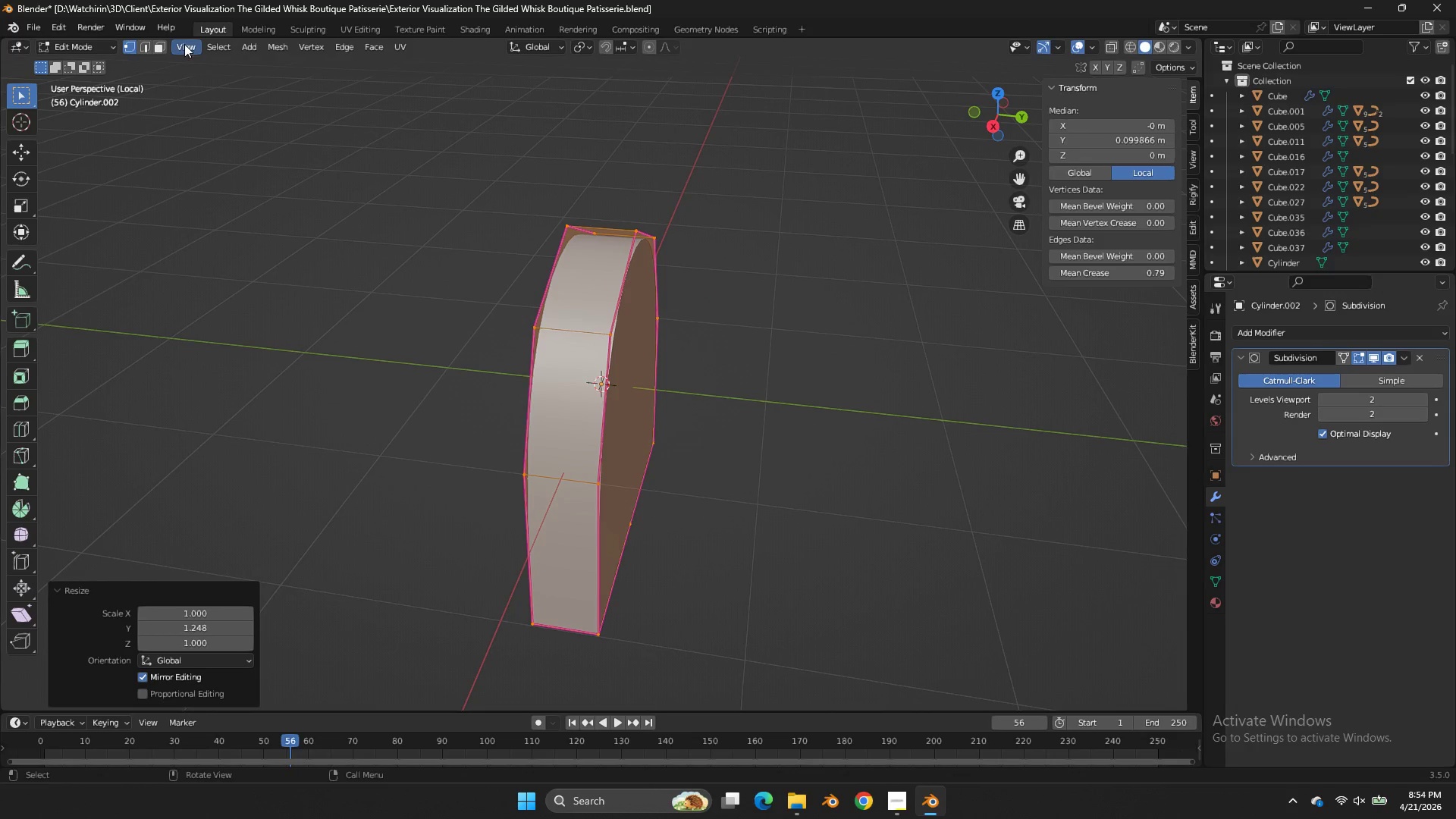 
left_click([169, 48])
 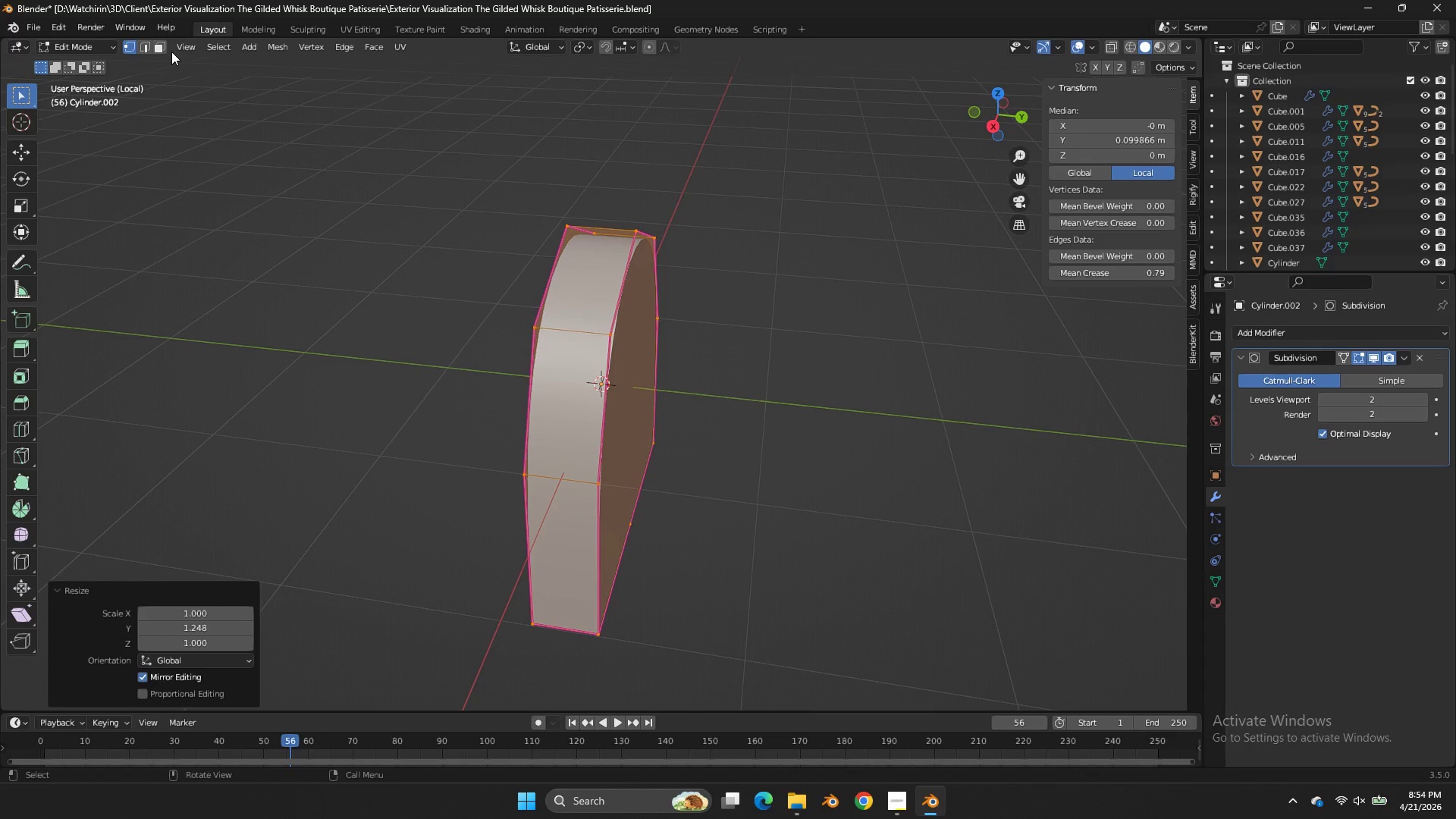 
left_click([168, 49])
 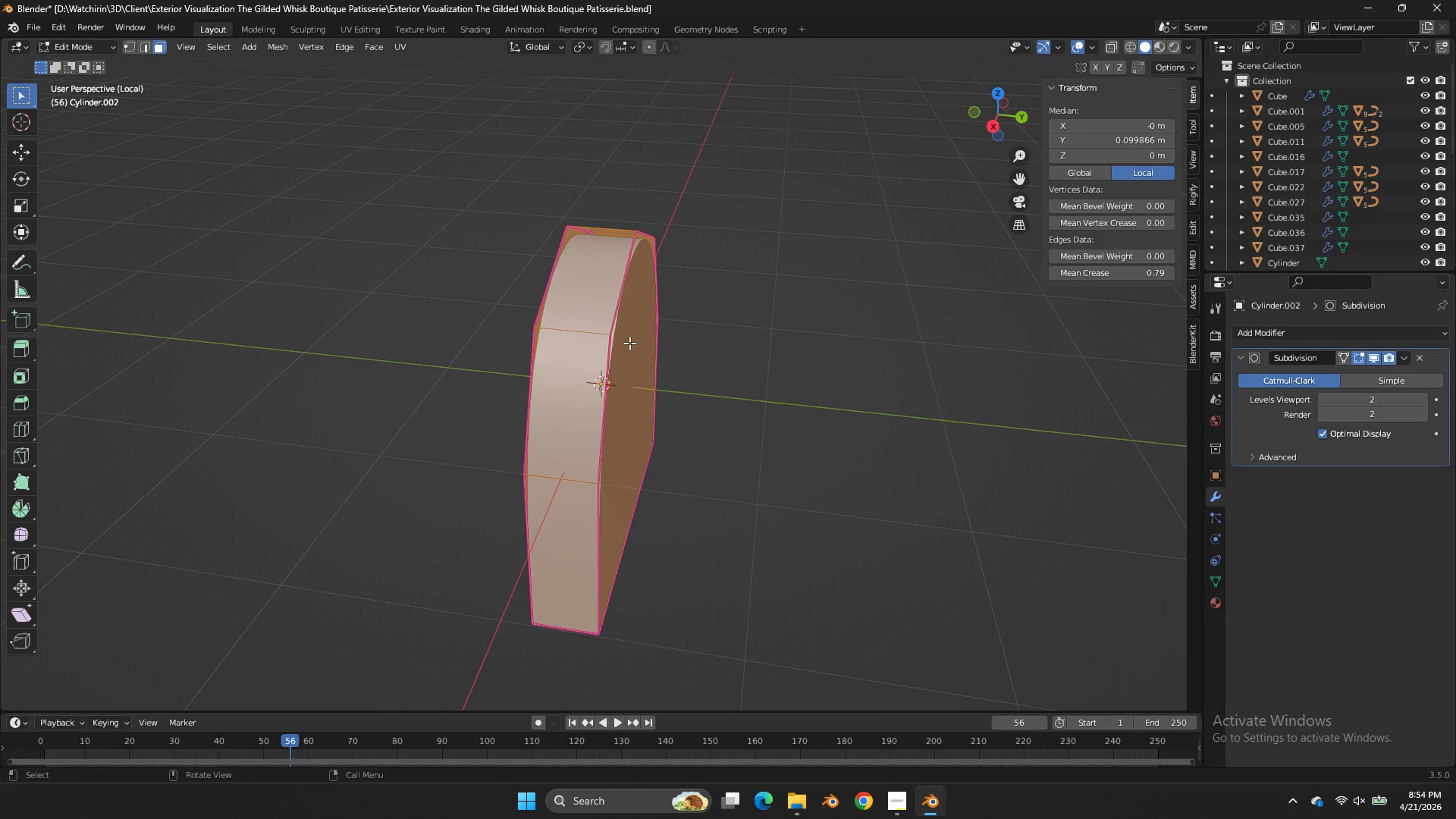 
hold_key(key=AltLeft, duration=0.55)
left_click([587, 334])
 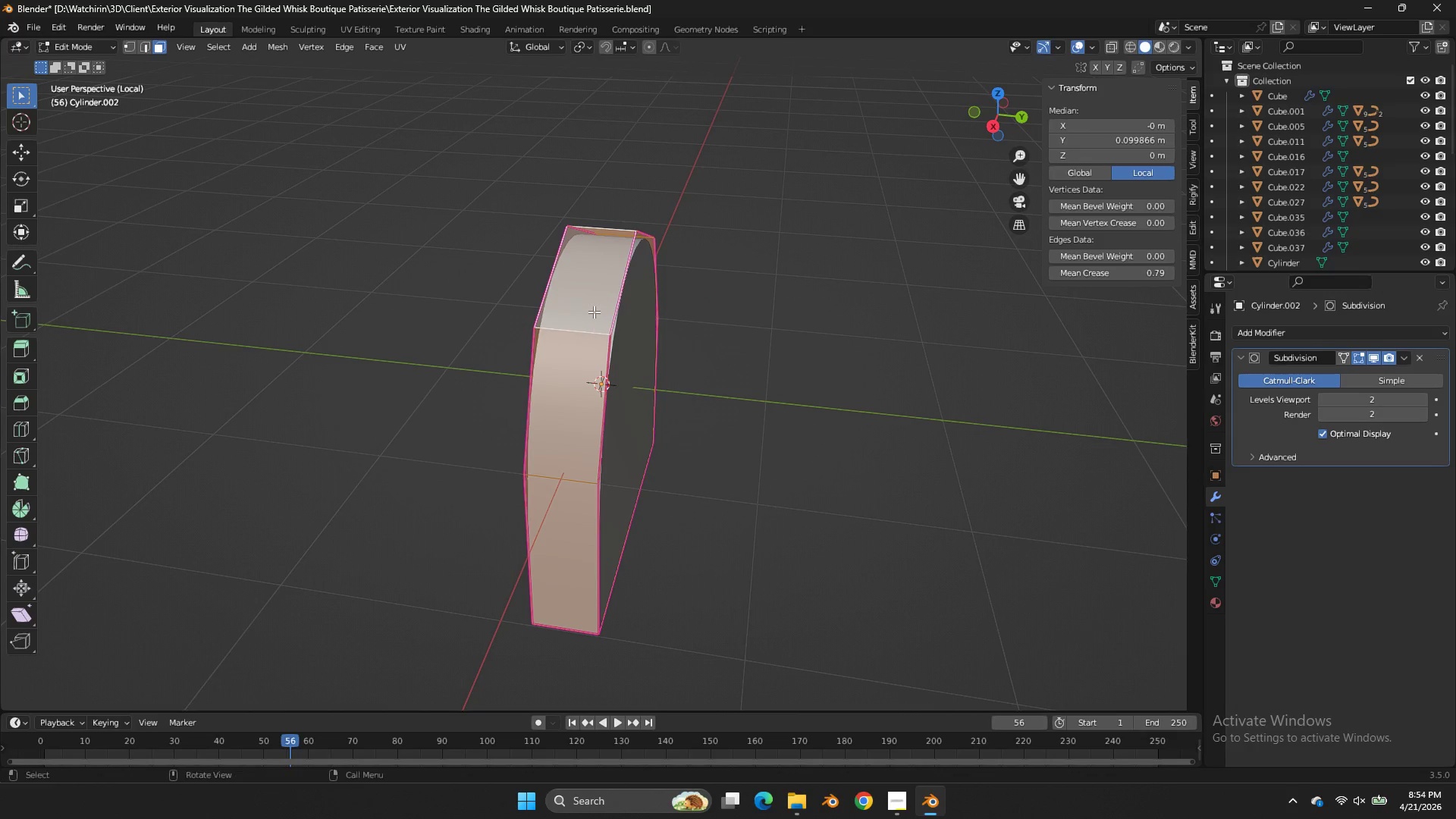 
double_click([594, 312])
 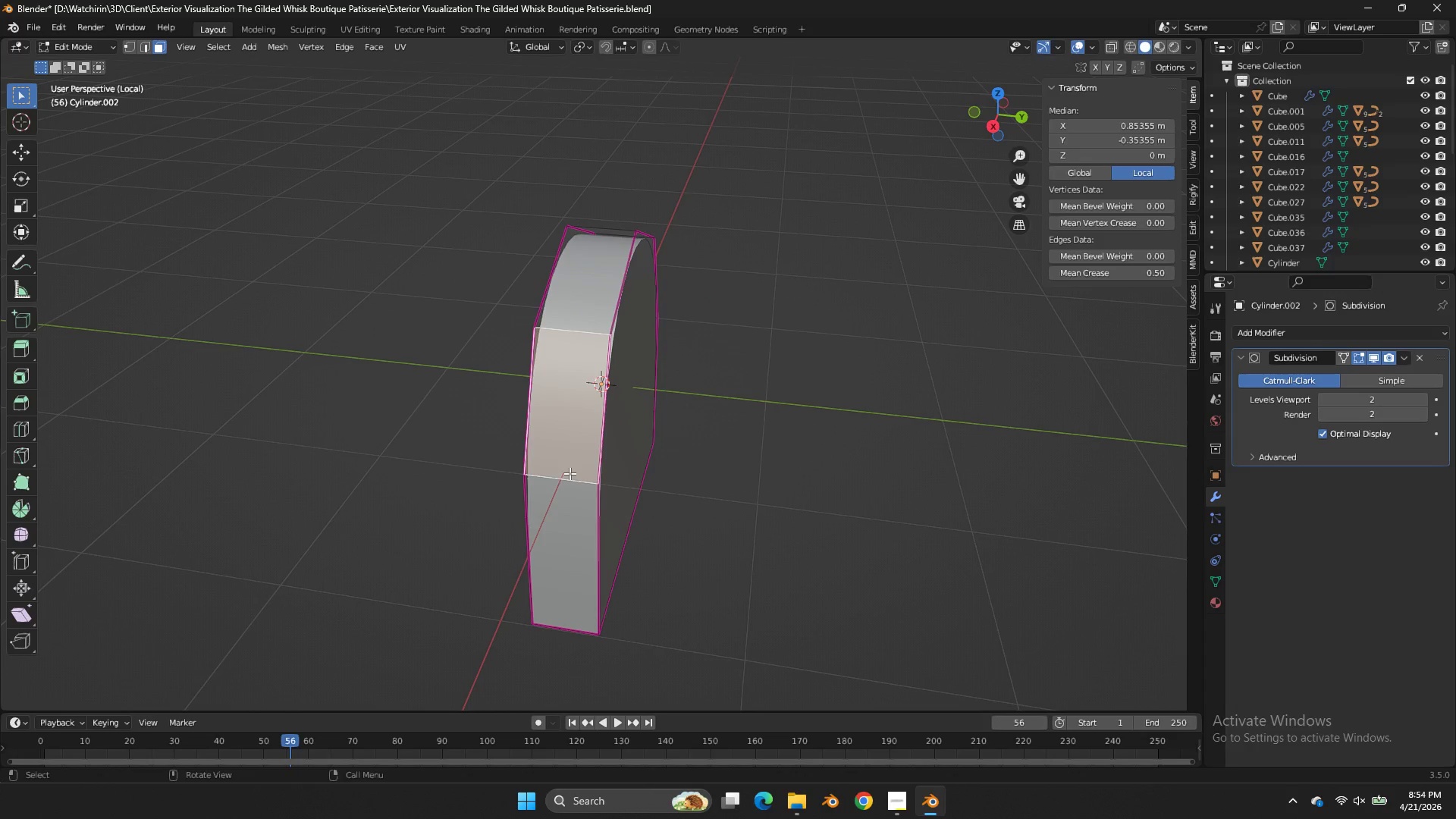 
double_click([560, 518])
 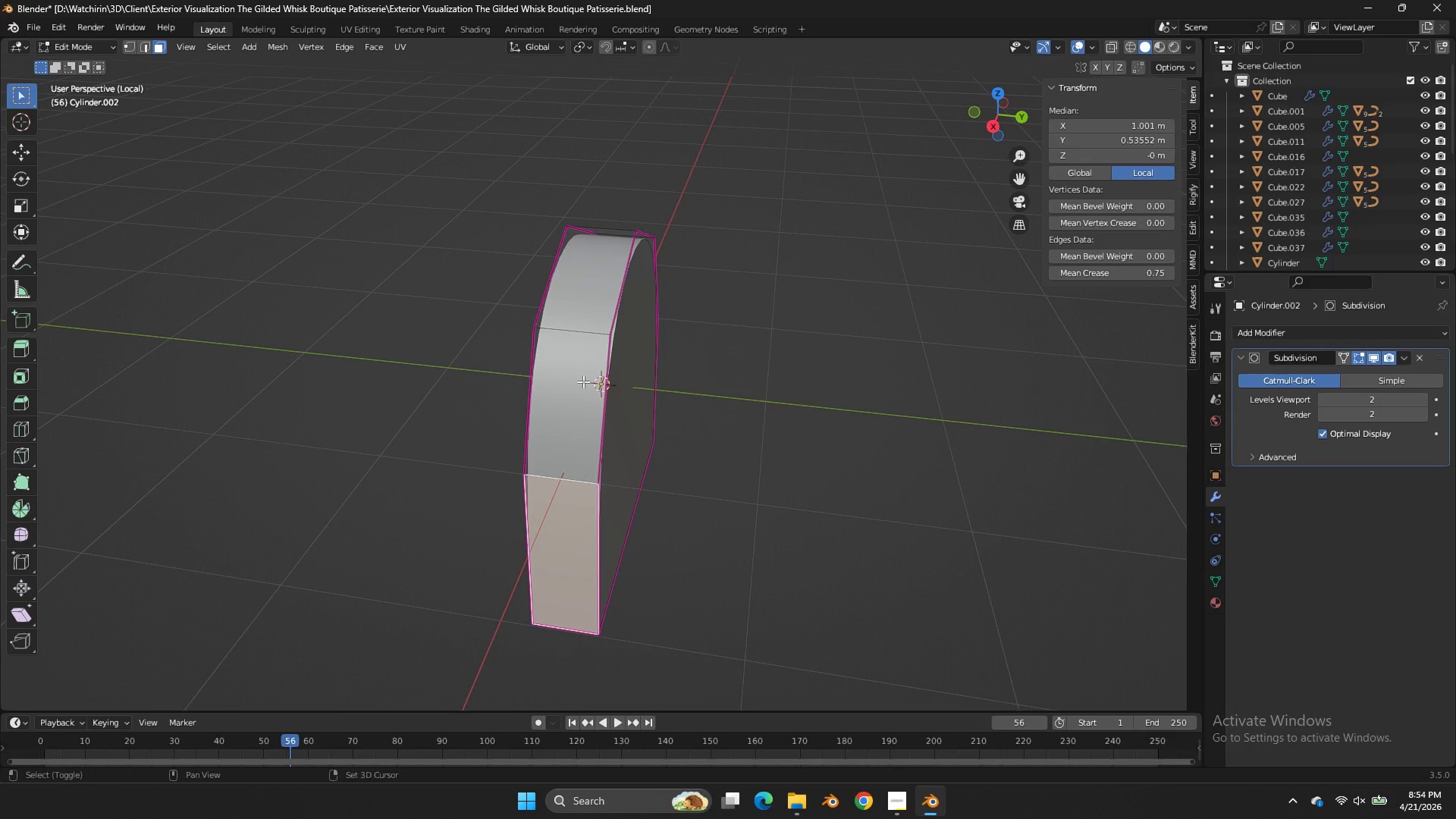 
hold_key(key=ShiftLeft, duration=0.5)
triple_click([578, 296])
 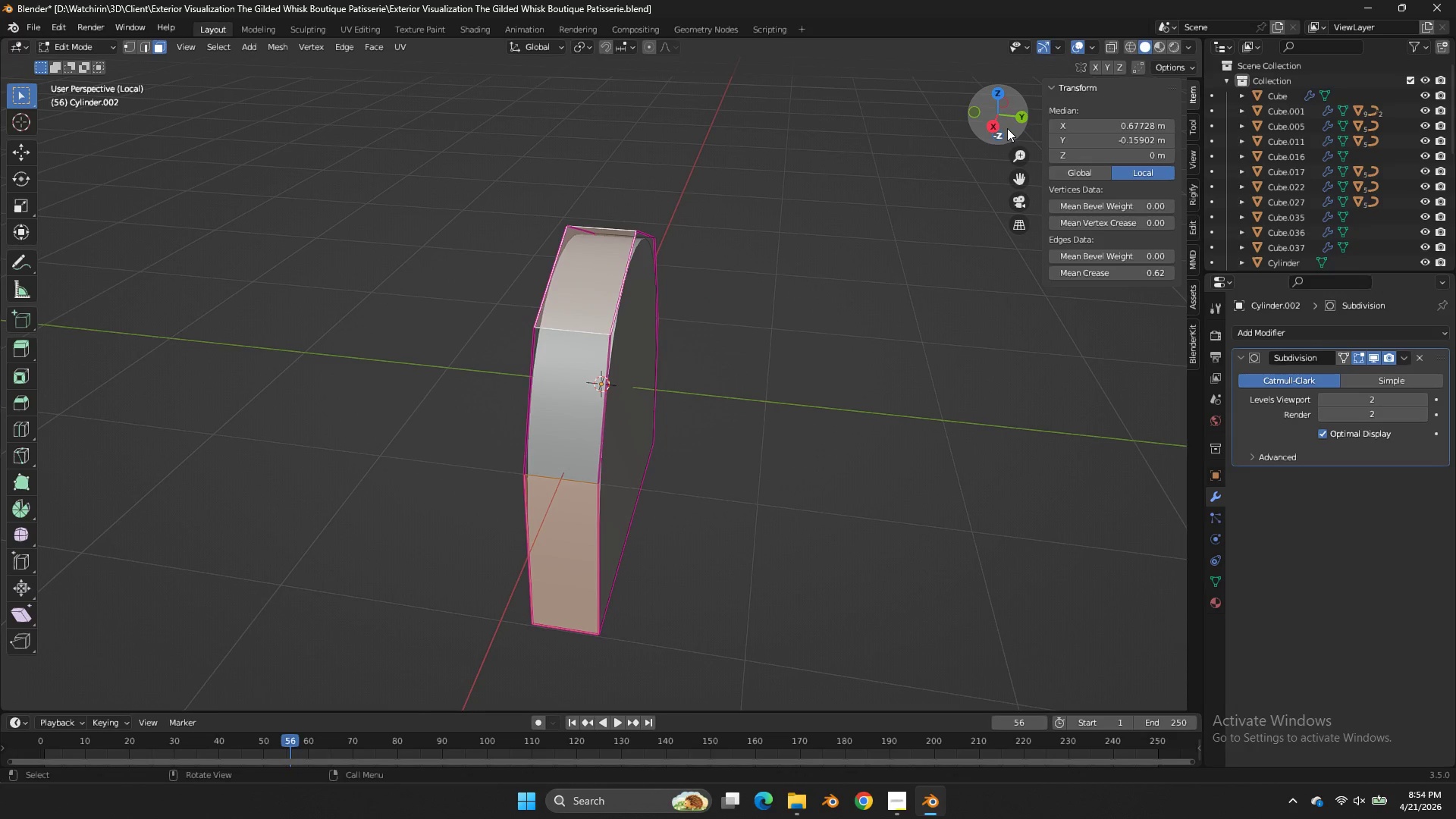 
left_click_drag(start_coordinate=[1021, 103], to_coordinate=[930, 128])
 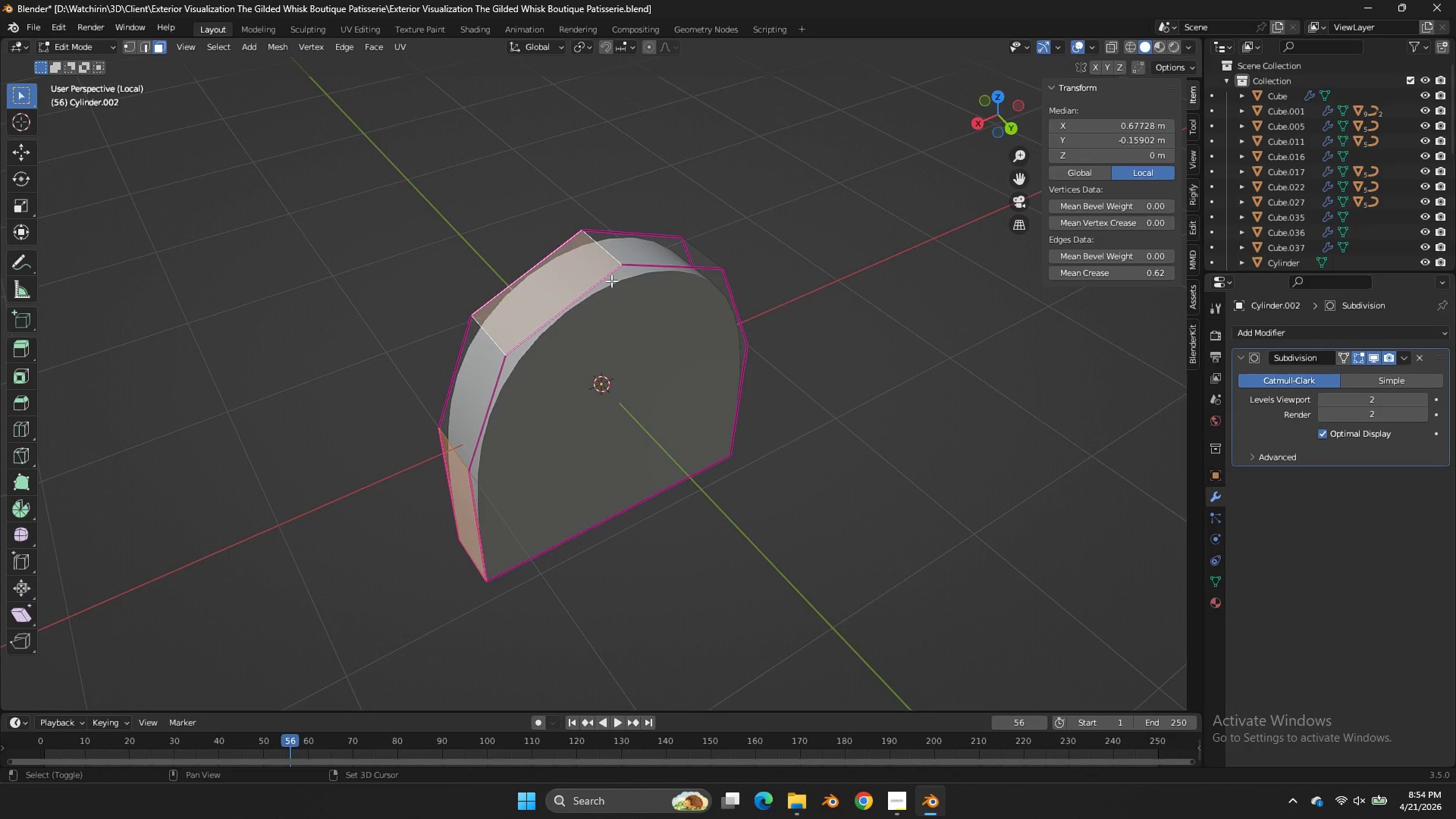 
hold_key(key=ShiftLeft, duration=1.38)
double_click([649, 242])
 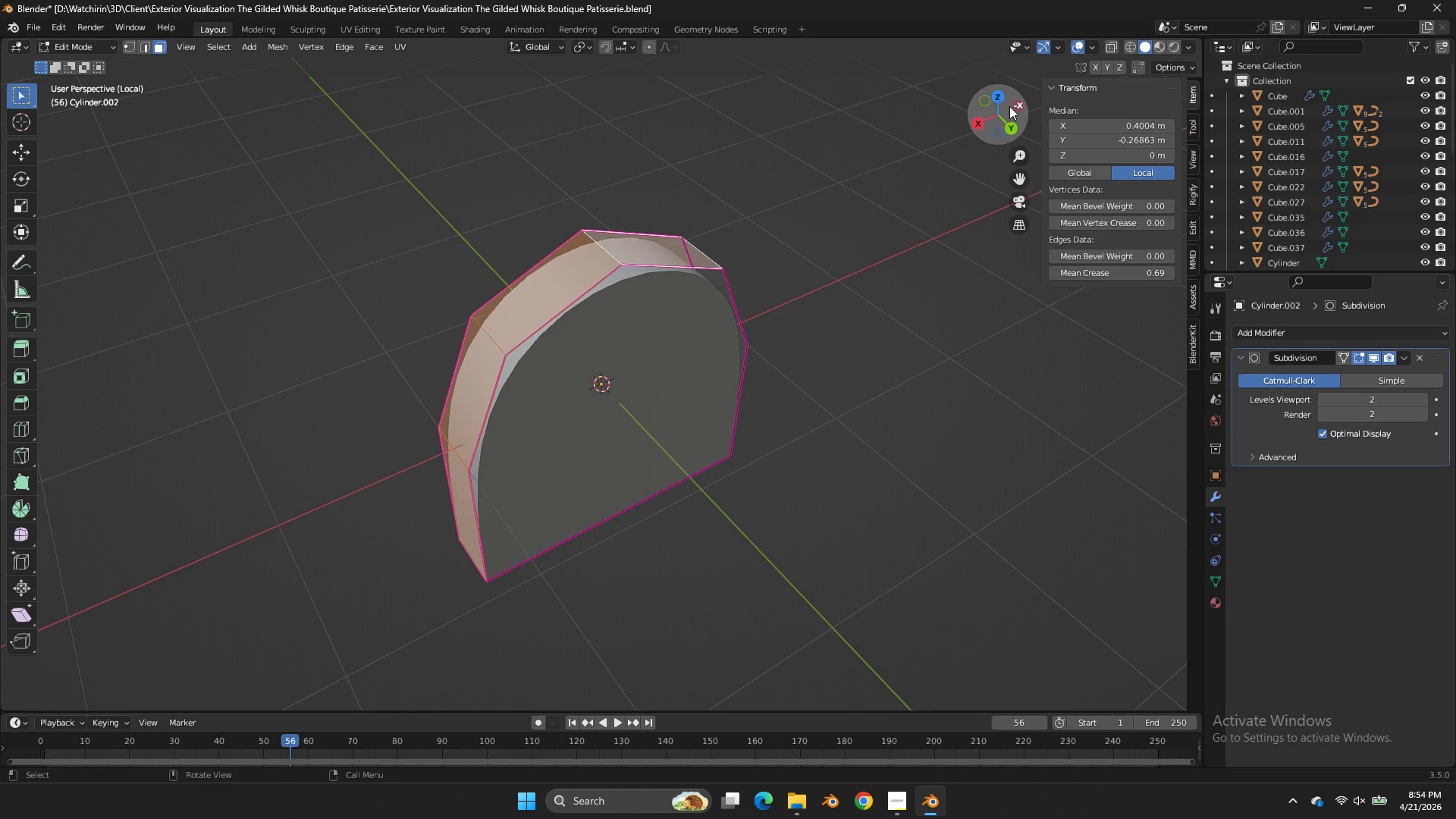 
left_click_drag(start_coordinate=[1009, 106], to_coordinate=[807, 89])
 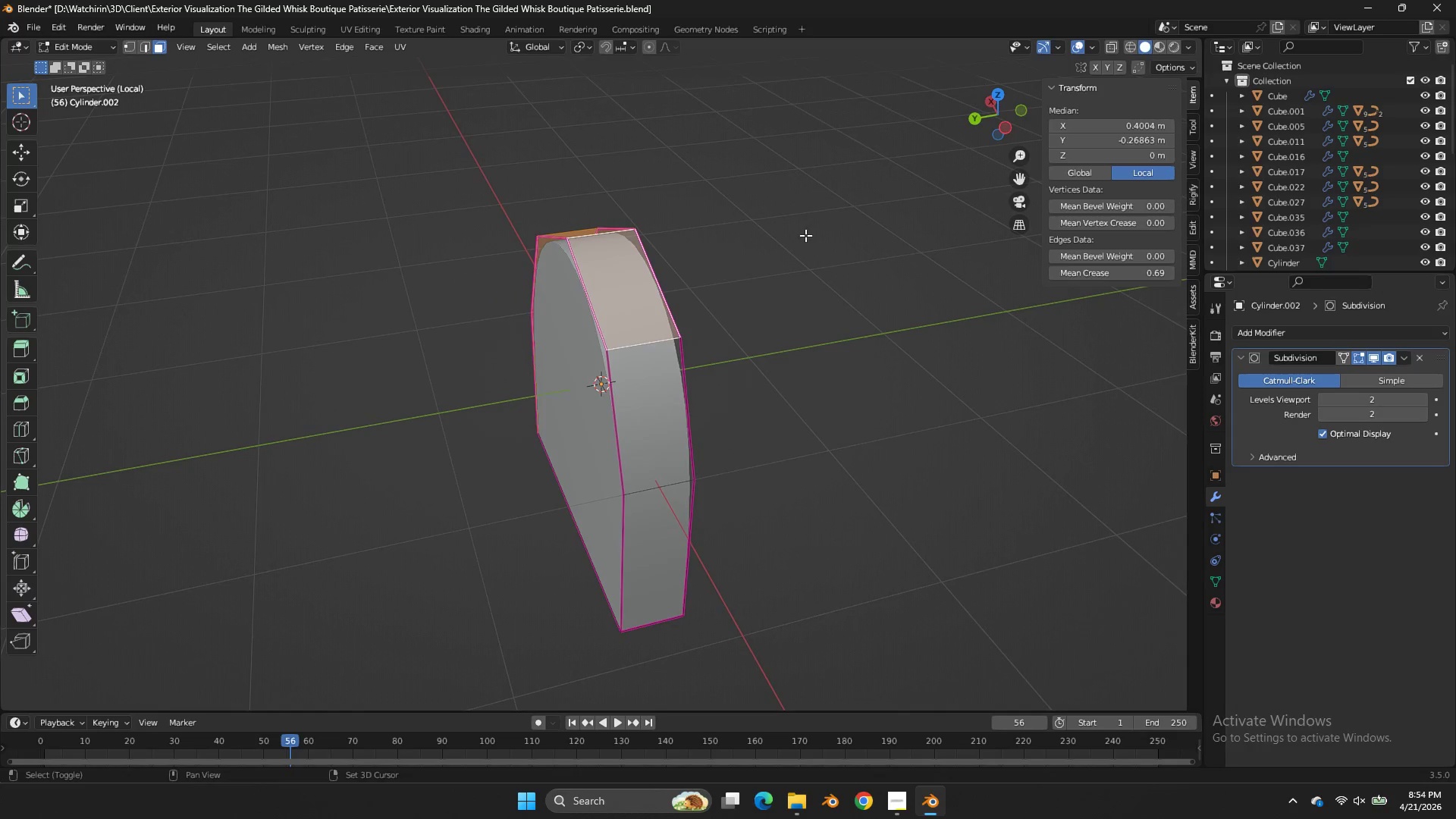 
hold_key(key=ShiftLeft, duration=1.08)
left_click([669, 376])
 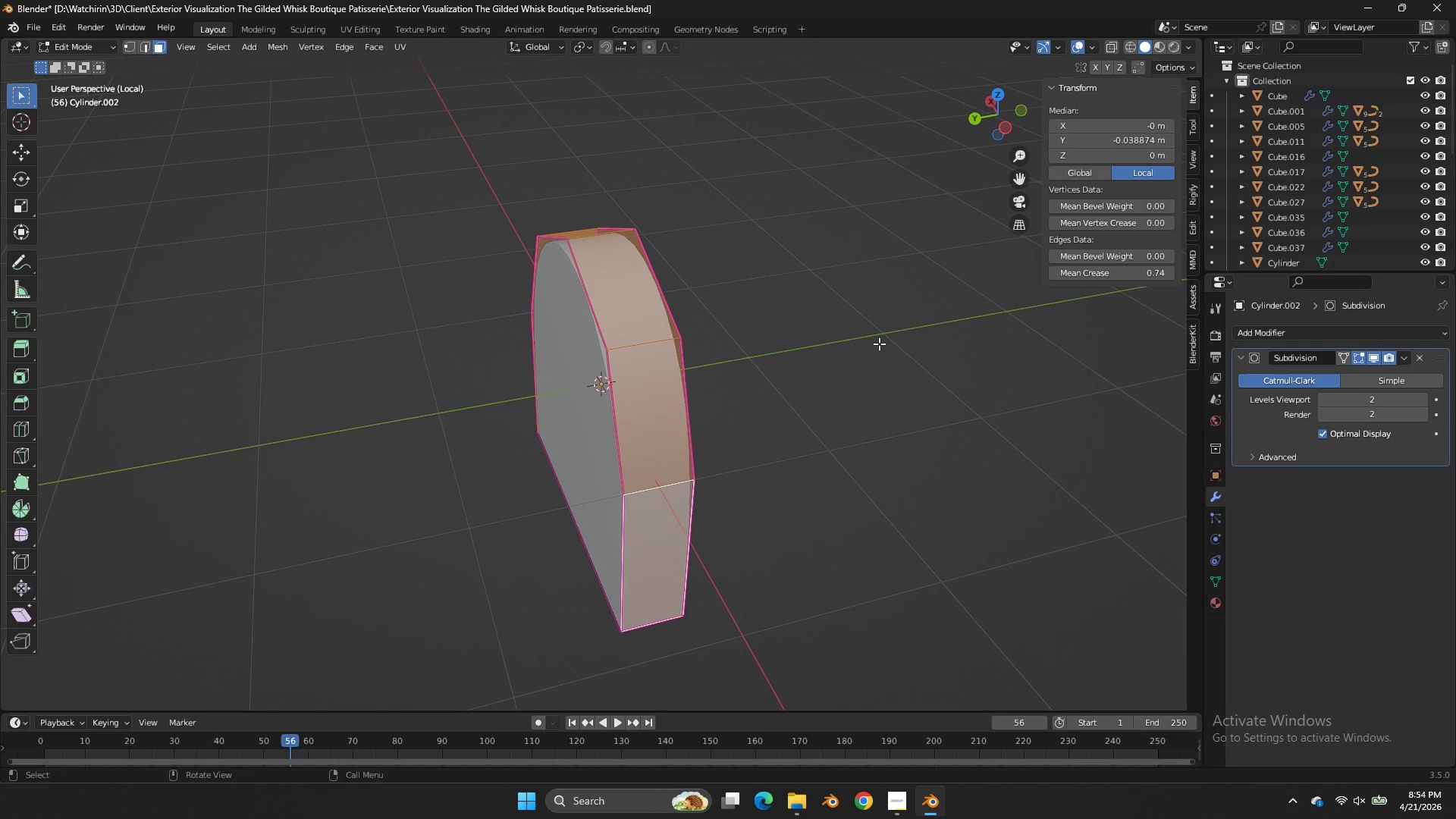 
key(I)
 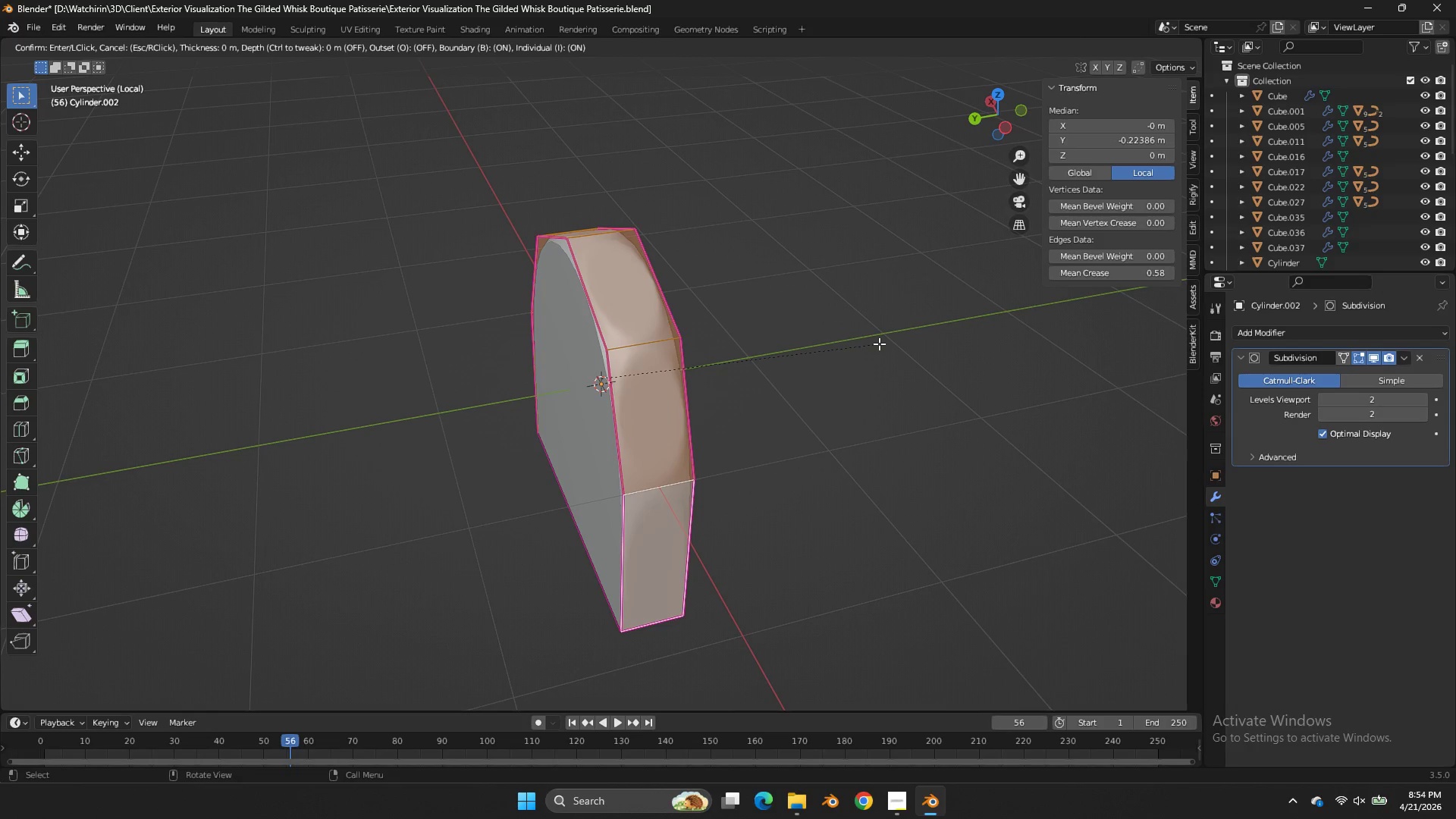 
hold_key(key=ShiftLeft, duration=1.02)
 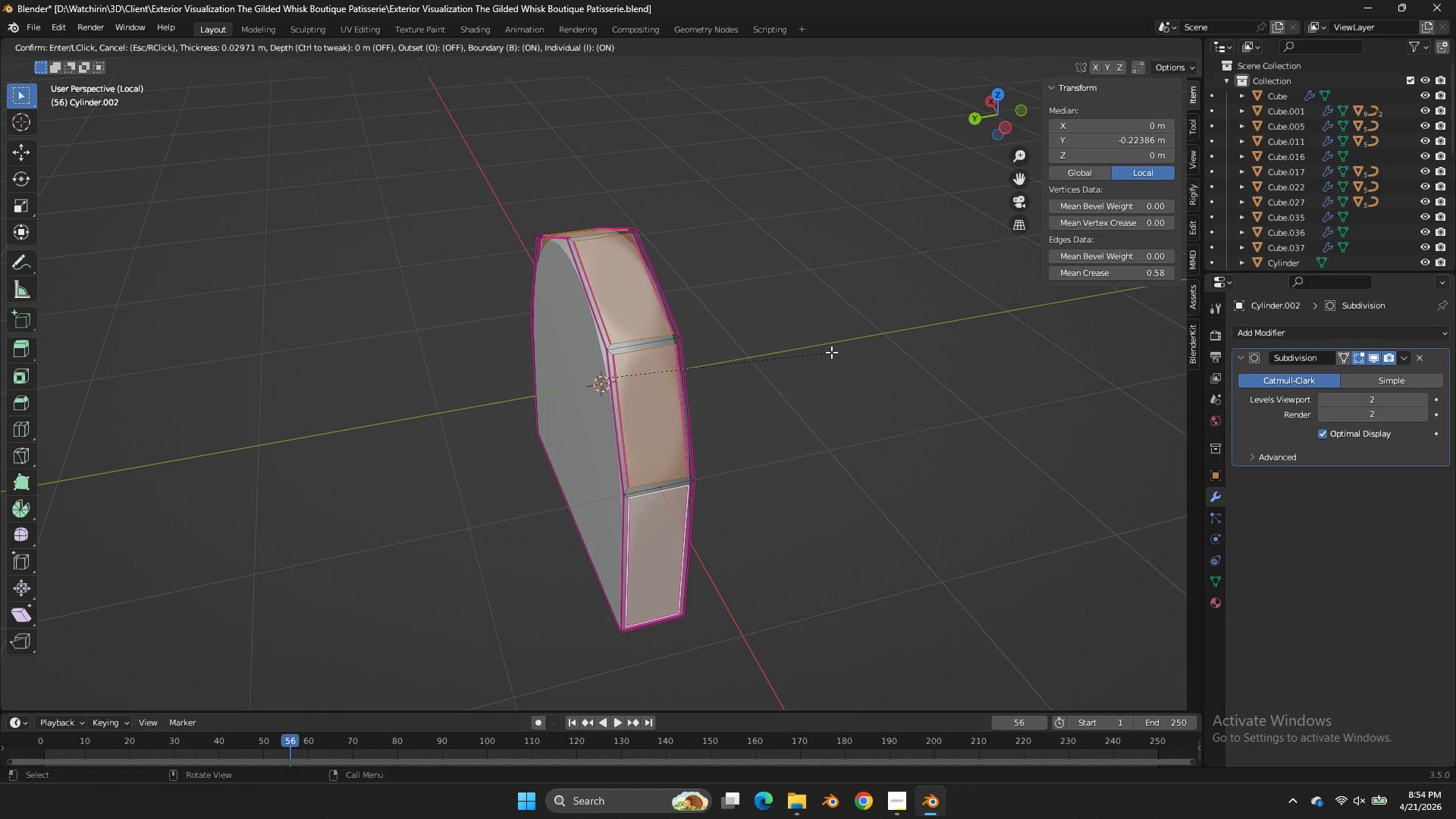 
key(I)
 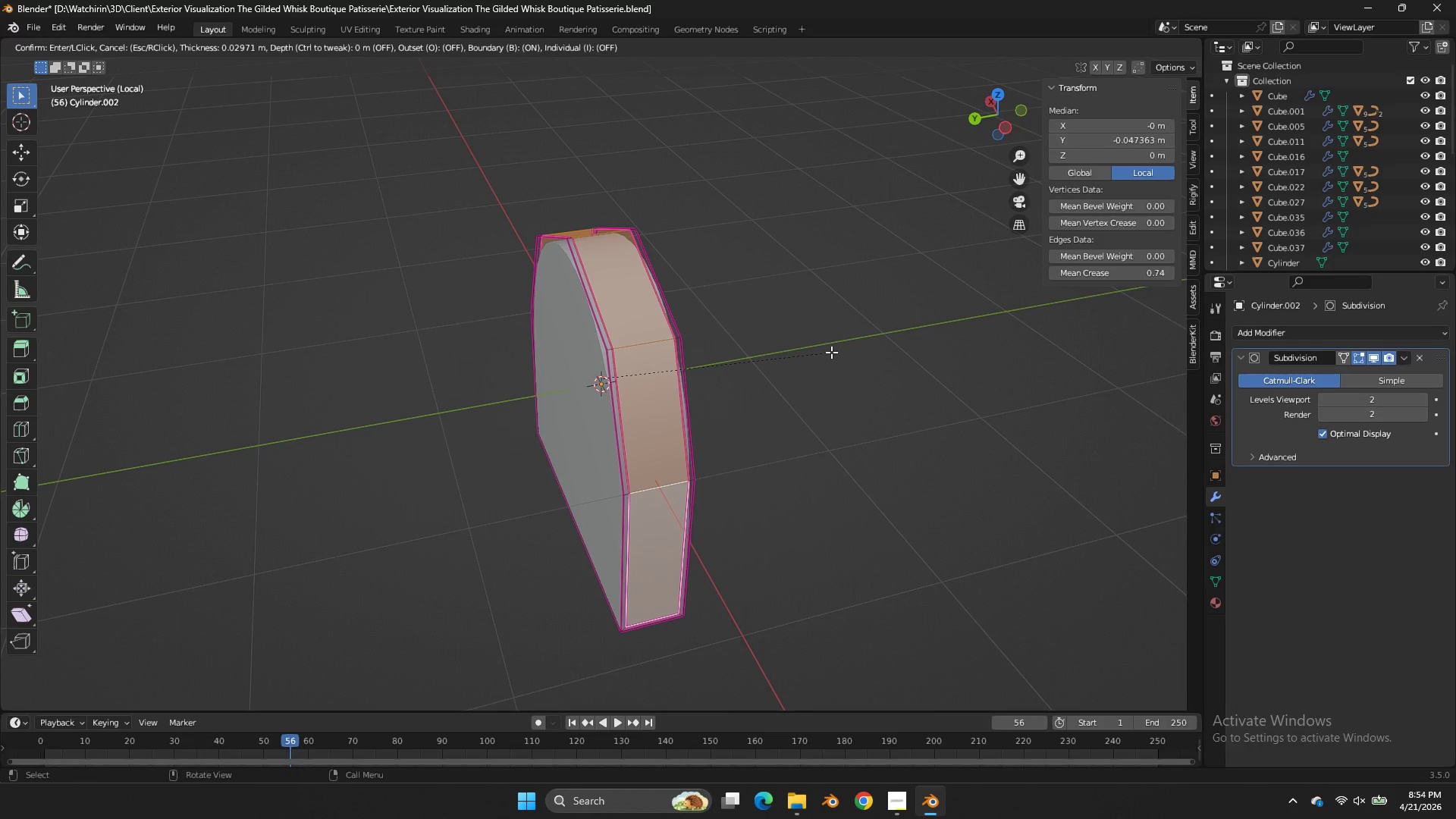 
hold_key(key=ShiftLeft, duration=1.64)
left_click([860, 340])
 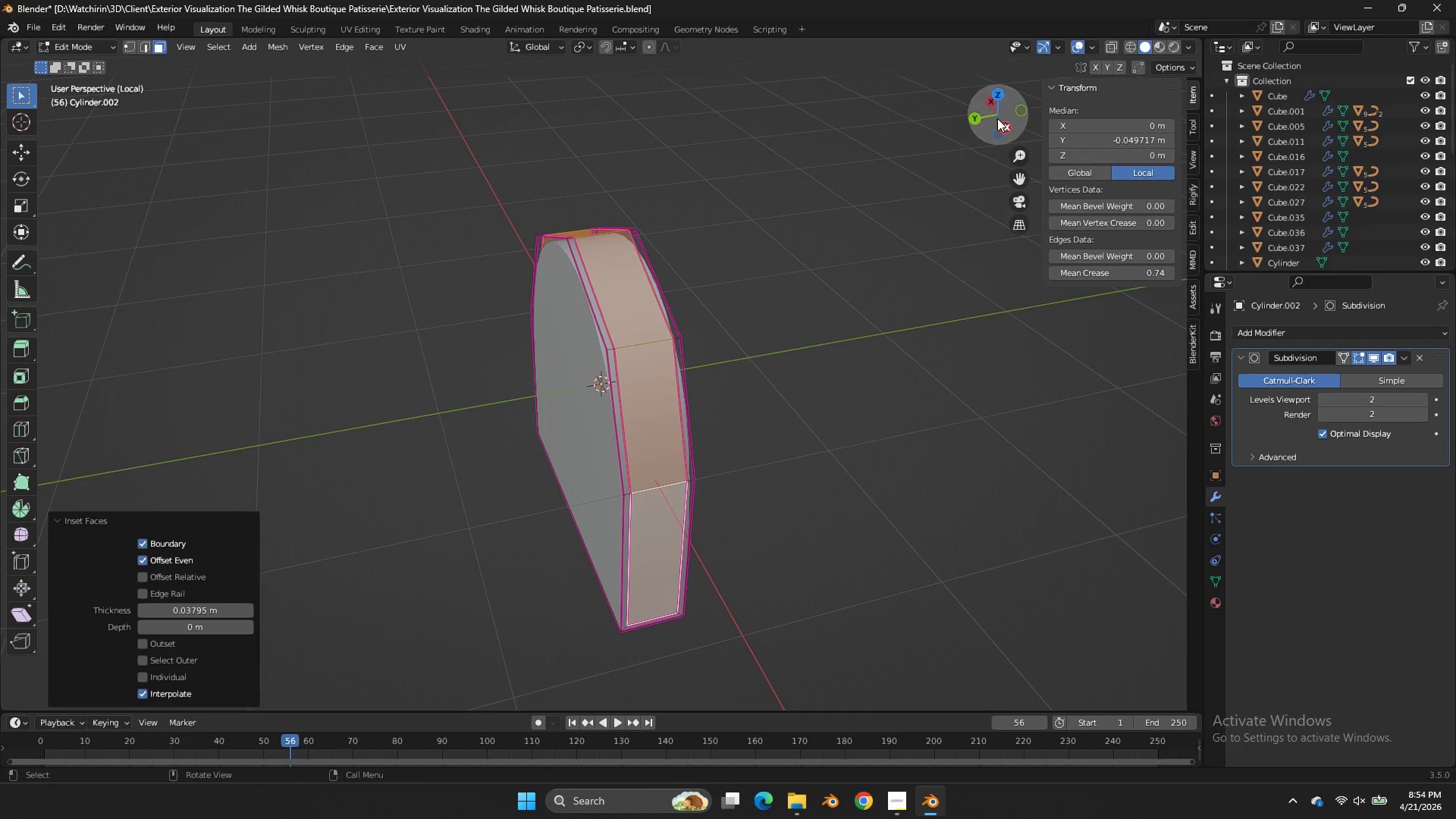 
left_click([999, 118])
 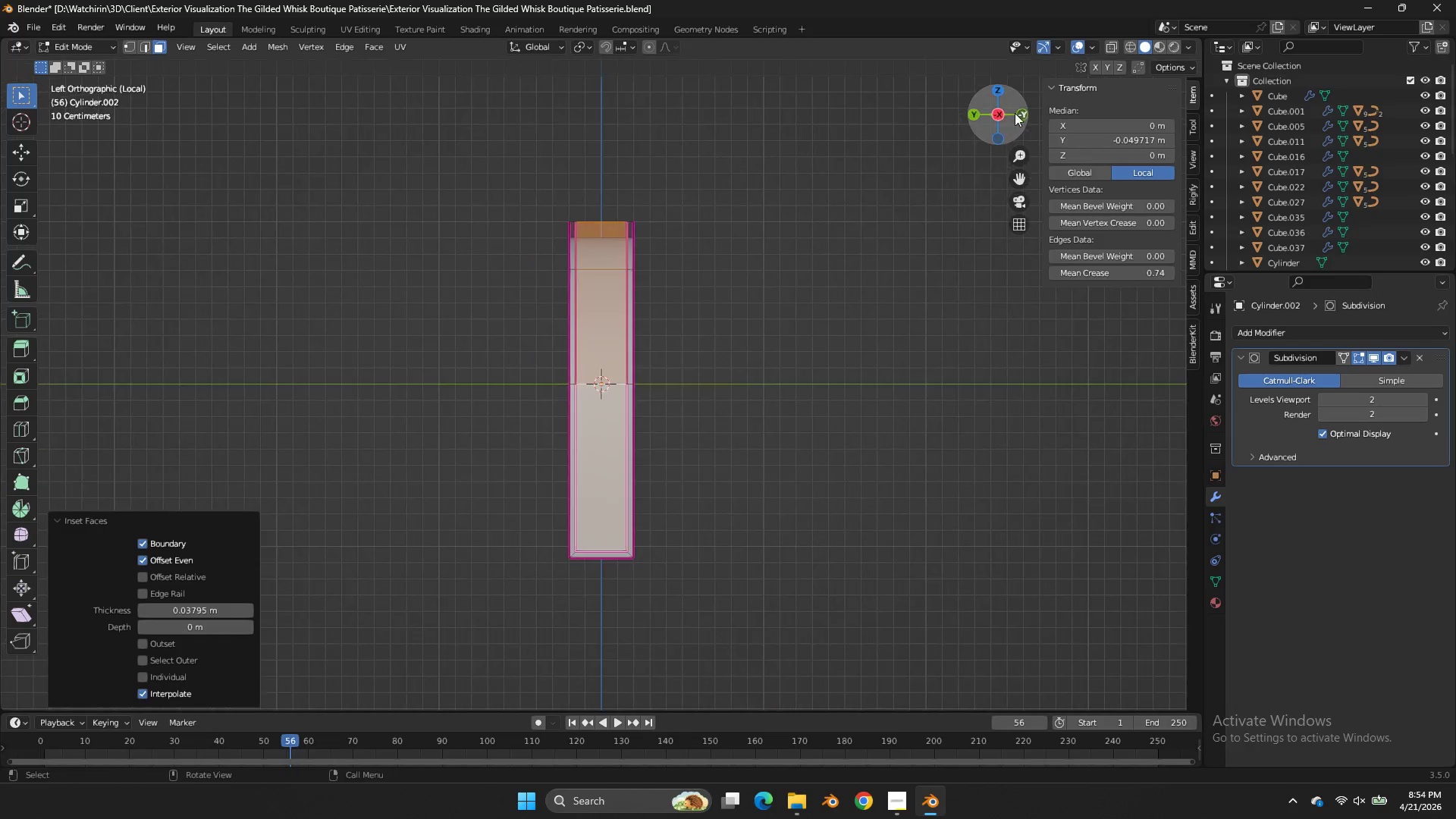 
left_click_drag(start_coordinate=[999, 118], to_coordinate=[1045, 104])
 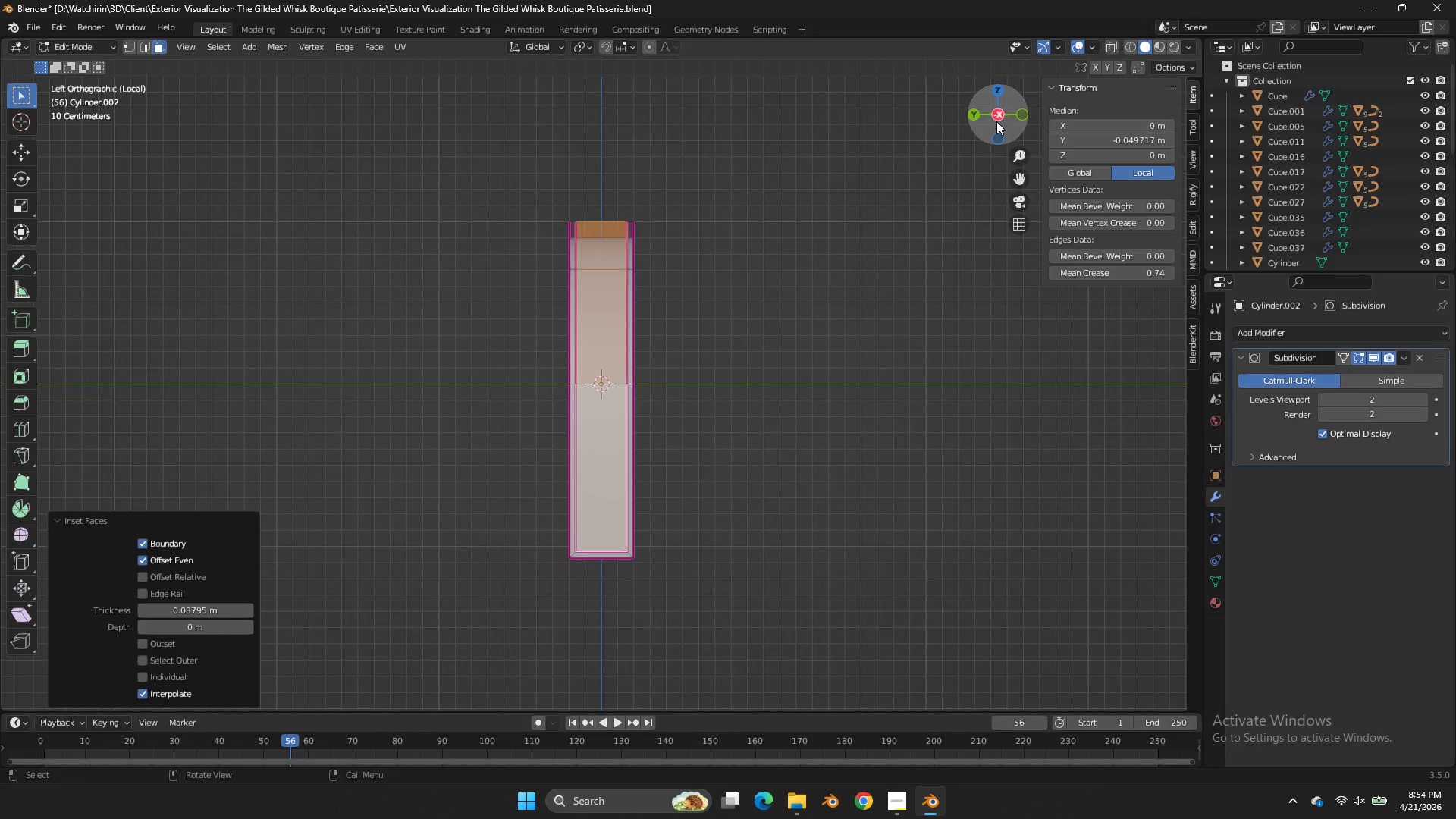 
left_click_drag(start_coordinate=[996, 121], to_coordinate=[1107, 147])
 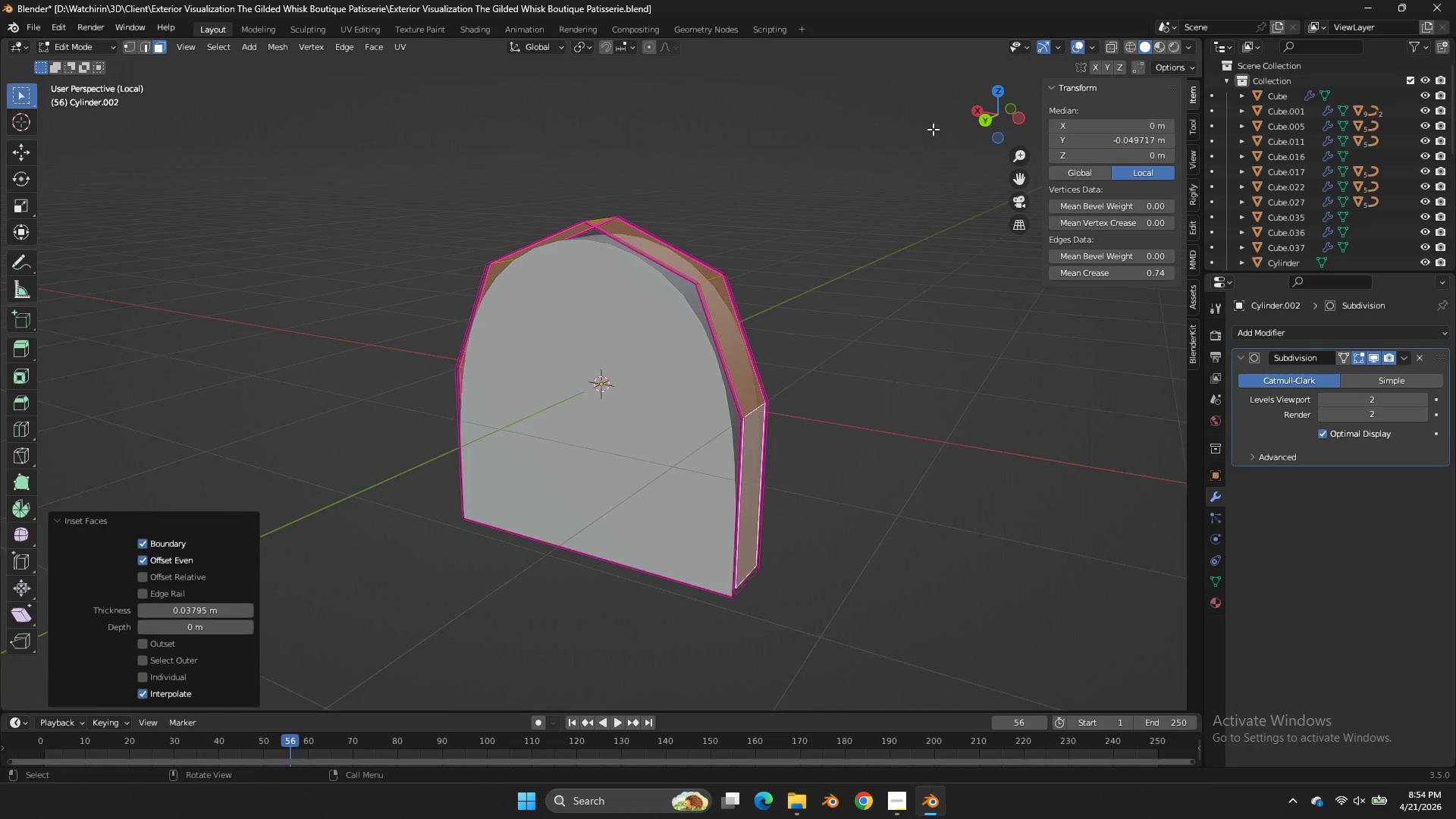 
left_click_drag(start_coordinate=[987, 107], to_coordinate=[1013, 111])
 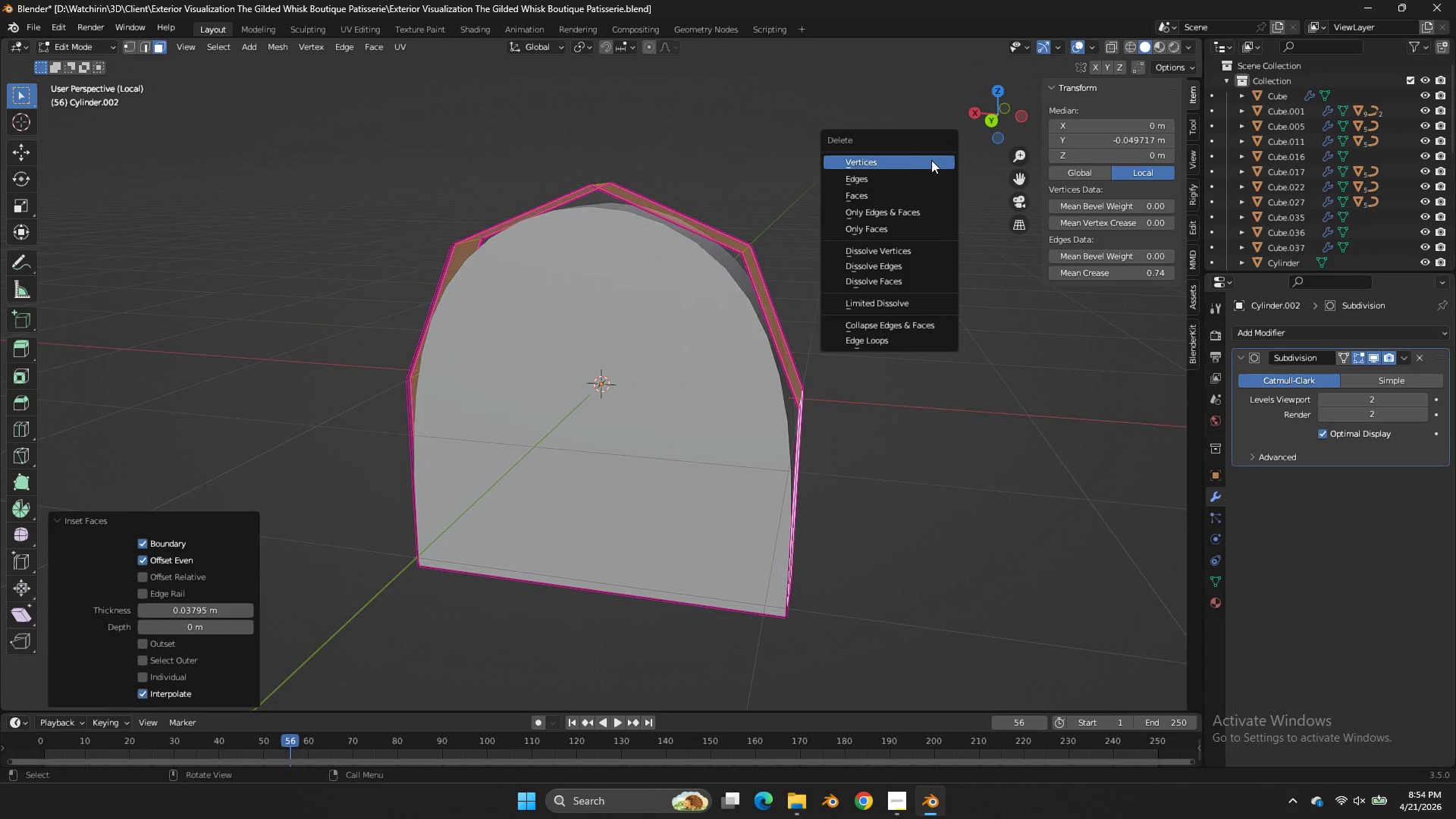 
scroll: coordinate [937, 124], scroll_direction: up, amount: 1.0
 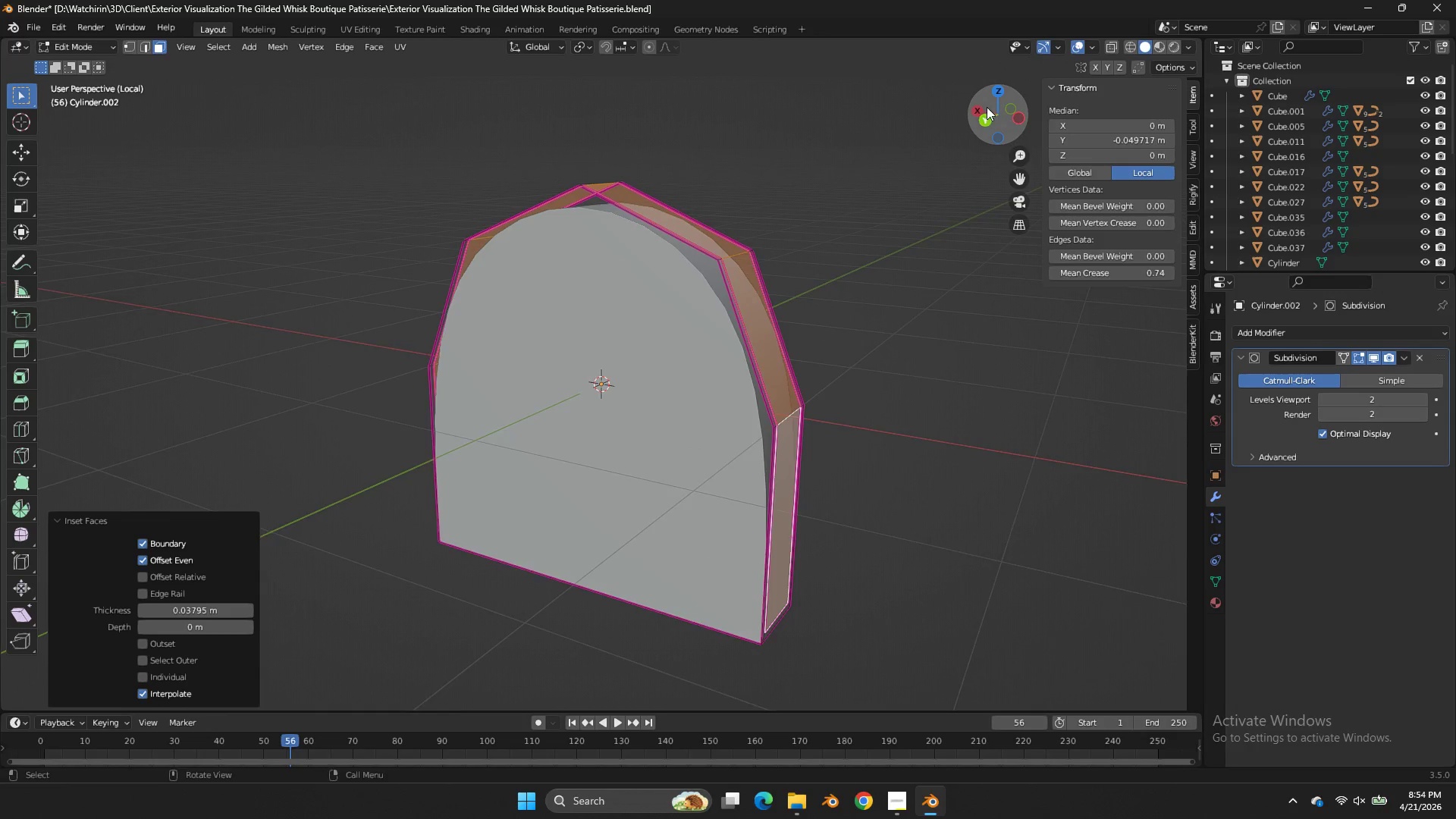 
key(X)
 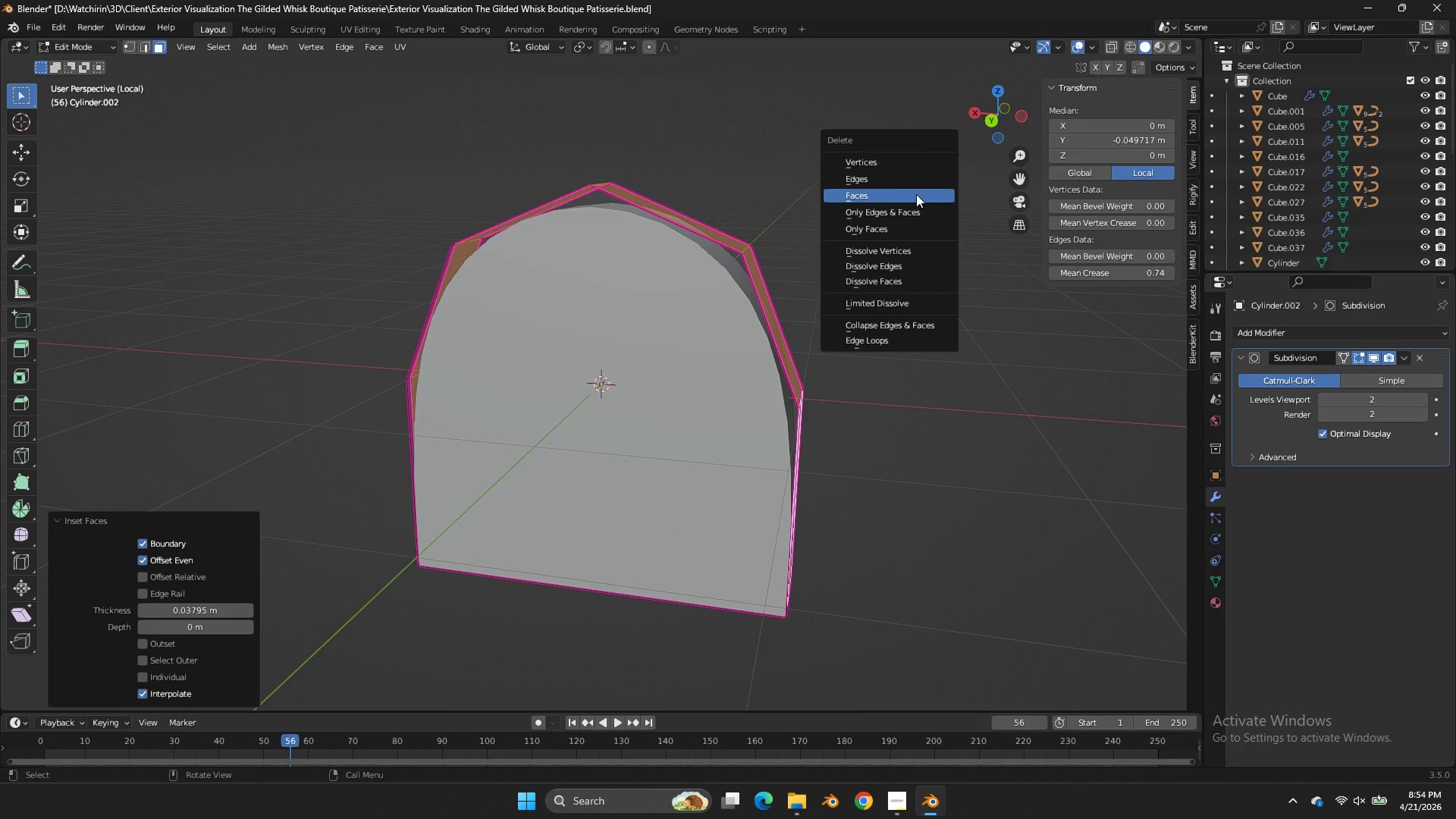 
left_click([916, 194])
 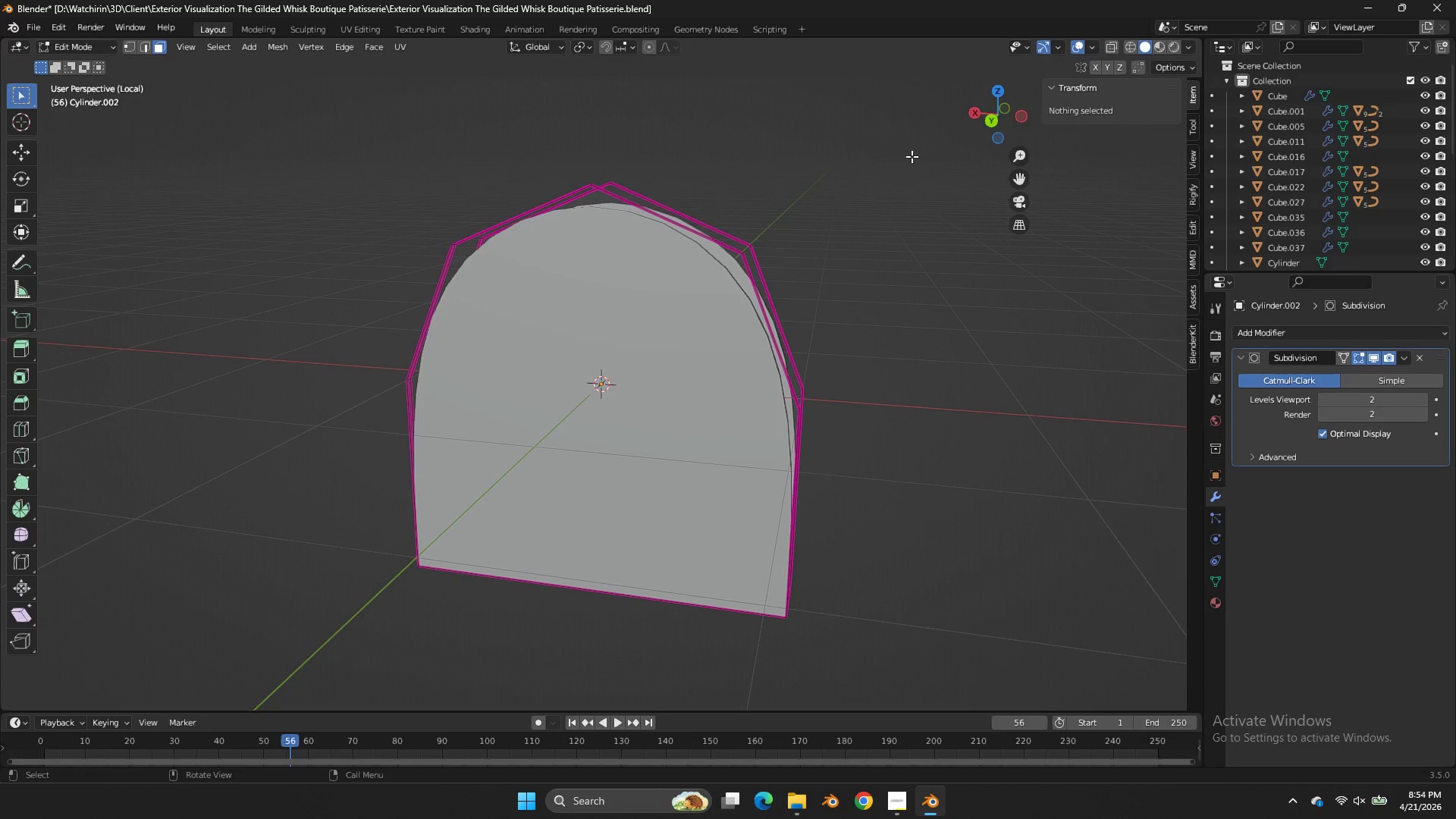 
key(Control+Z)
 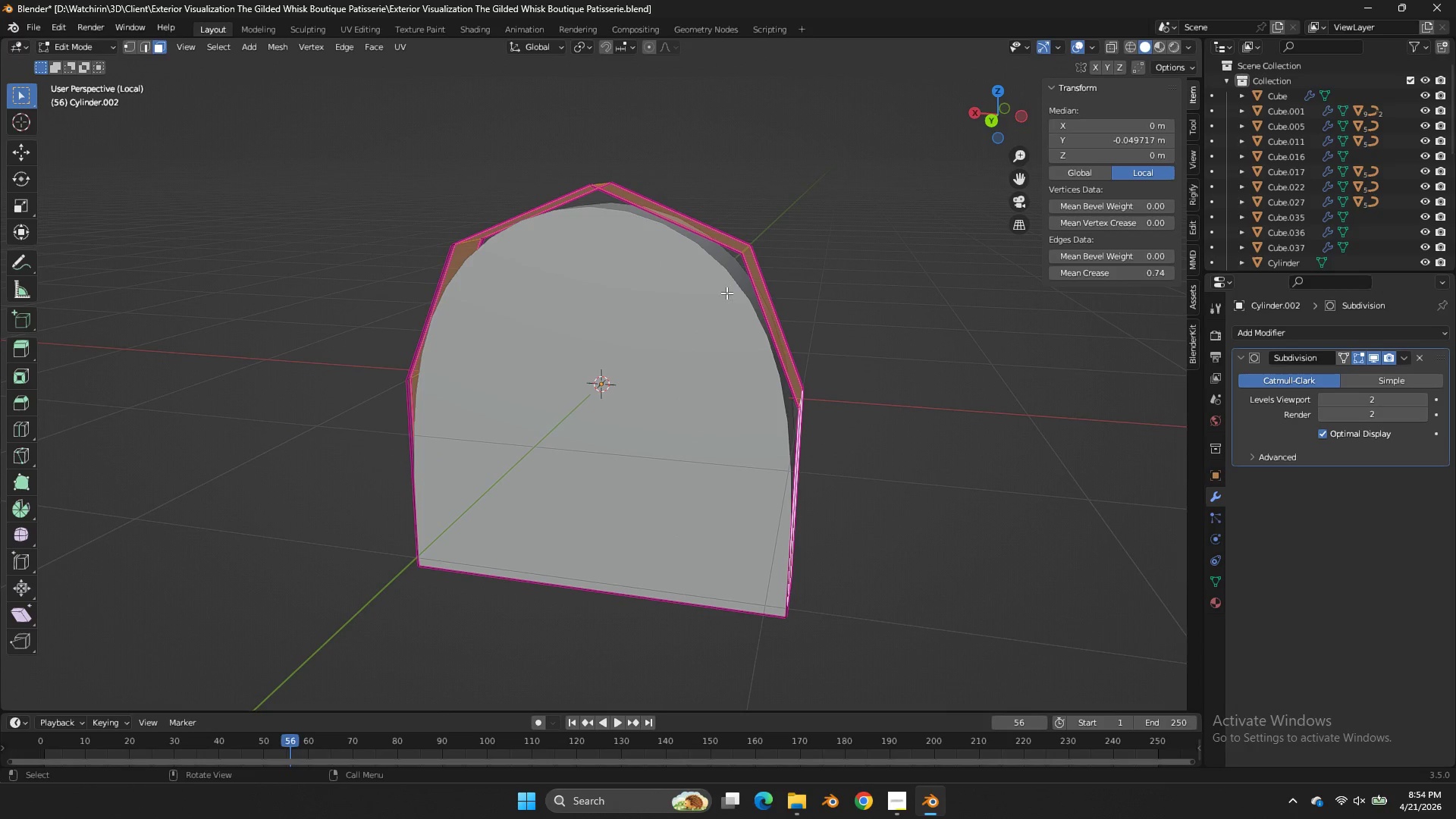 
left_click([671, 328])
 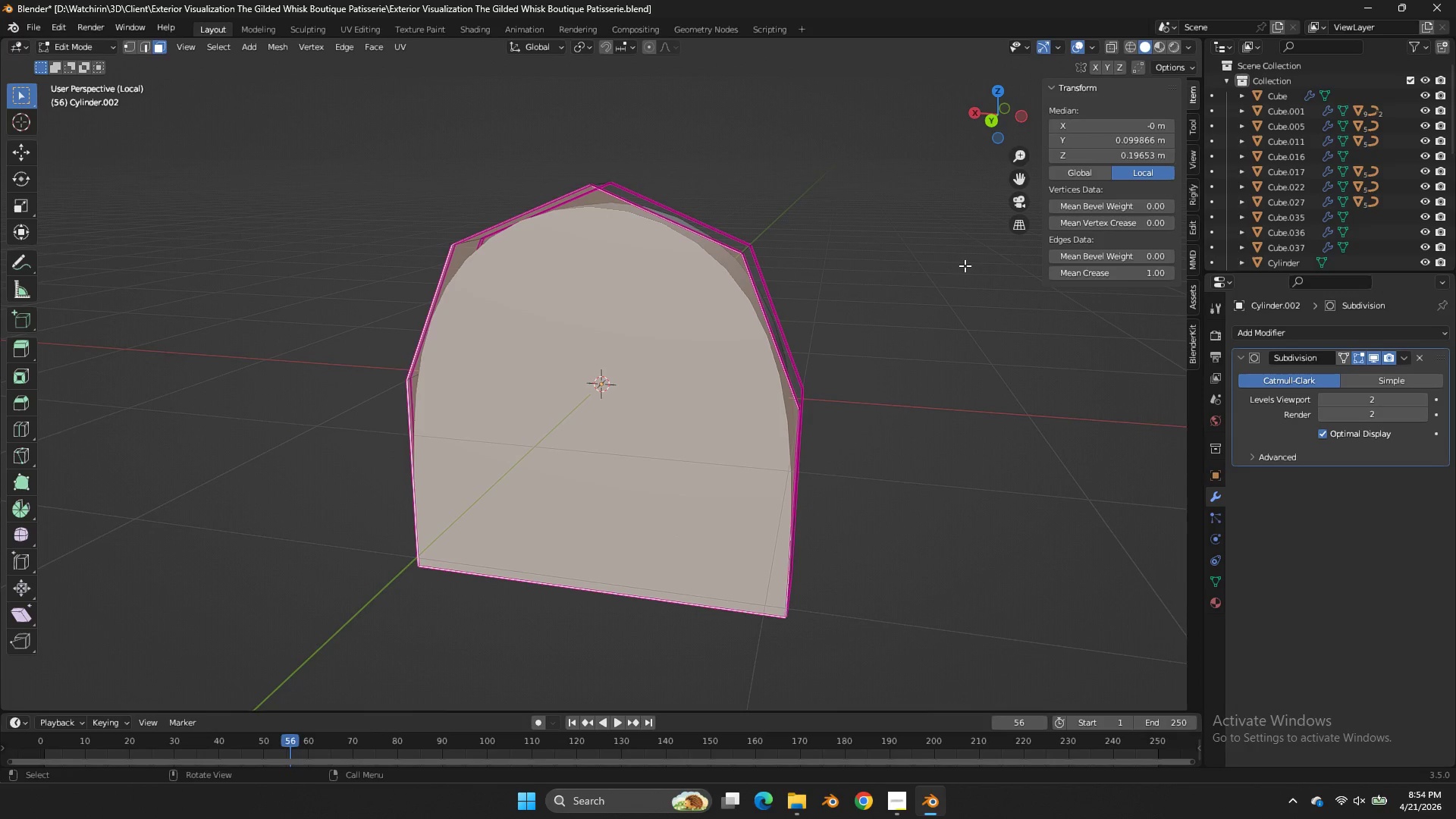 
key(I)
 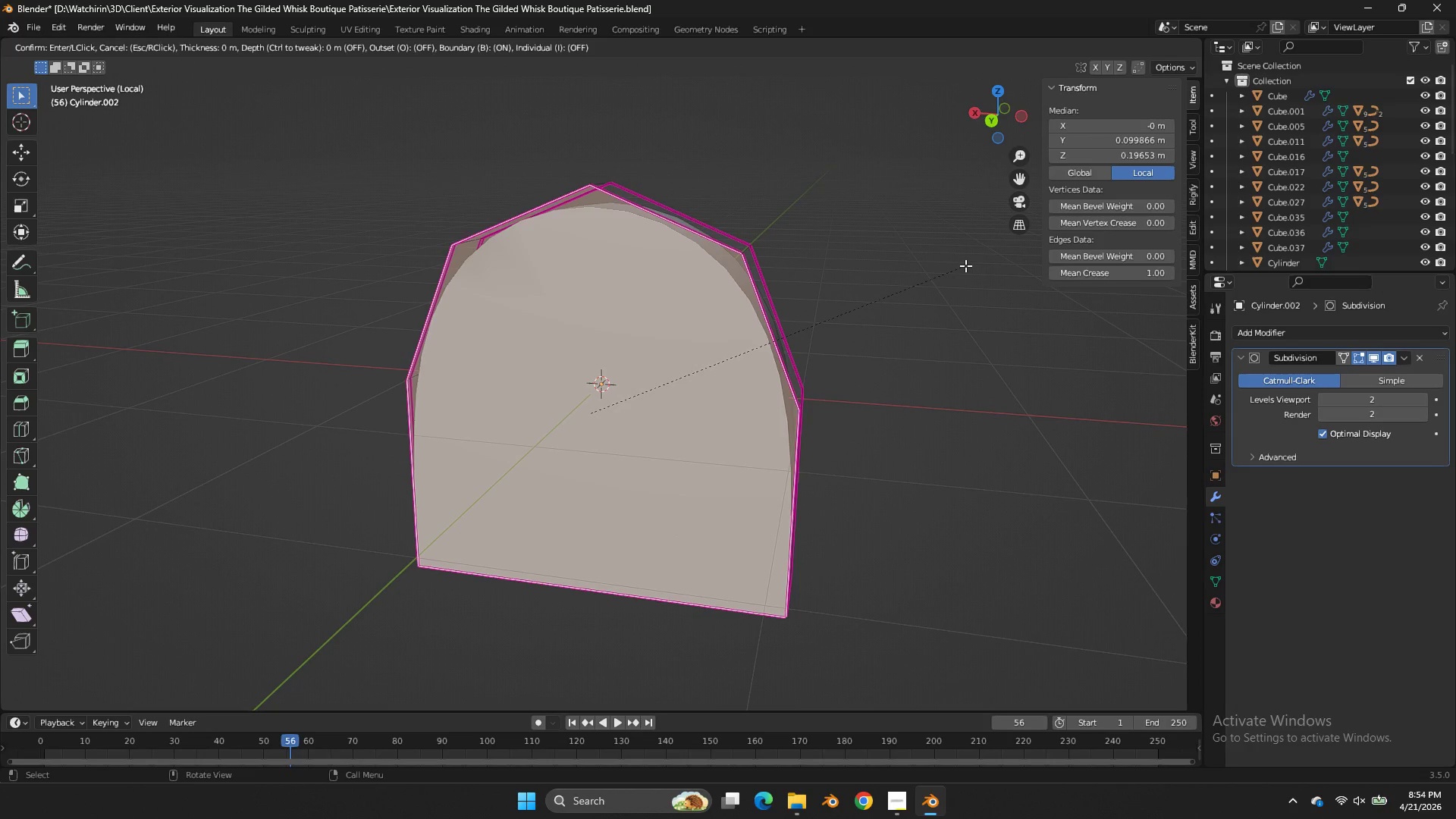 
right_click([965, 265])
 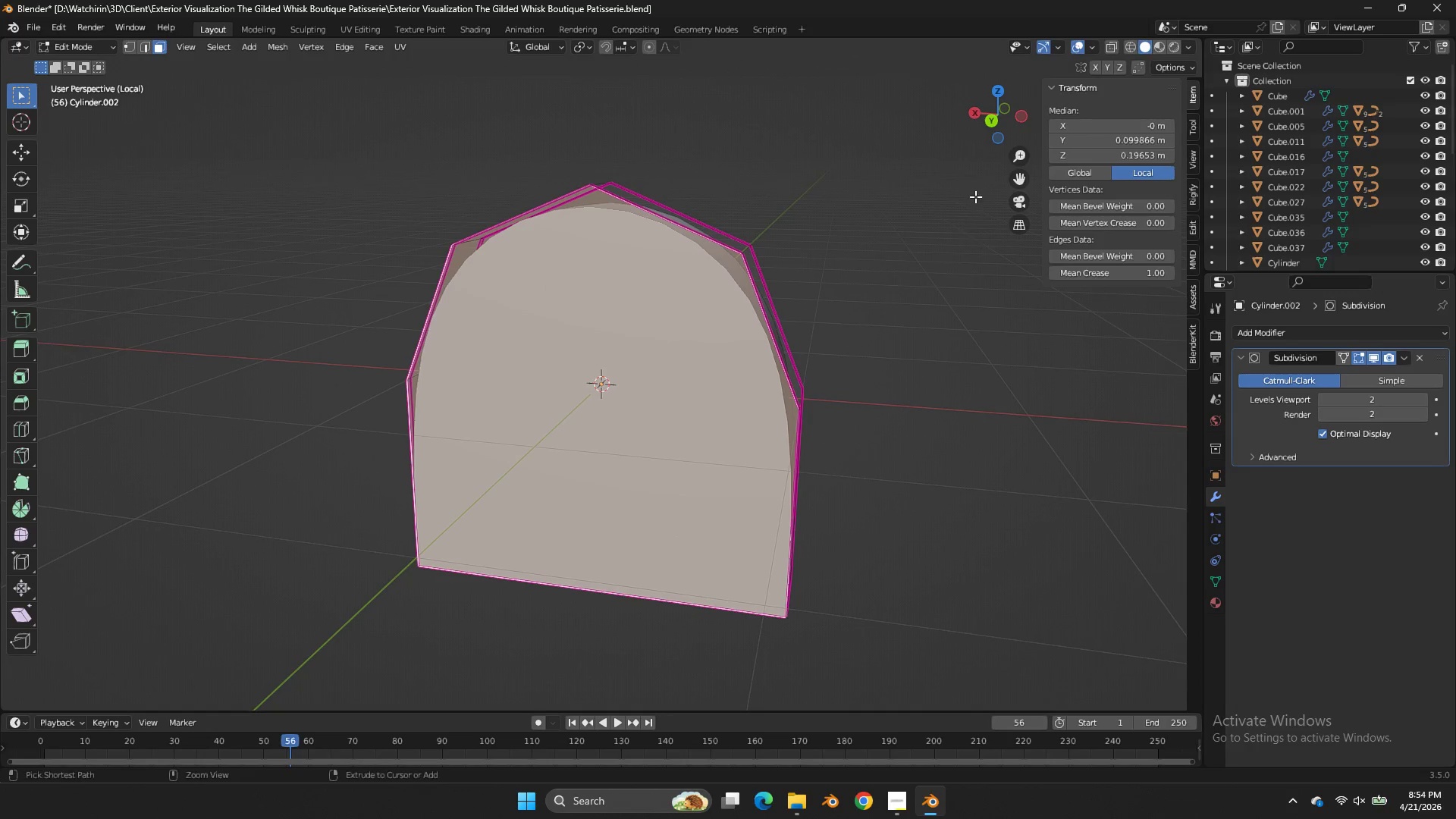 
key(Control+ControlLeft)
 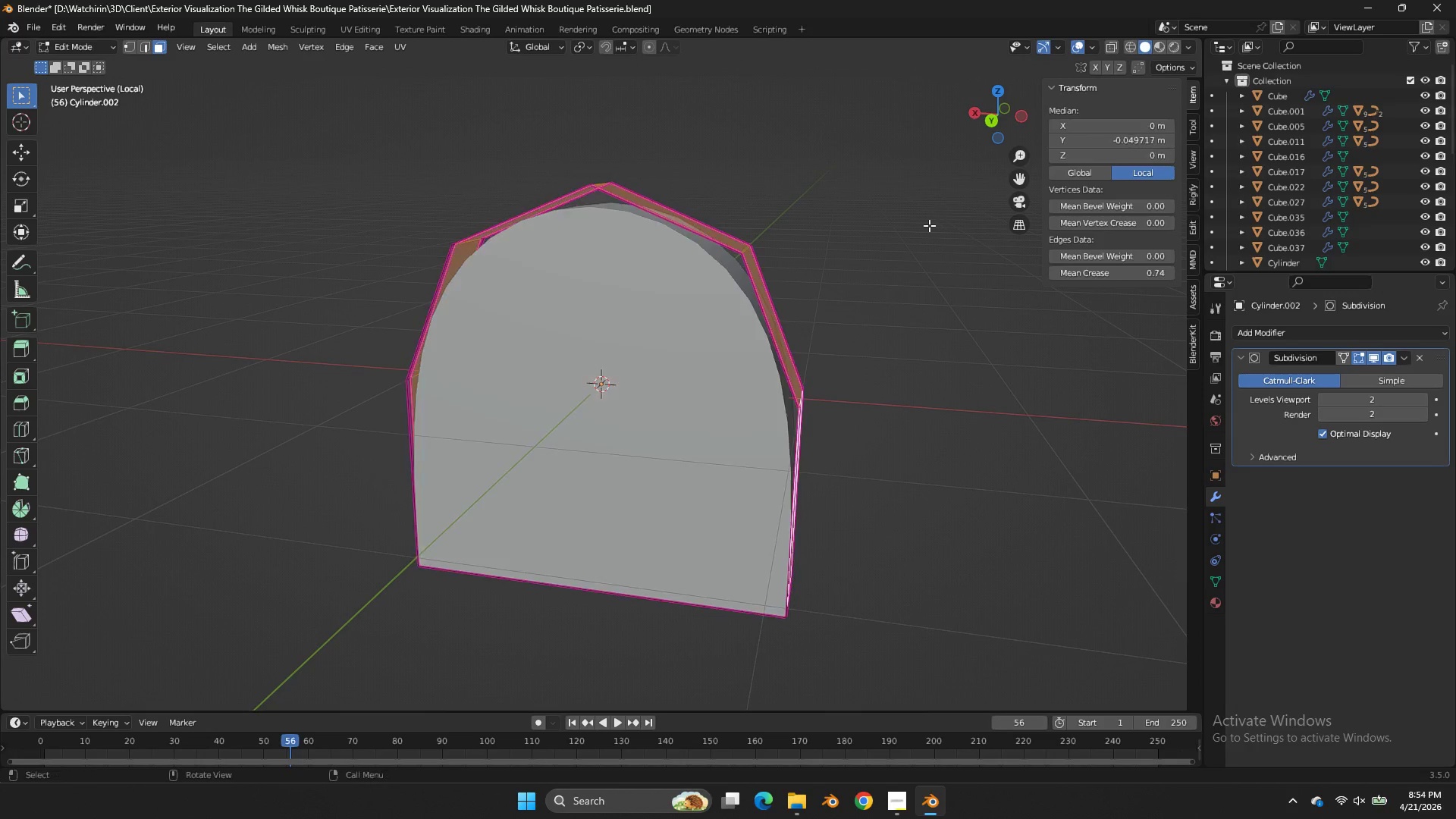 
key(Control+Z)
 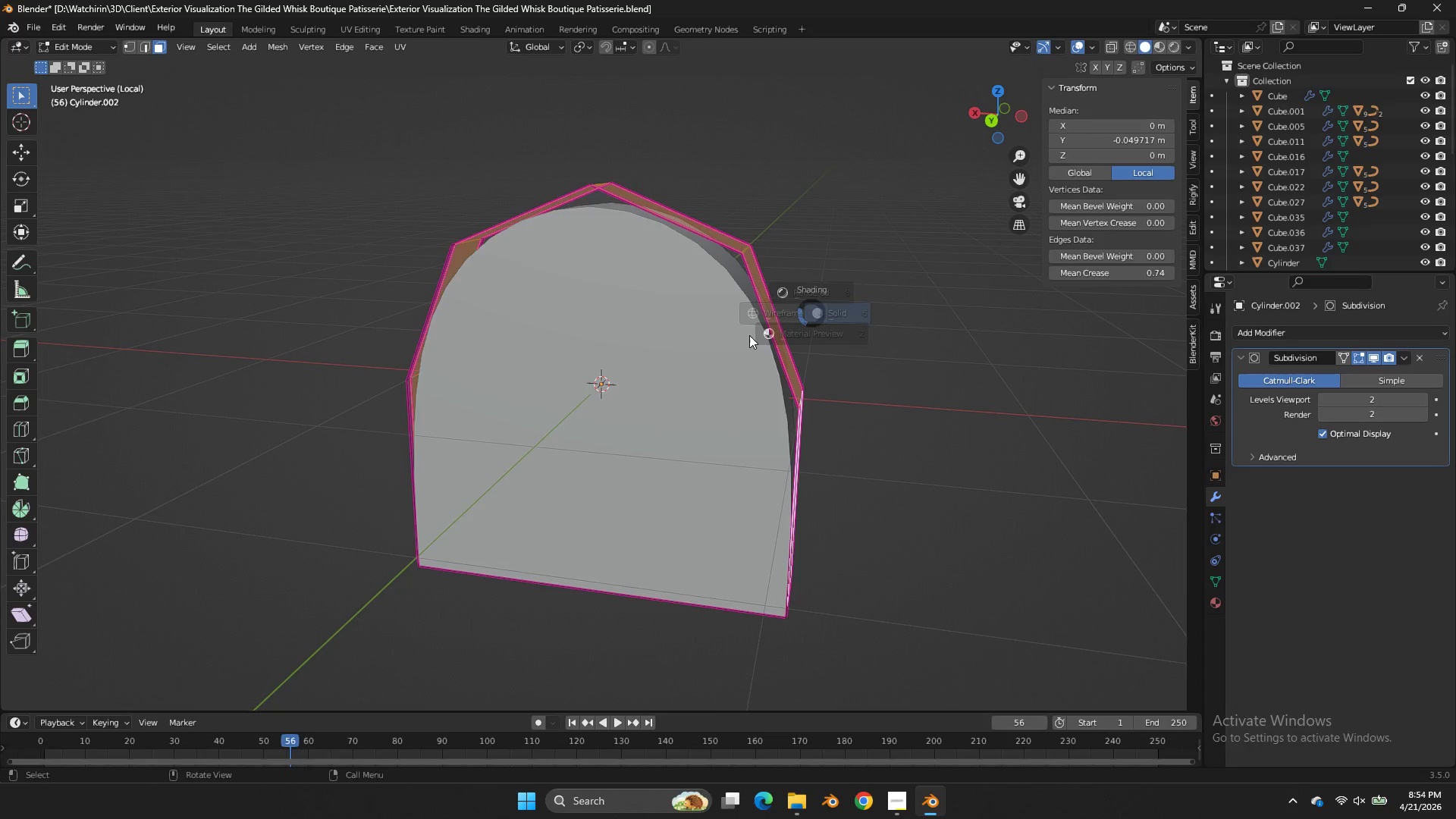 
type(zz)
 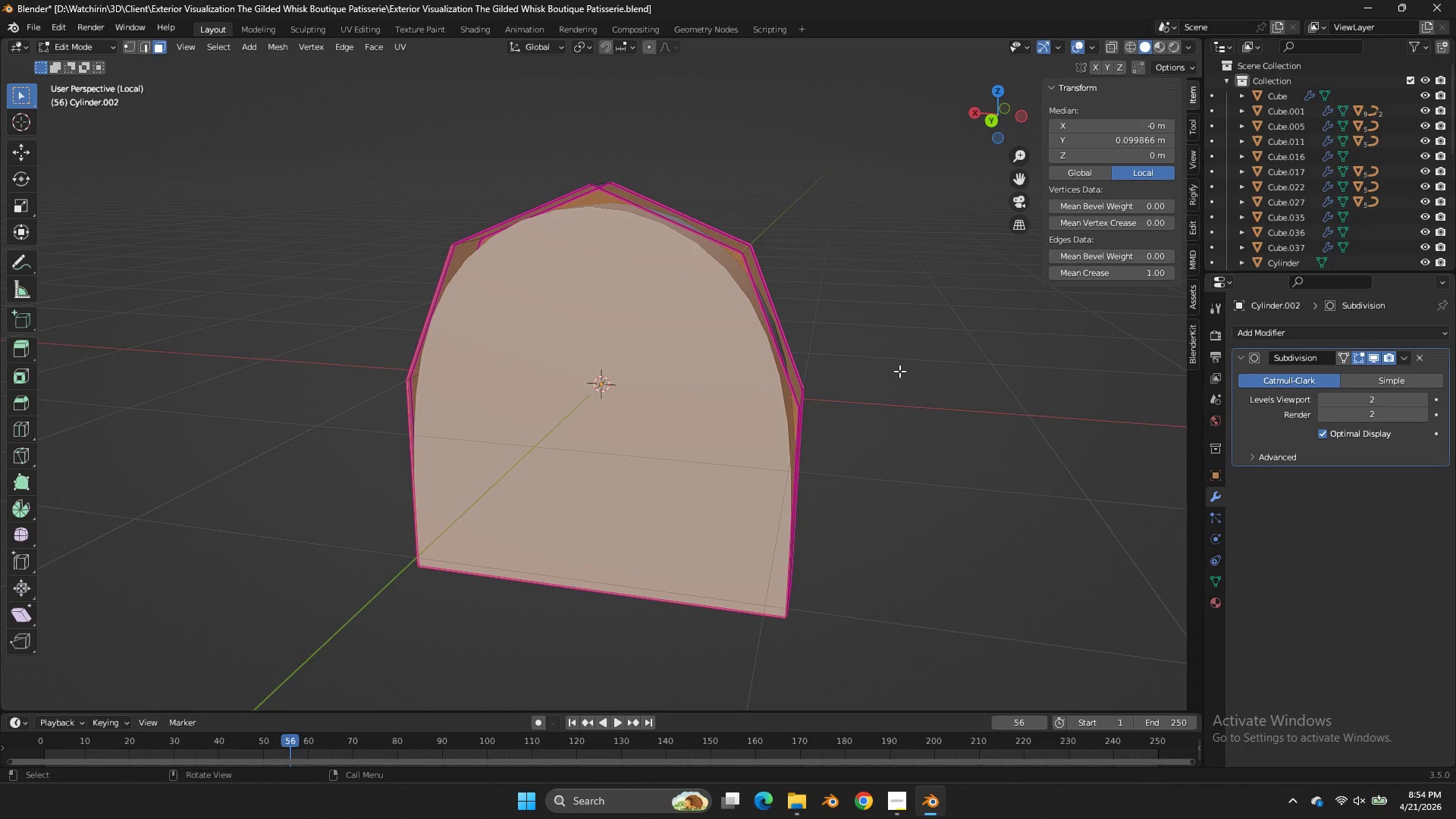 
left_click_drag(start_coordinate=[670, 346], to_coordinate=[534, 465])
 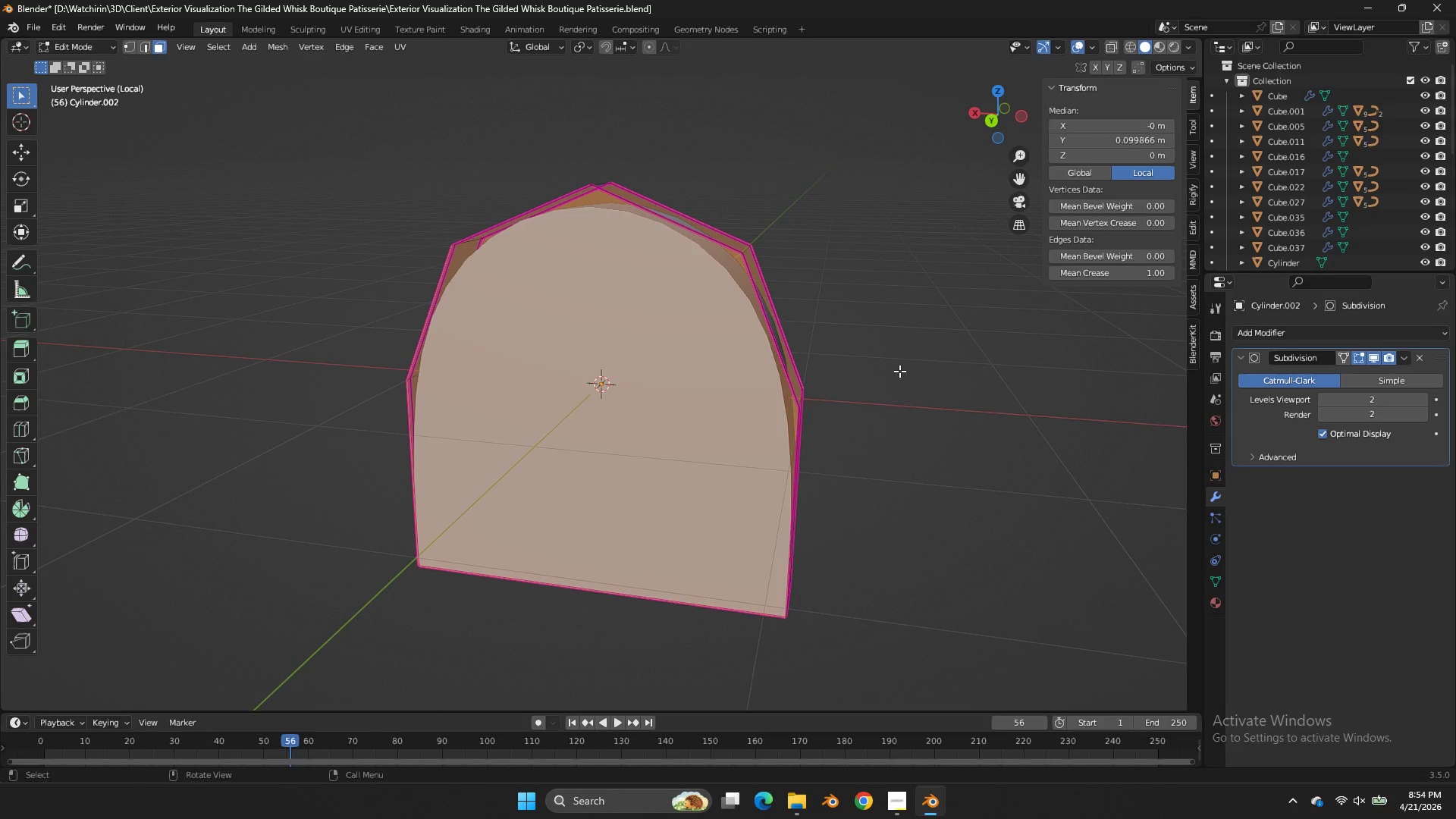 
type(ii)
 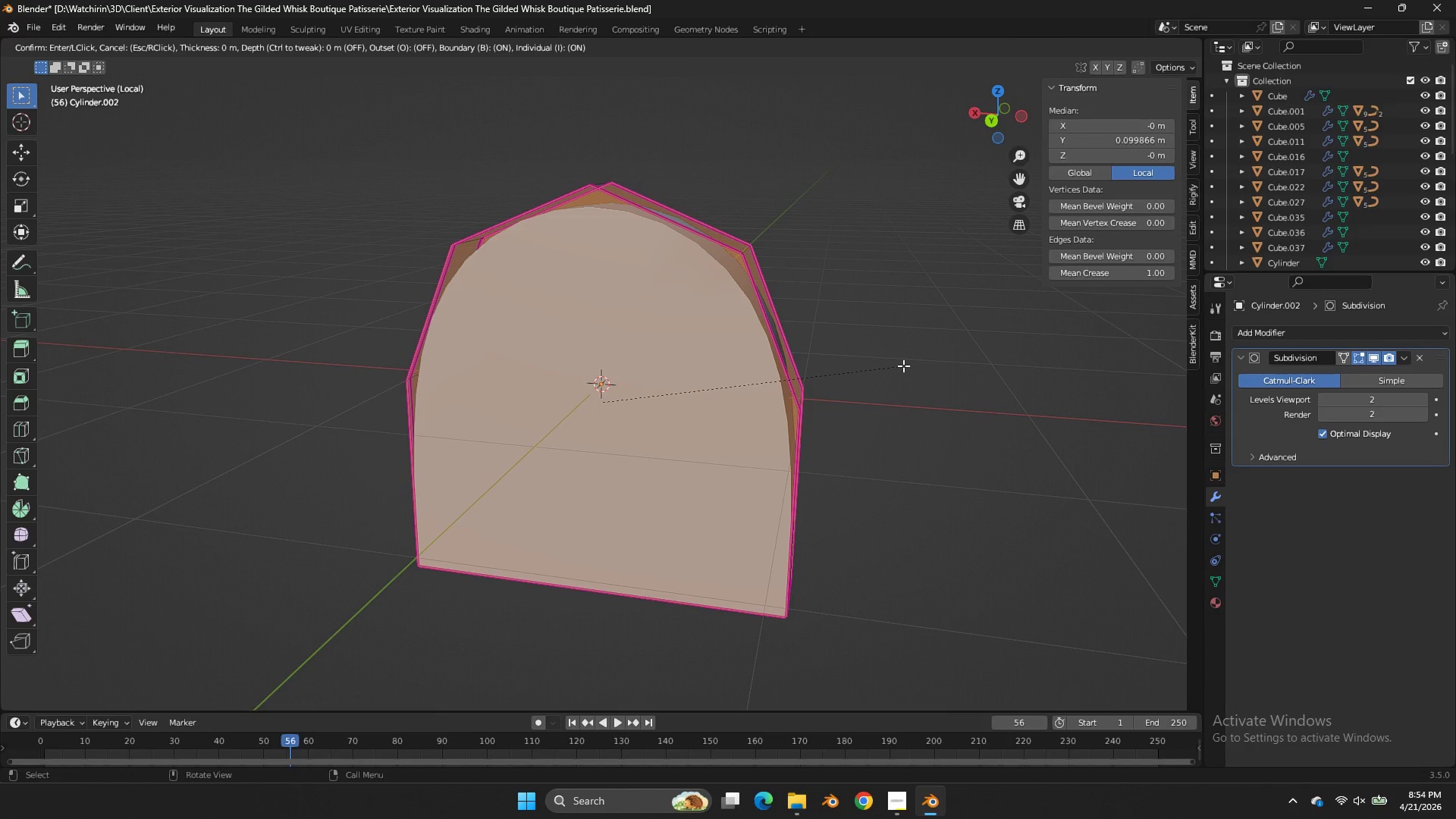 
hold_key(key=ShiftLeft, duration=1.56)
left_click([824, 366])
 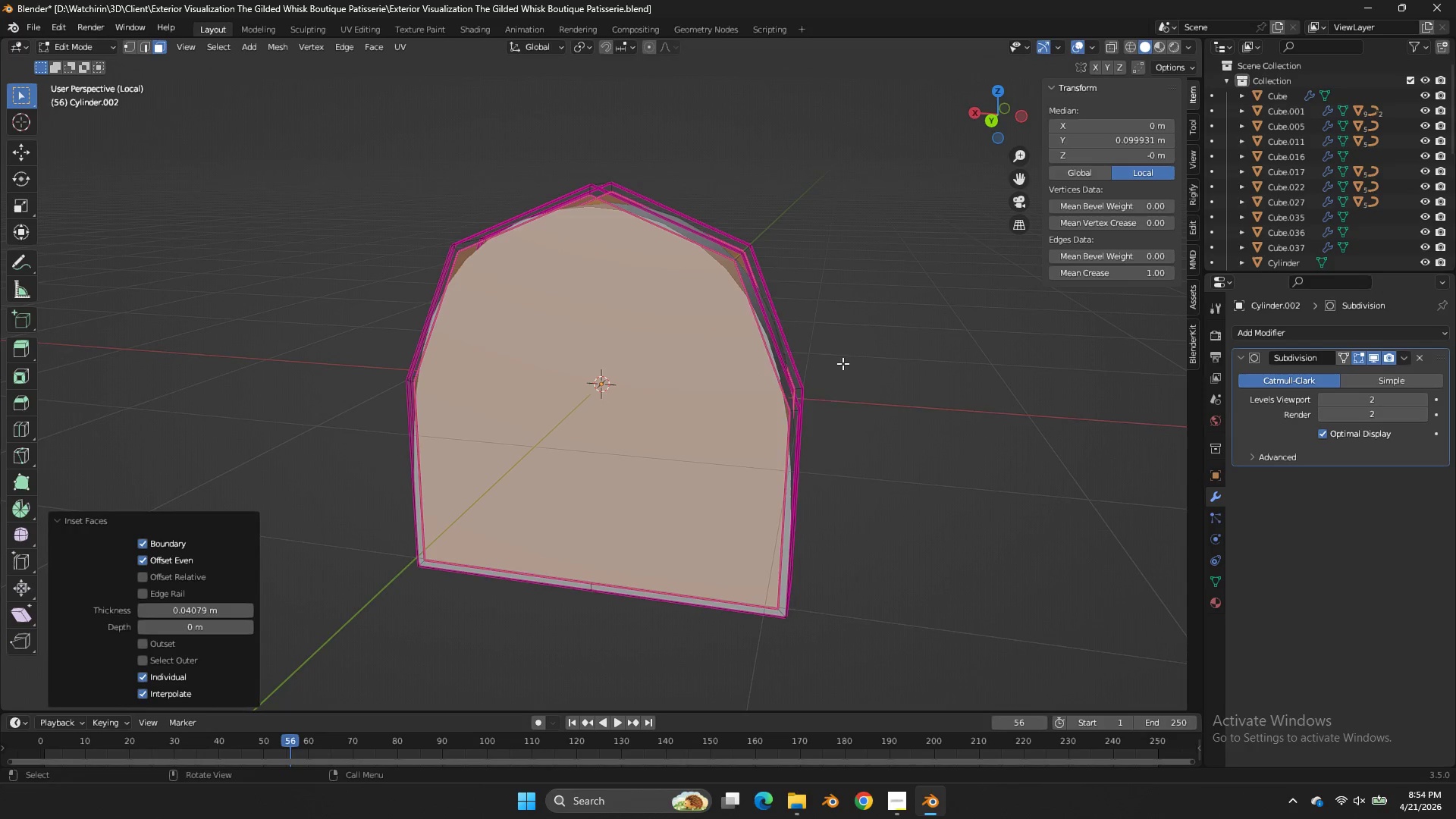 
key(X)
 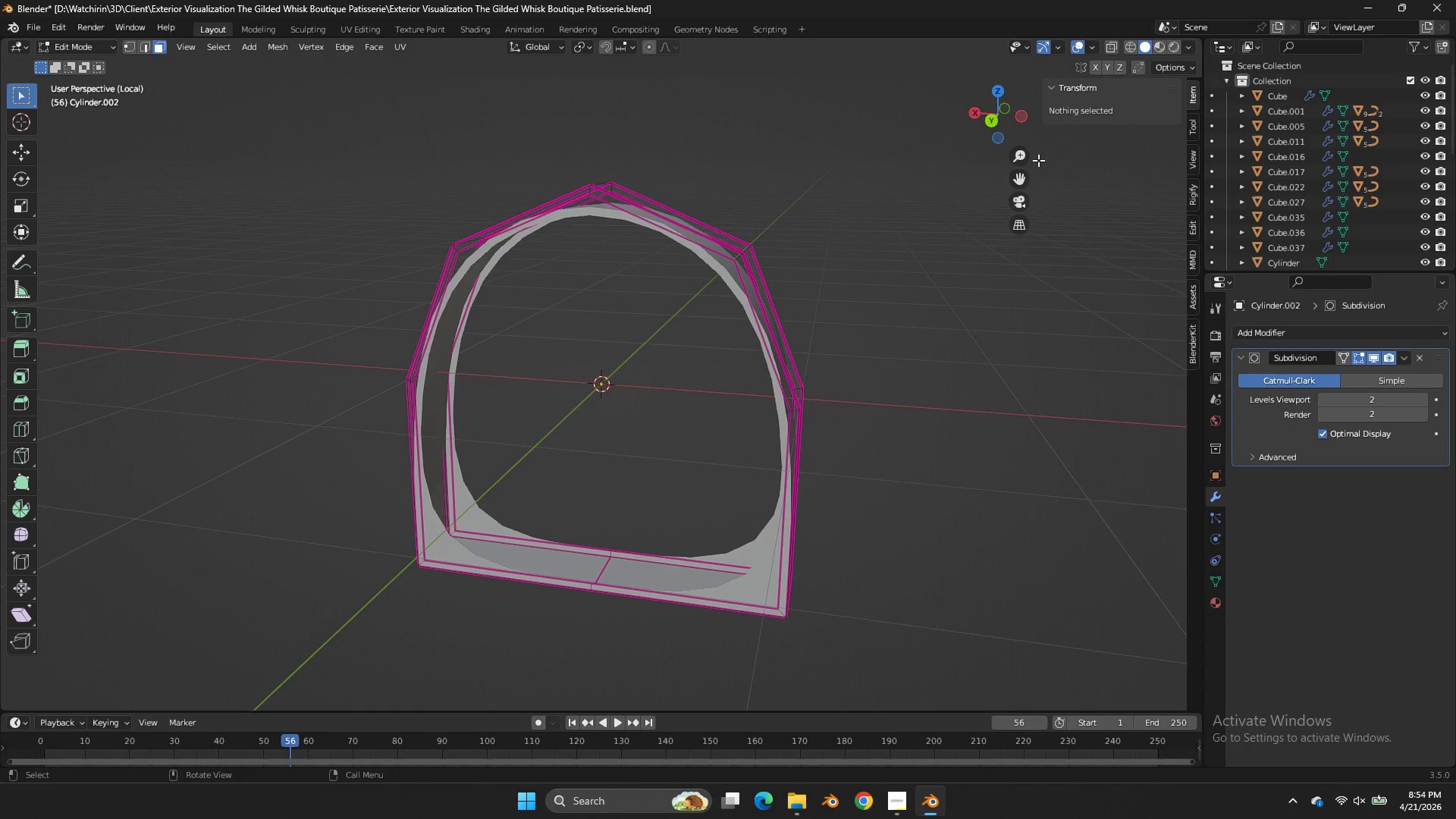 
left_click_drag(start_coordinate=[1004, 113], to_coordinate=[1006, 136])
 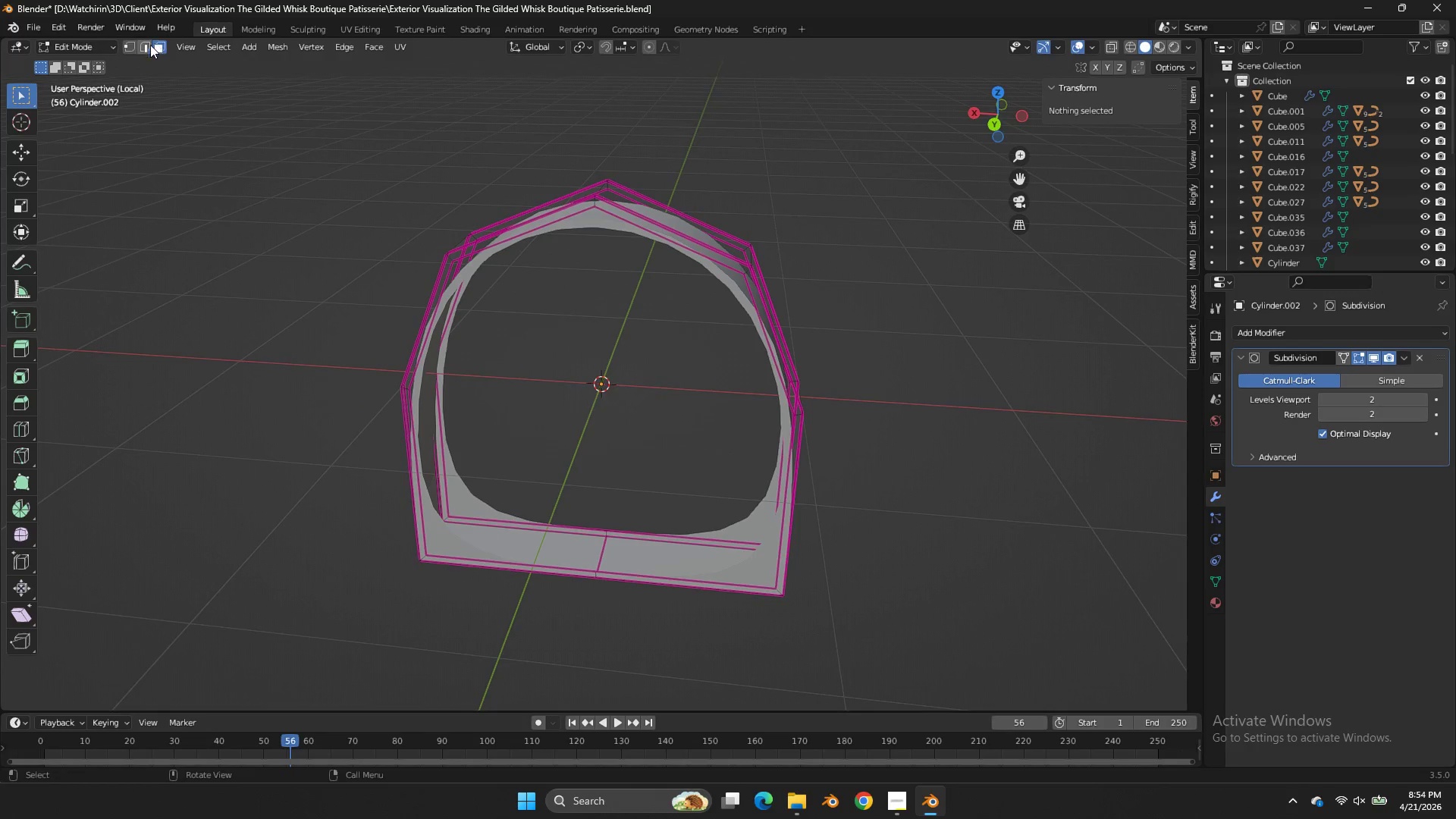 
left_click([146, 52])
 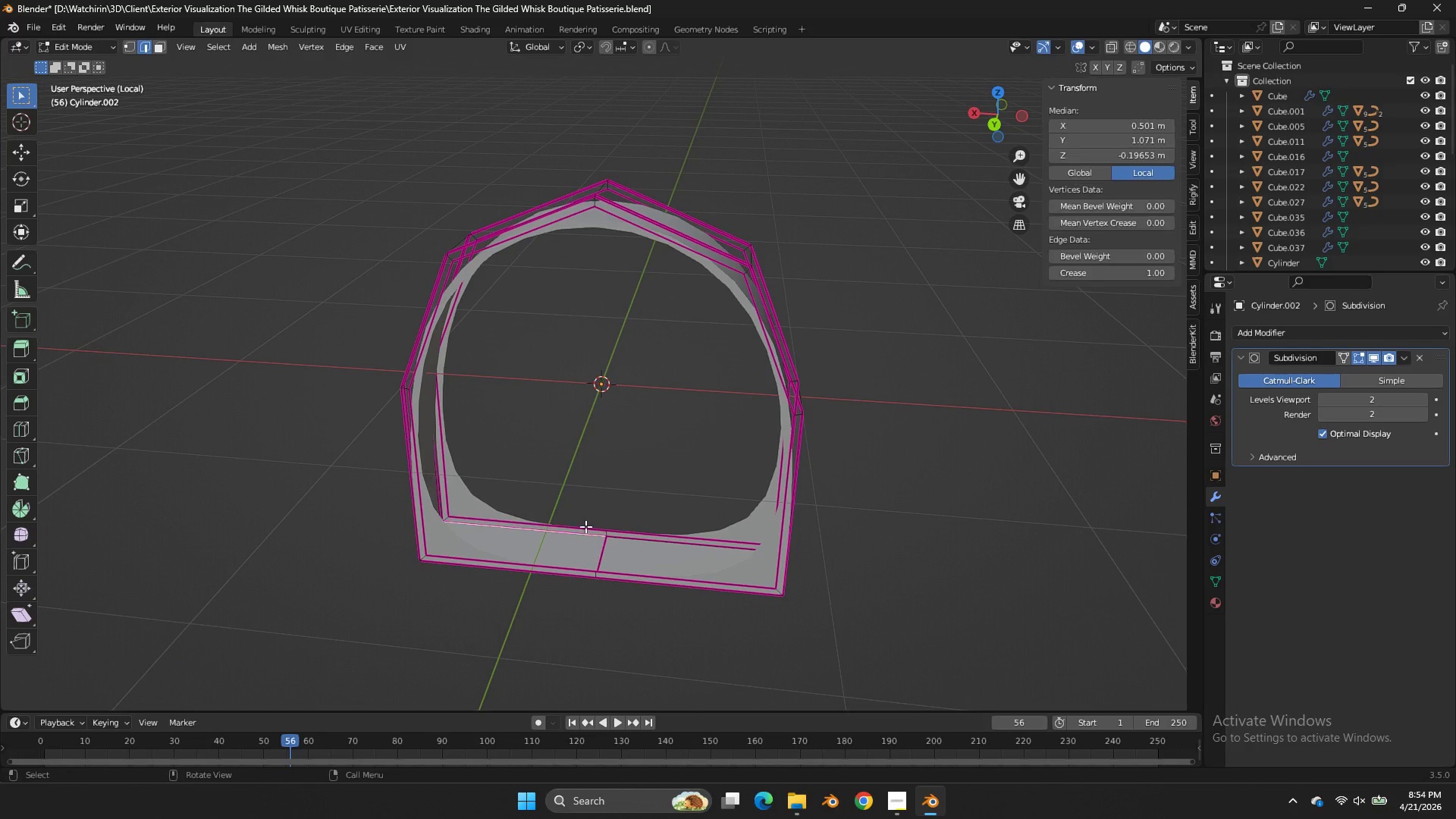 
double_click([586, 523])
 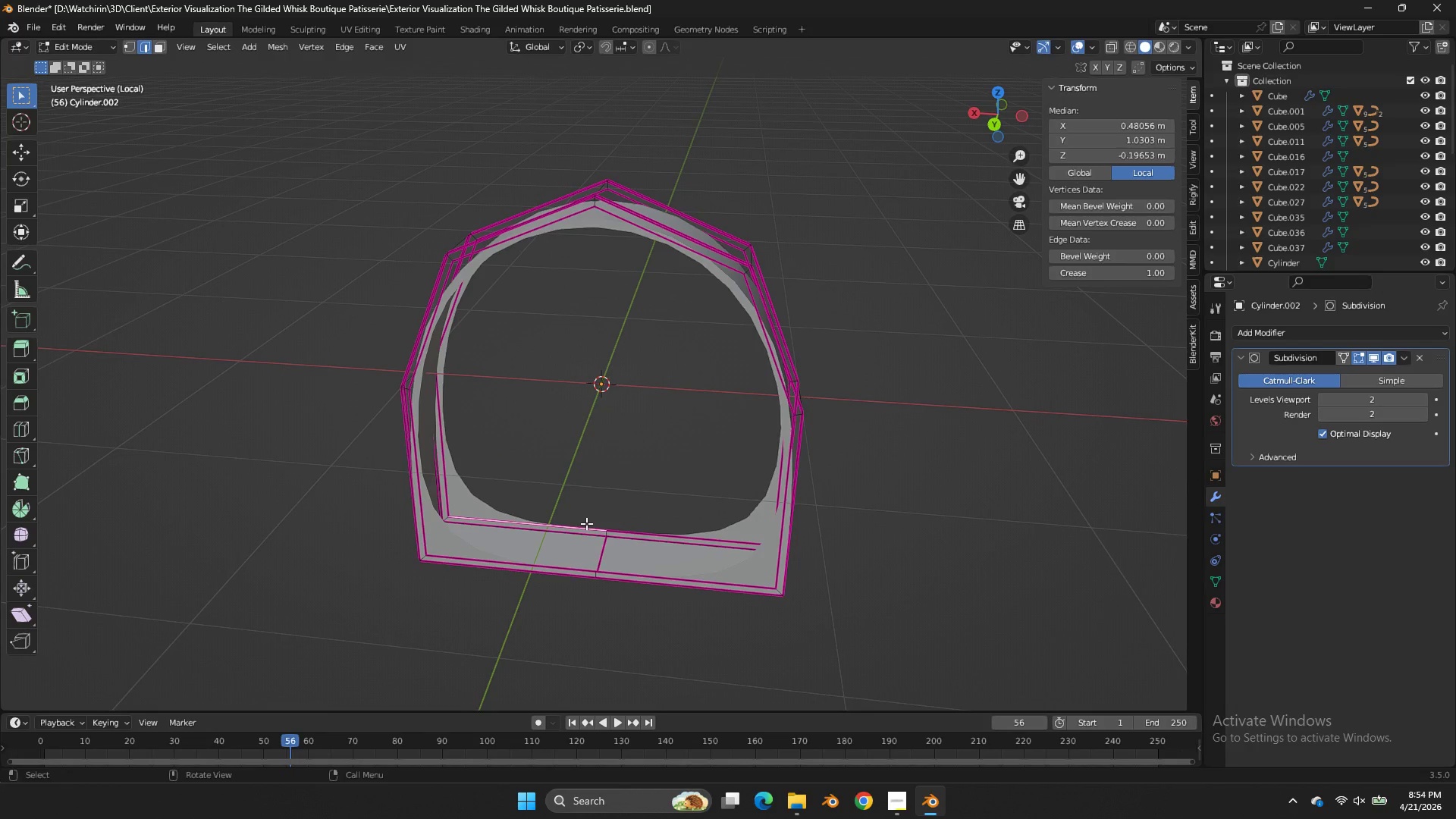 
hold_key(key=ShiftLeft, duration=0.45)
left_click([563, 563])
 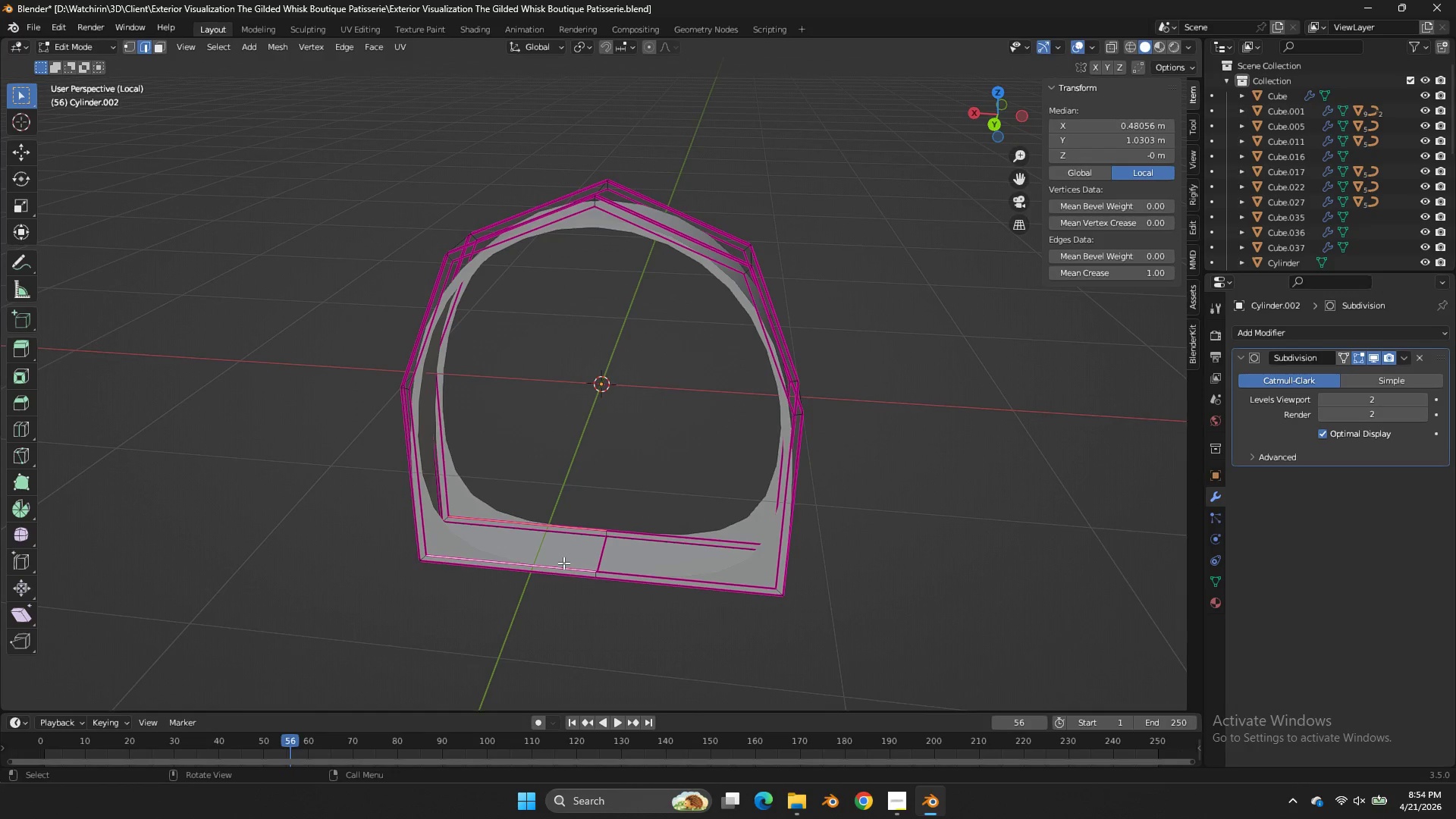 
key(F)
 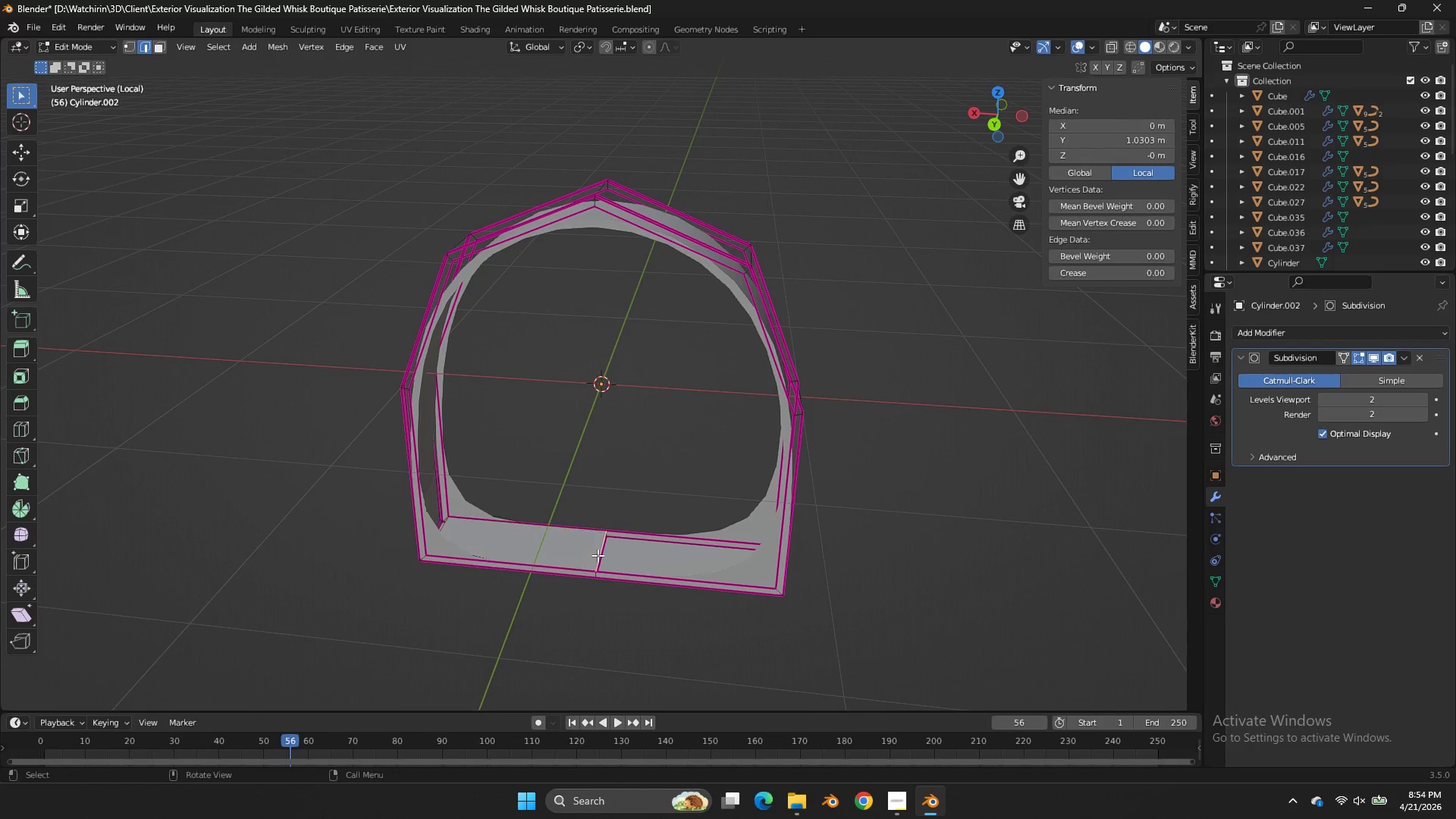 
hold_key(key=F, duration=0.84)
 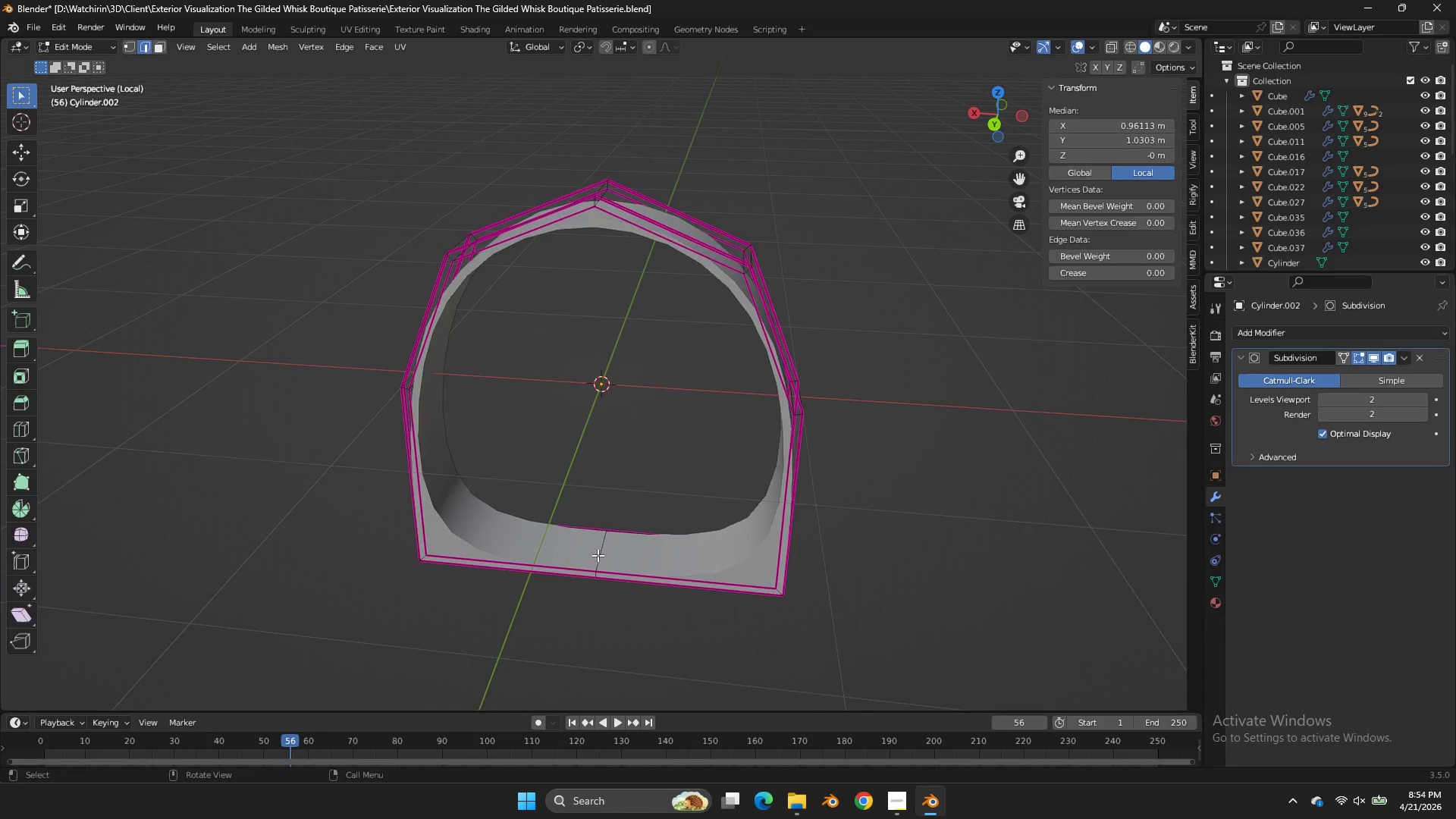 
key(Tab)
 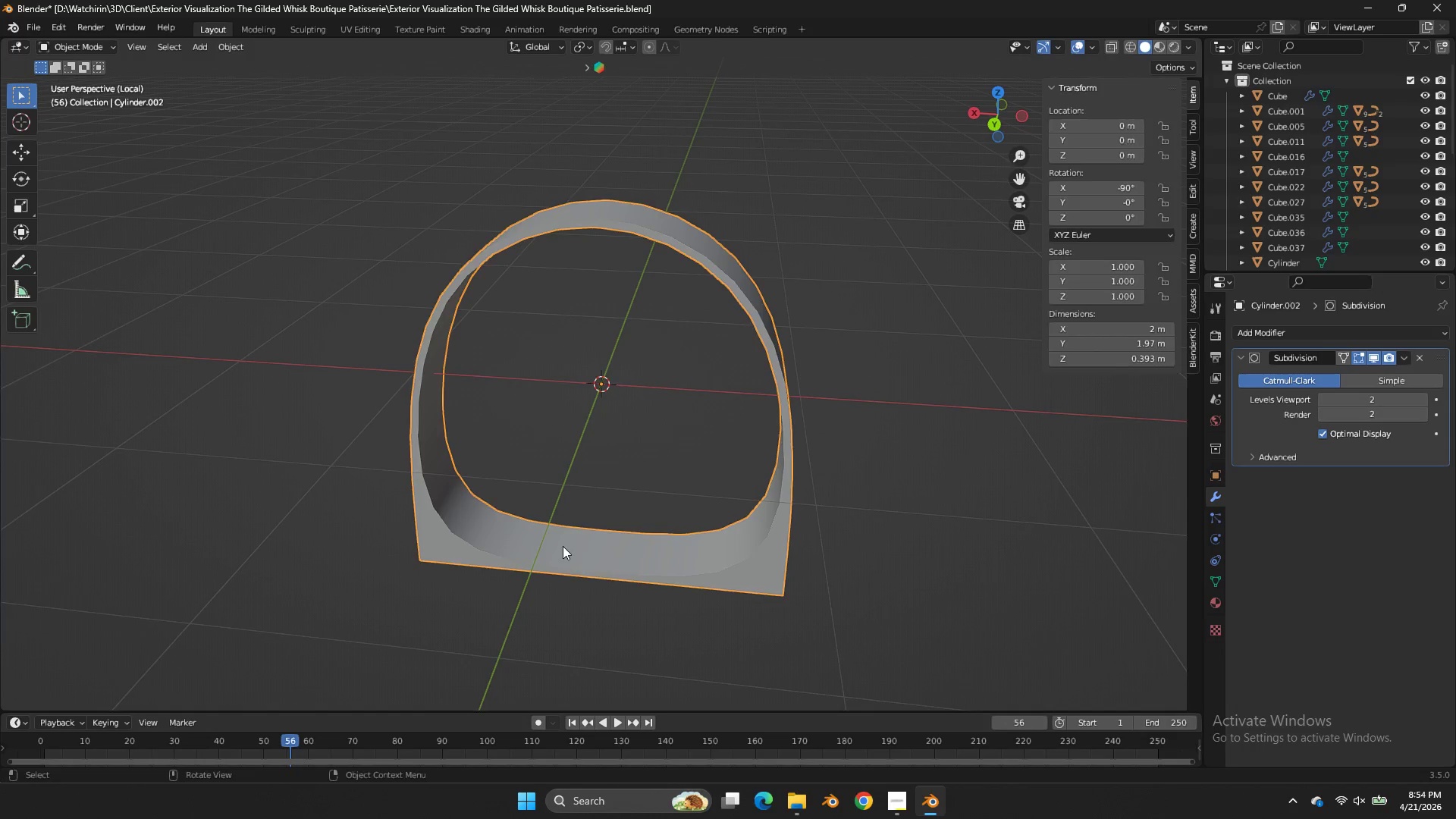 
key(Tab)
 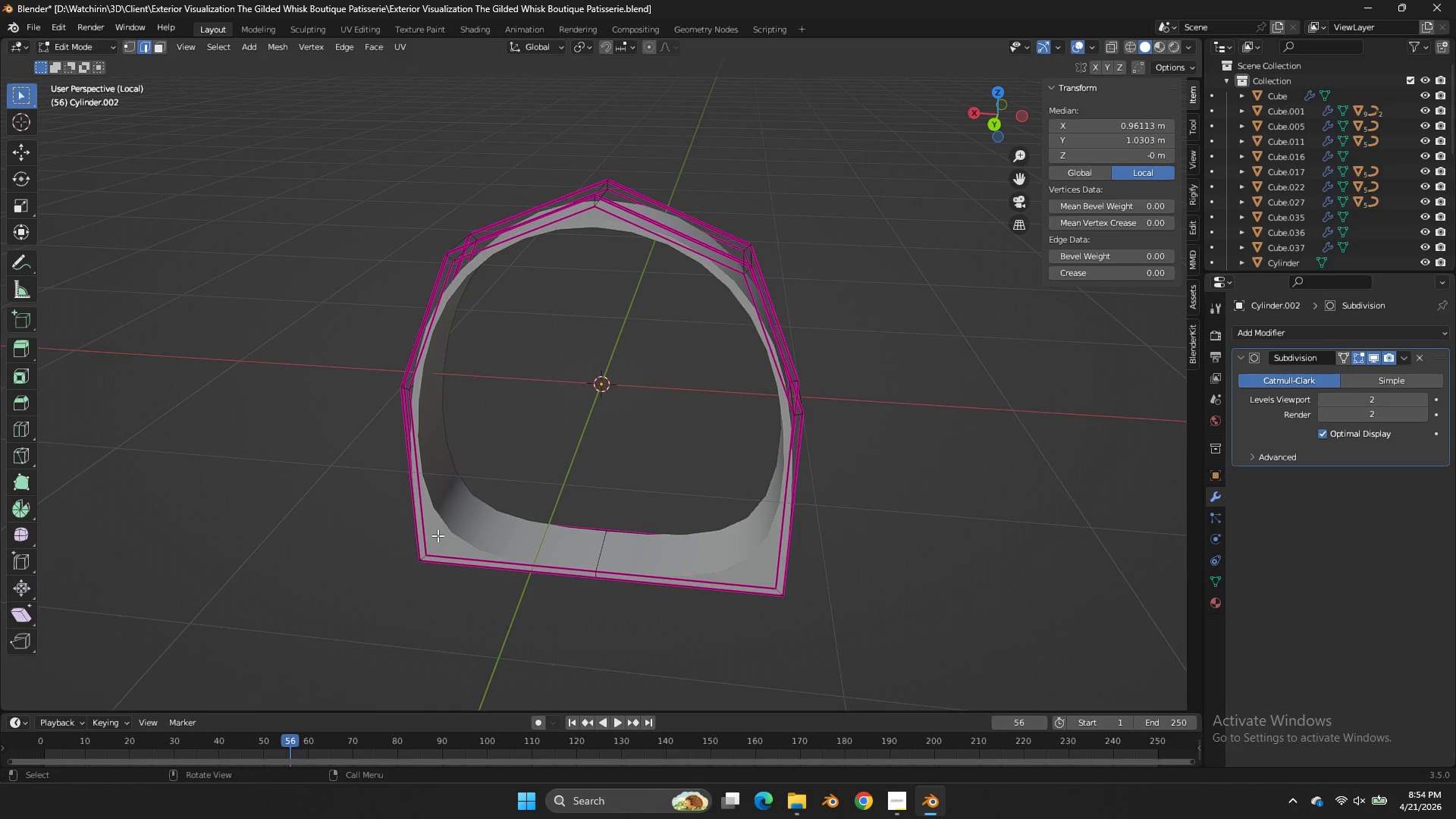 
left_click([438, 535])
 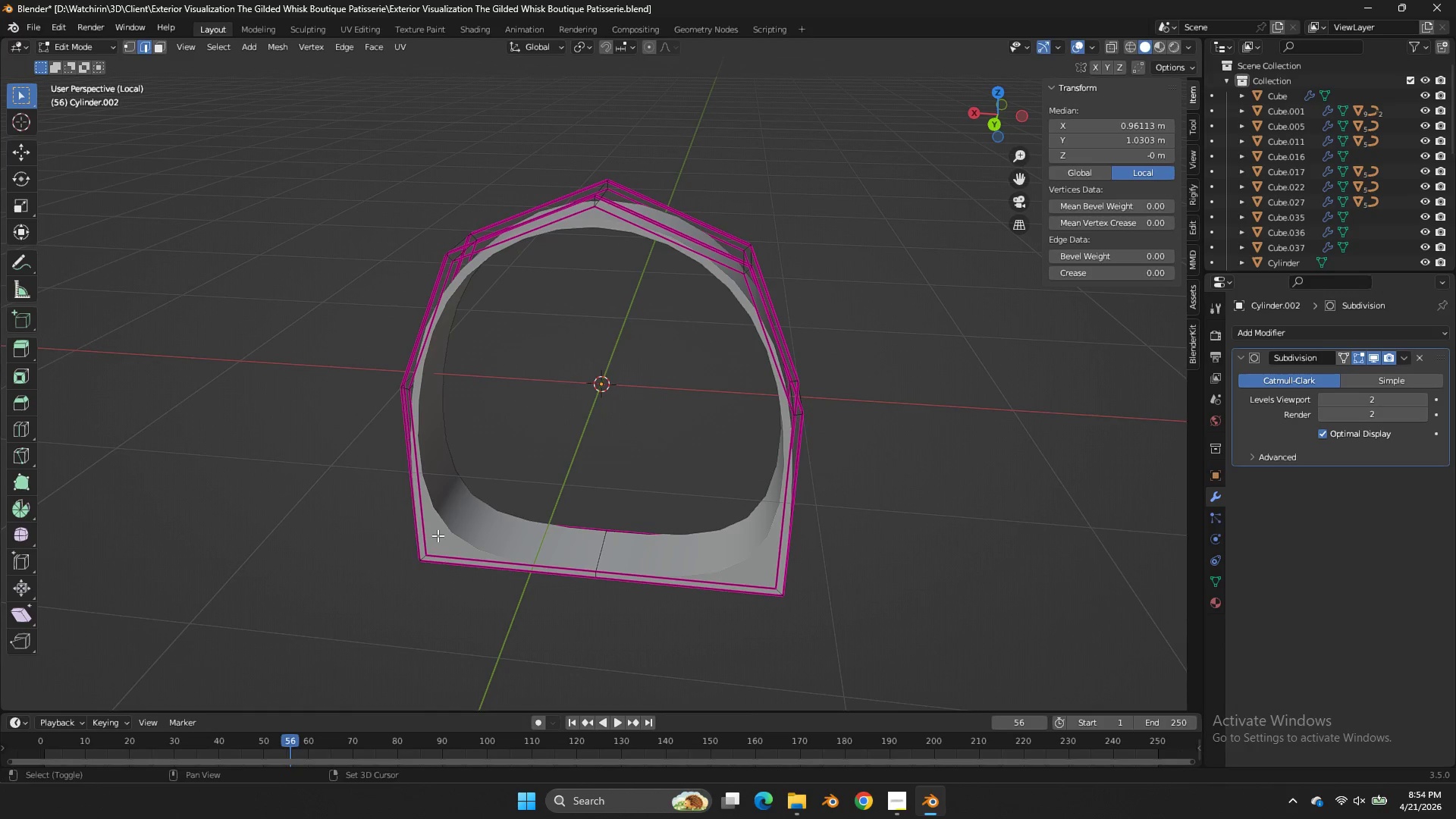 
key(Shift+E)
 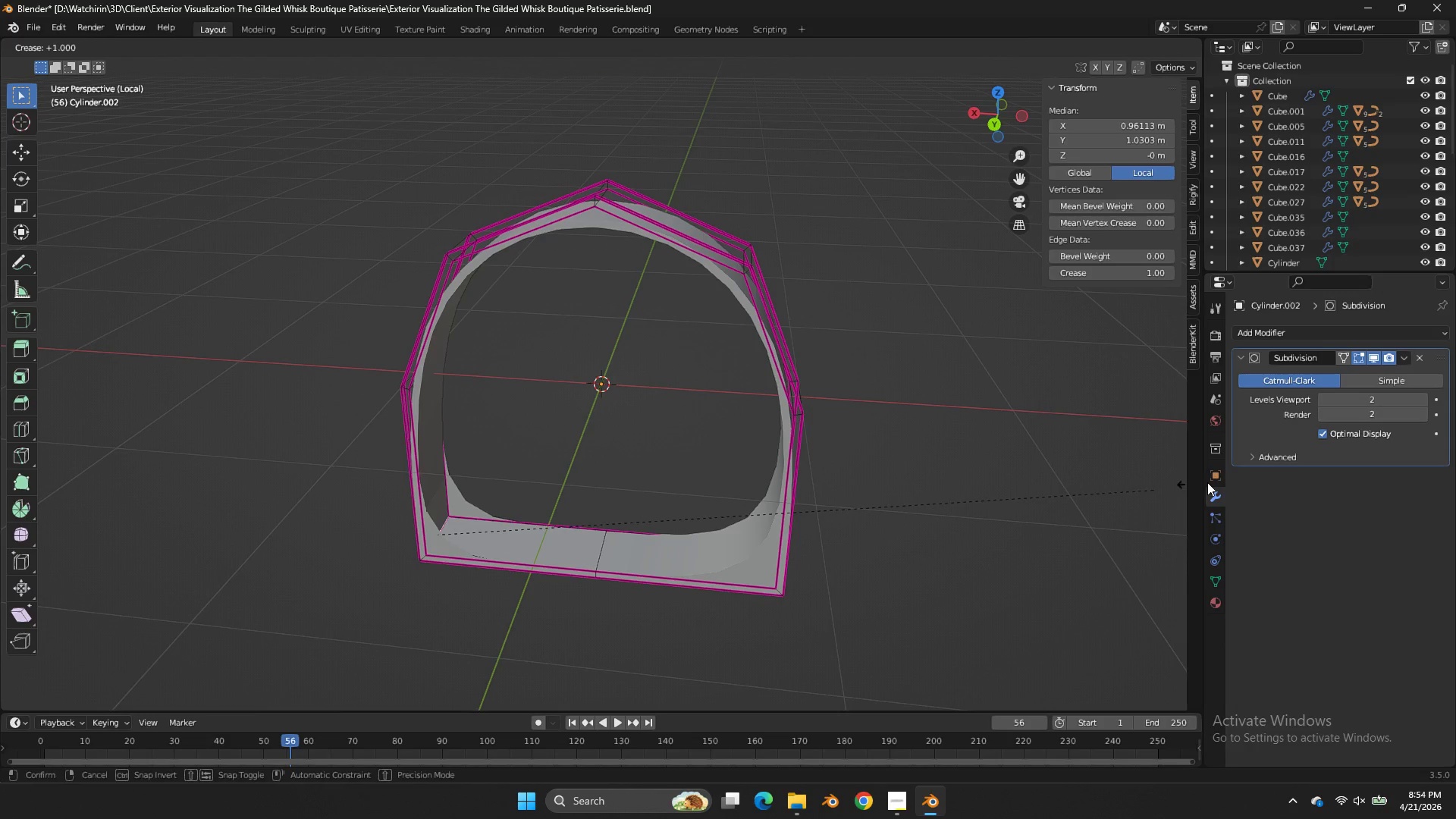 
left_click([55, 473])
 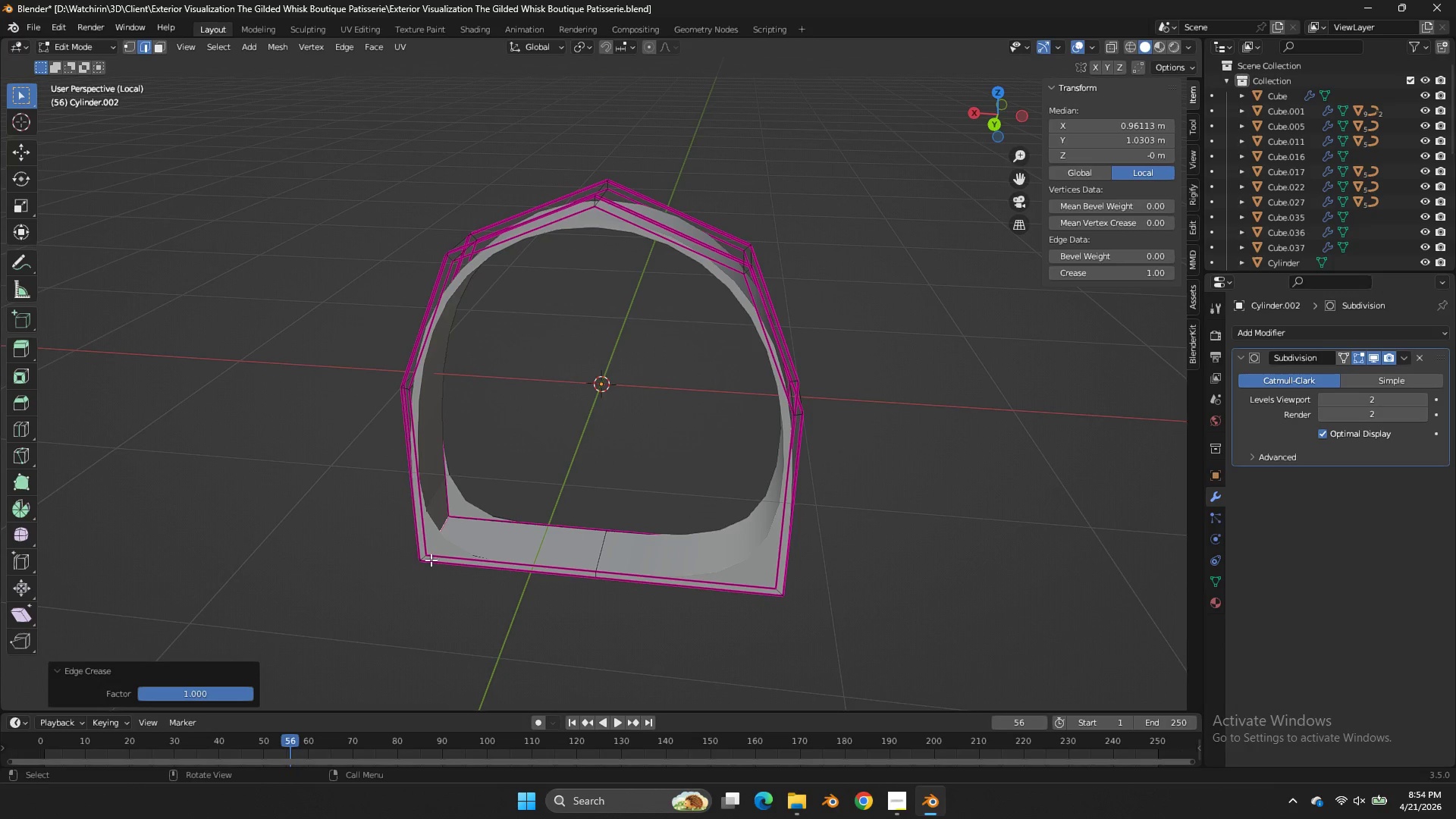 
left_click([424, 558])
 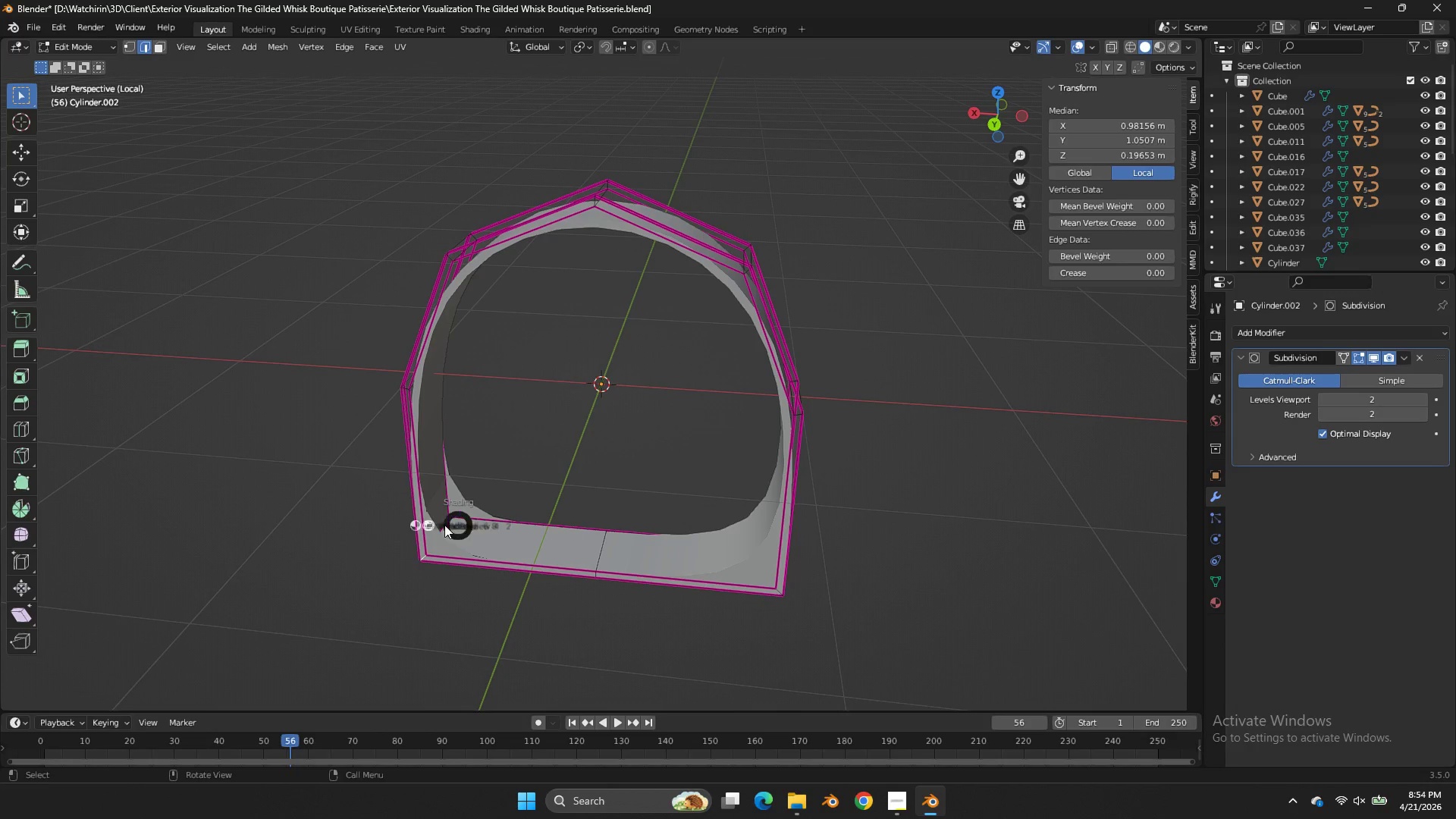 
type(zEEz)
key(Tab)
key(Tab)
 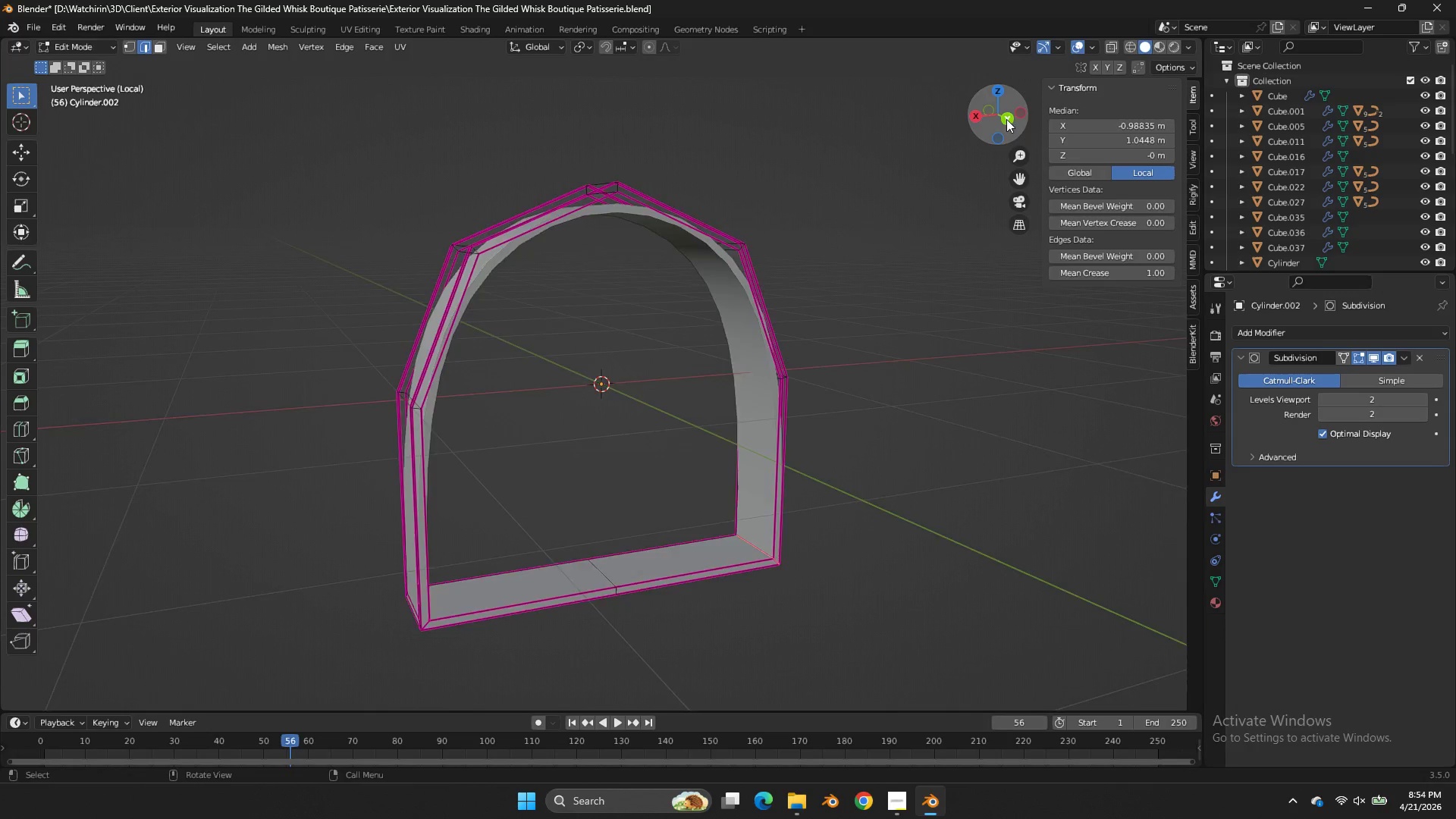 
left_click_drag(start_coordinate=[480, 494], to_coordinate=[350, 604])
 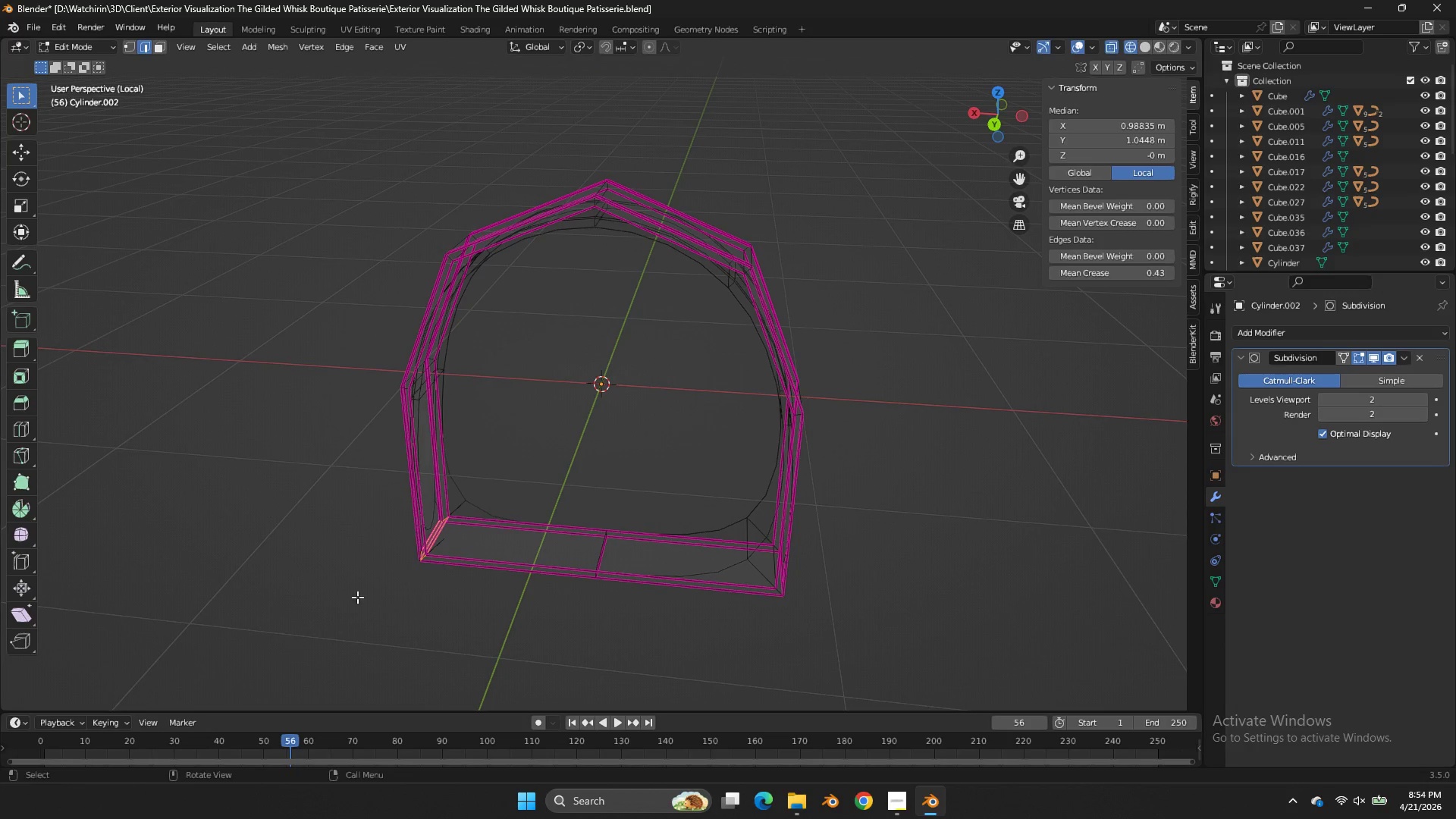 
left_click_drag(start_coordinate=[49, 454], to_coordinate=[67, 457])
 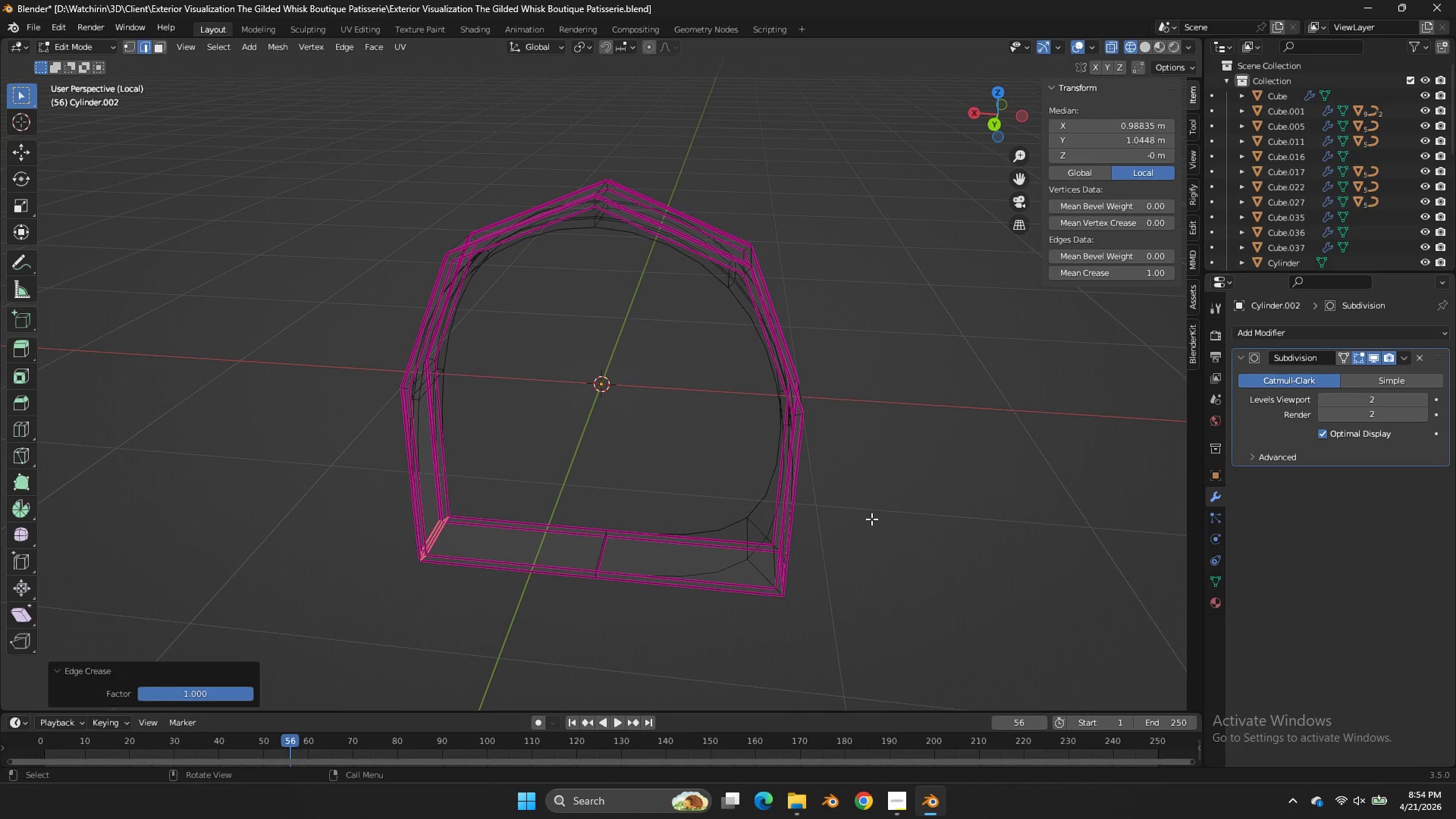 
left_click_drag(start_coordinate=[871, 519], to_coordinate=[740, 633])
 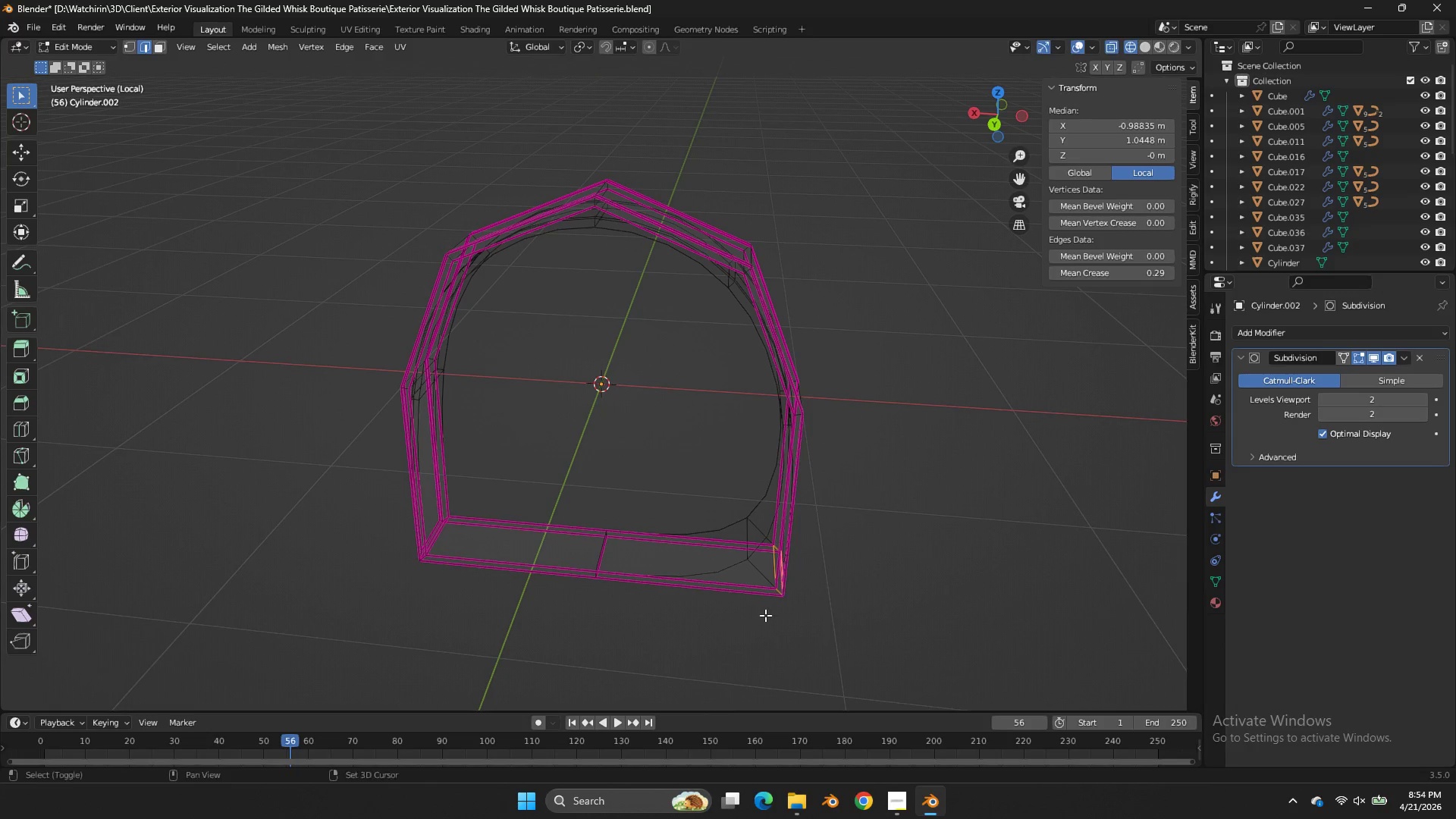 
left_click_drag(start_coordinate=[475, 516], to_coordinate=[485, 516])
 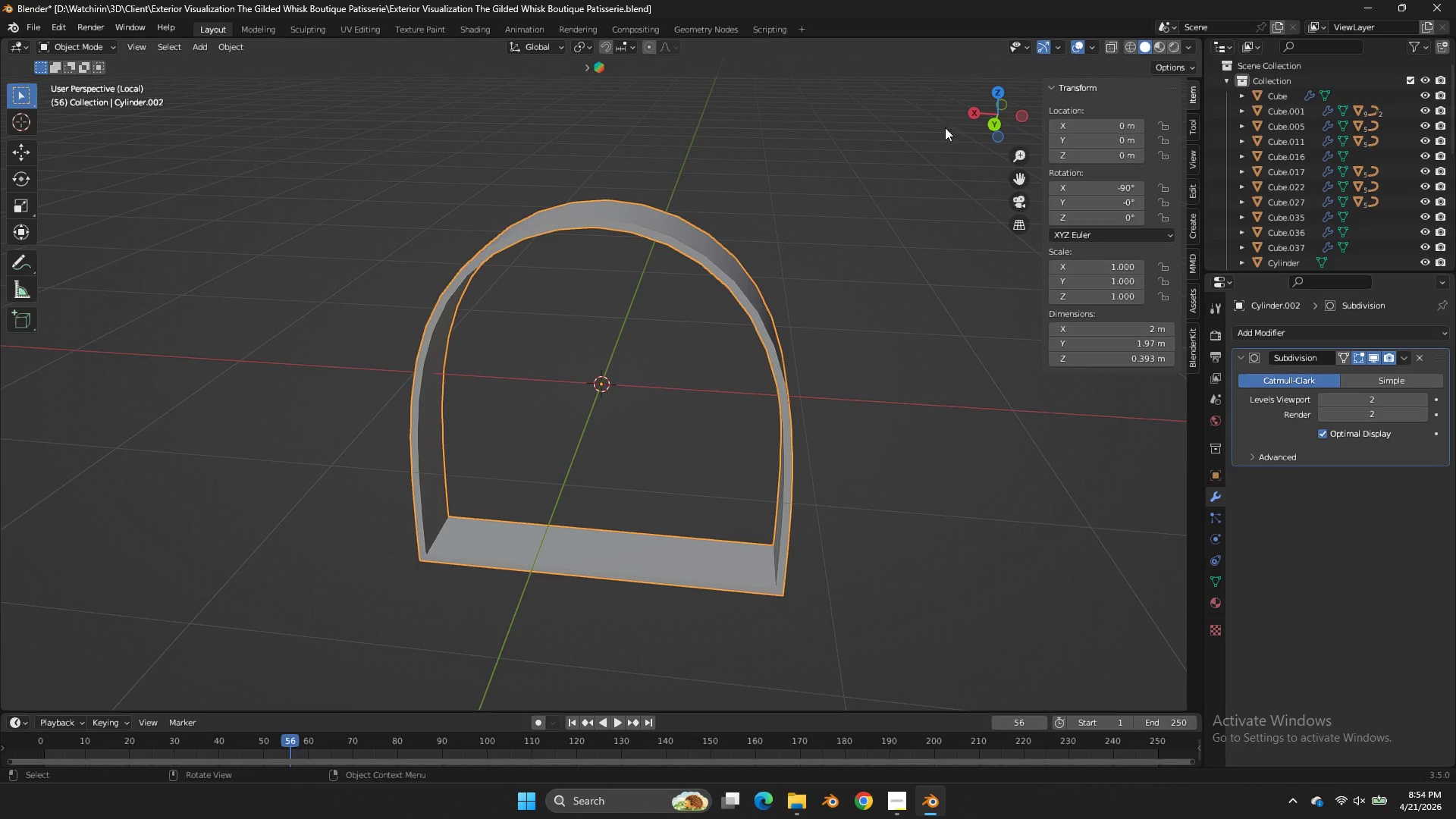 
left_click_drag(start_coordinate=[1000, 96], to_coordinate=[1066, 68])
 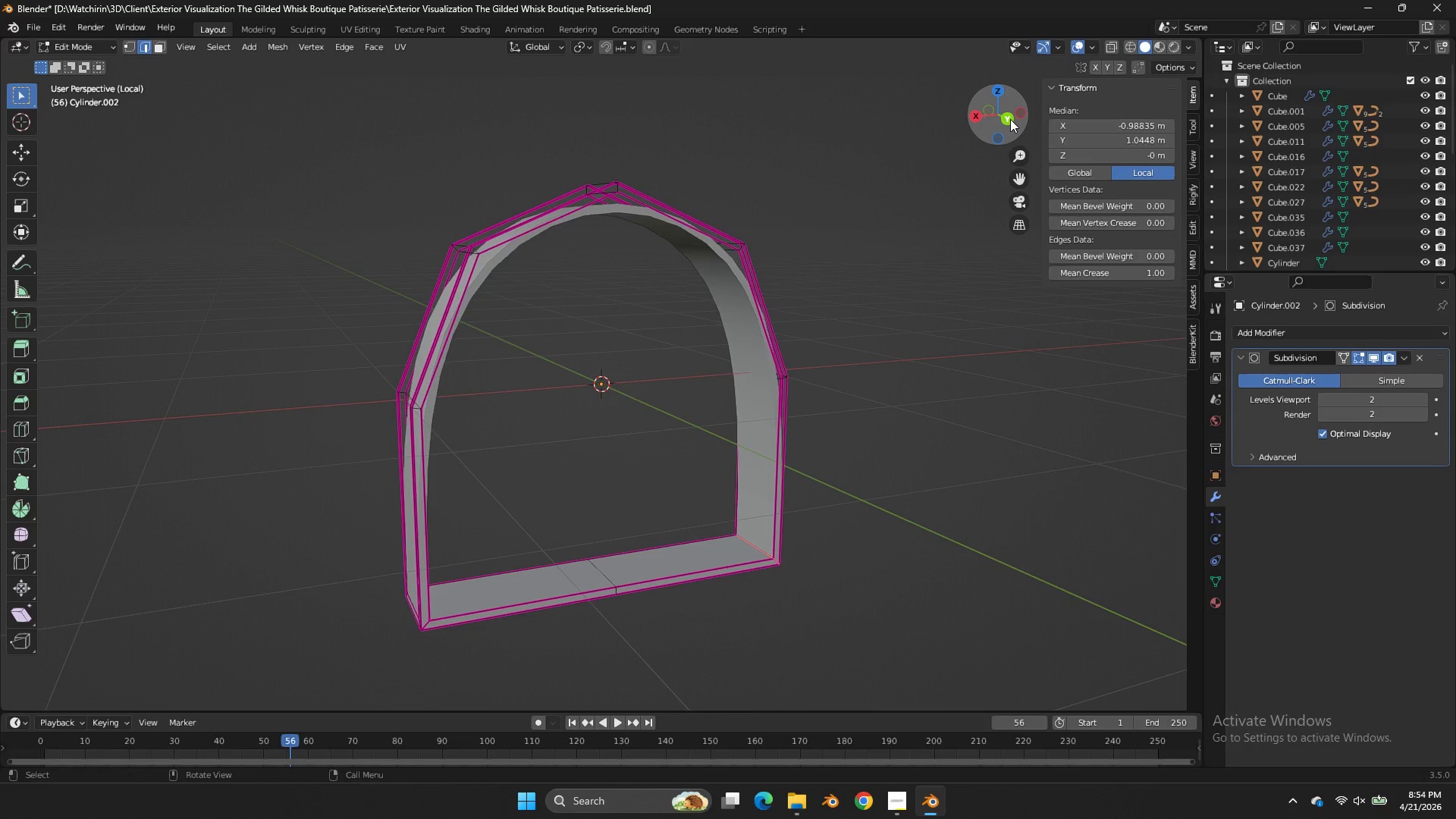 
left_click([1006, 119])
 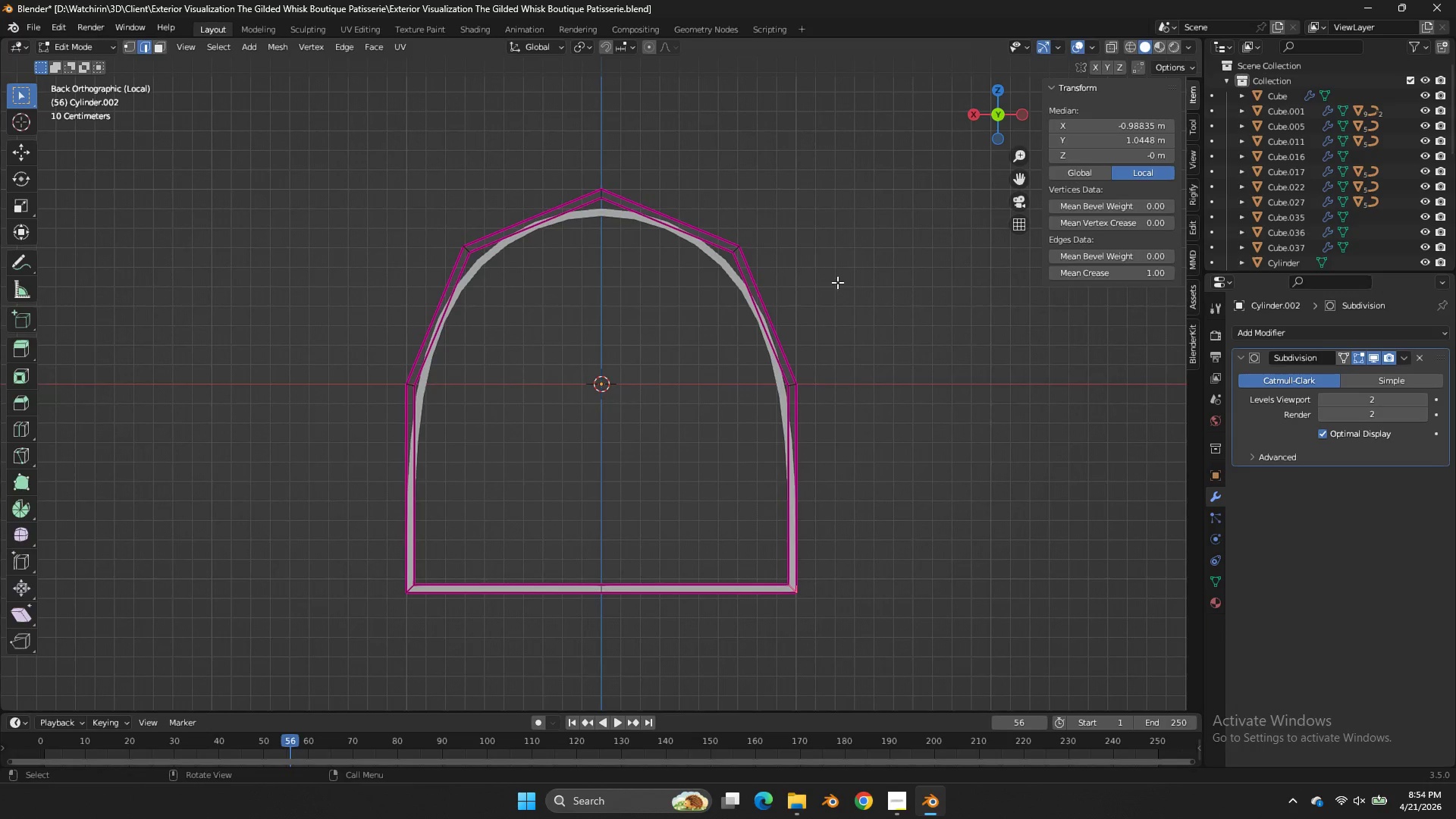 
key(Tab)
type(sz)
 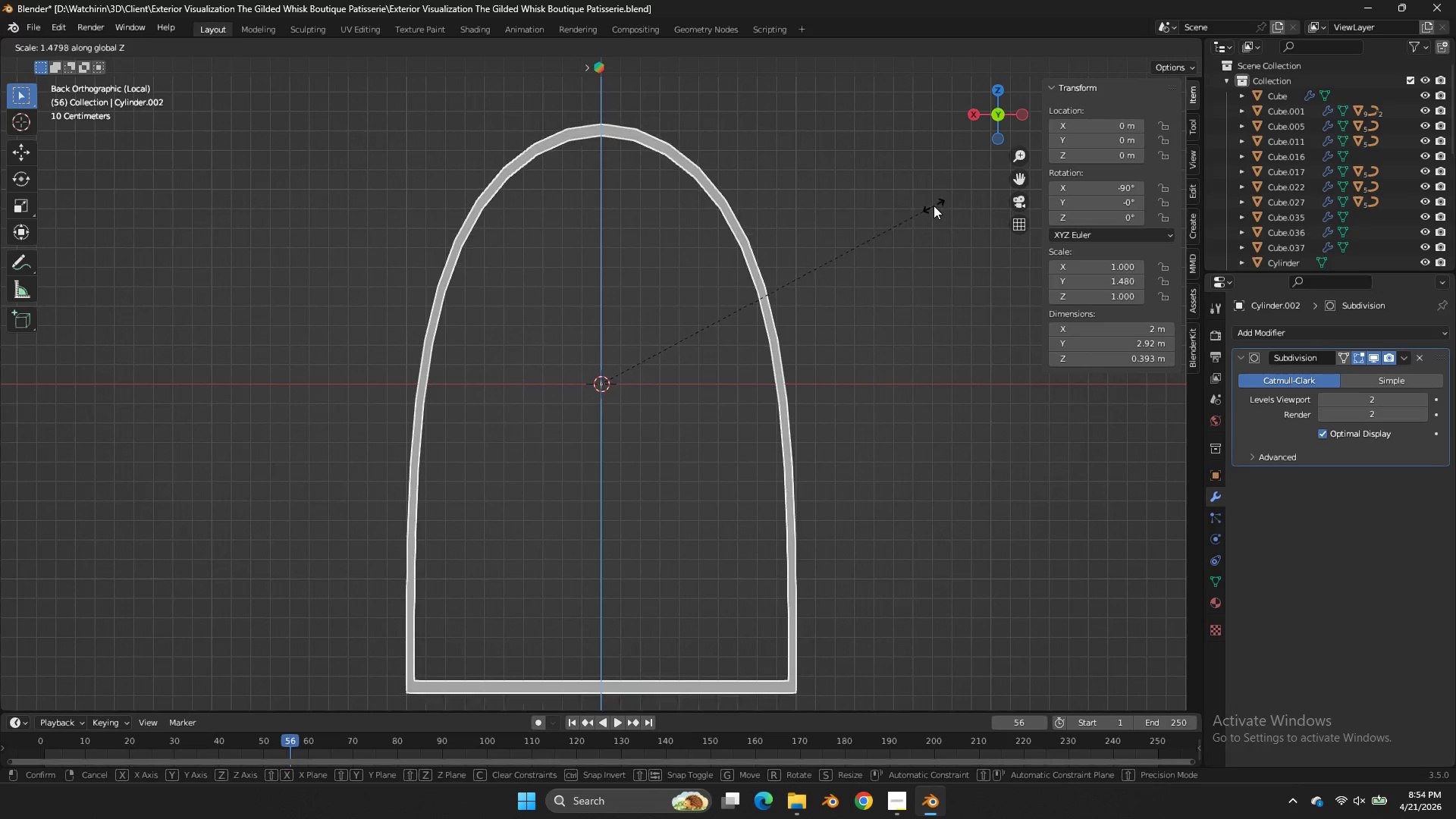 
left_click([934, 206])
 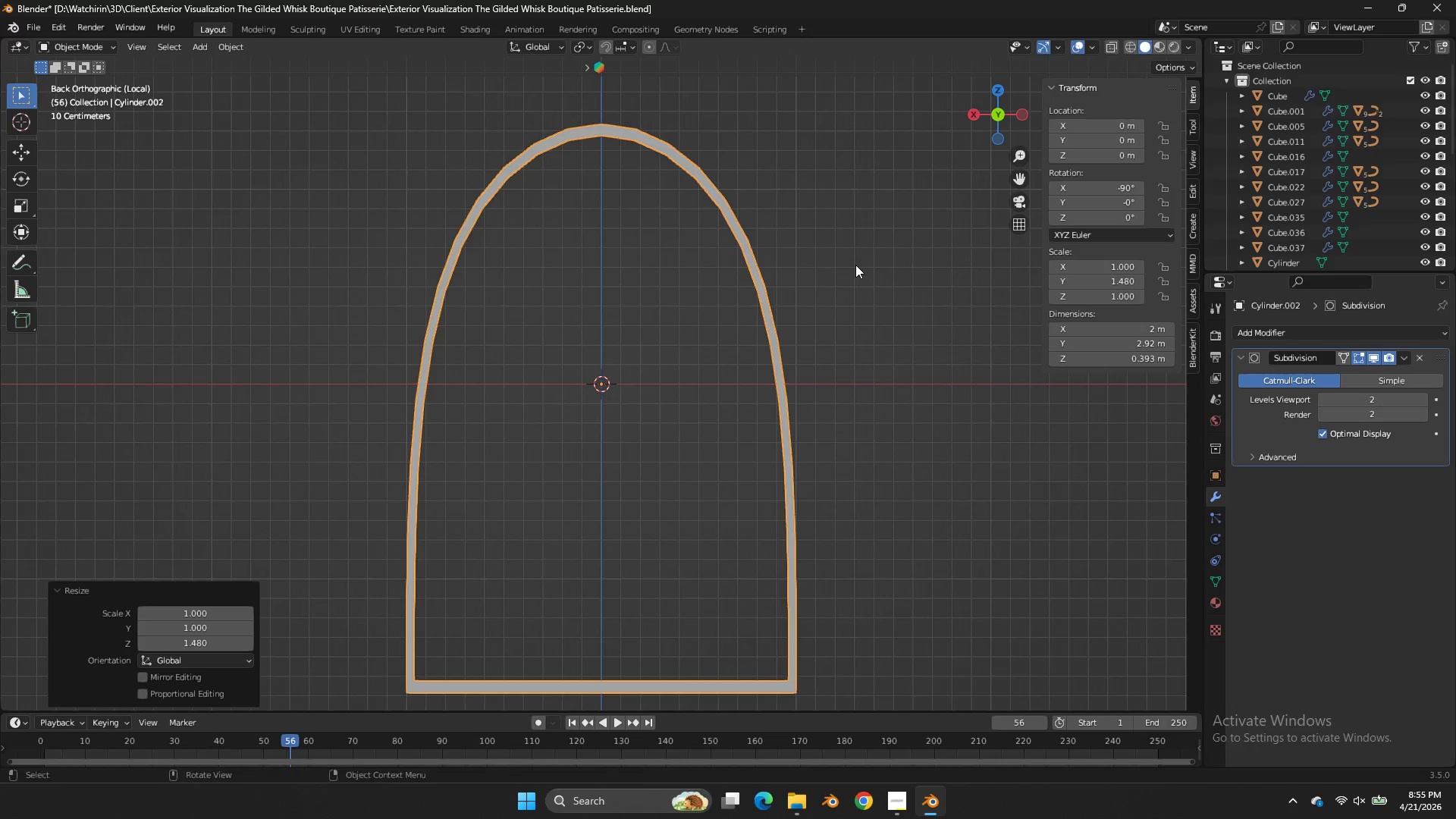 
type(sz)
 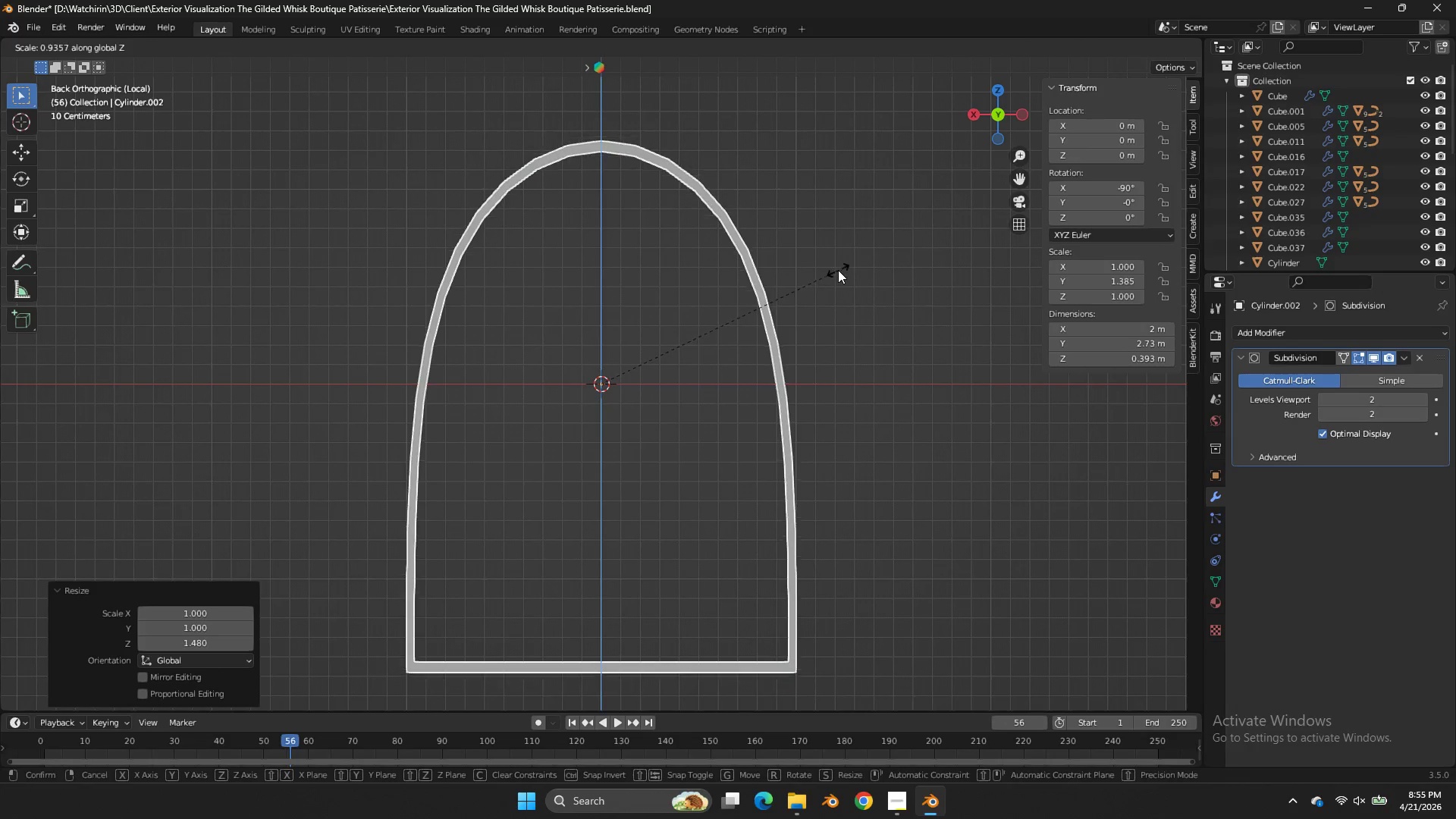 
left_click([838, 270])
 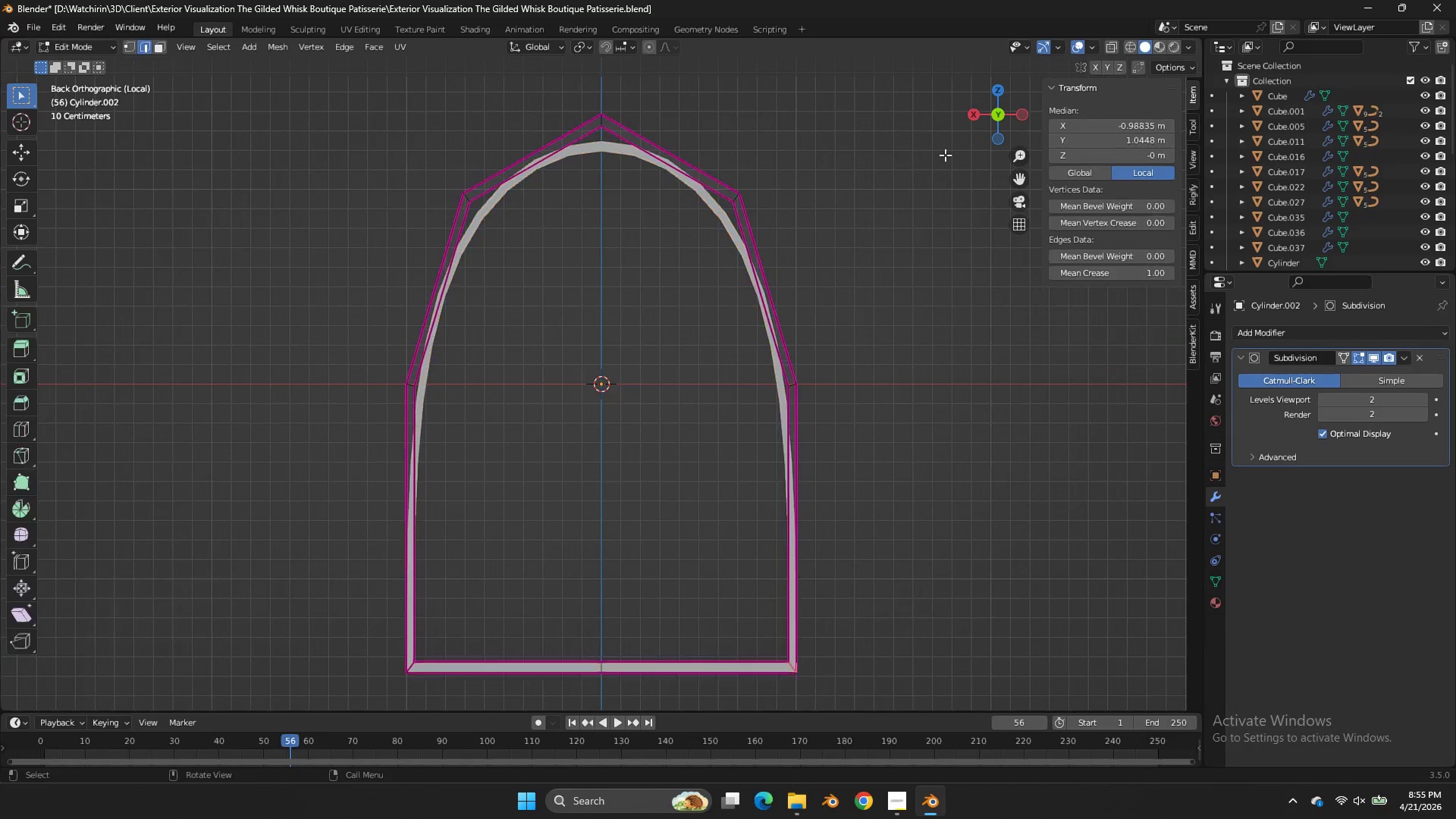 
key(Tab)
 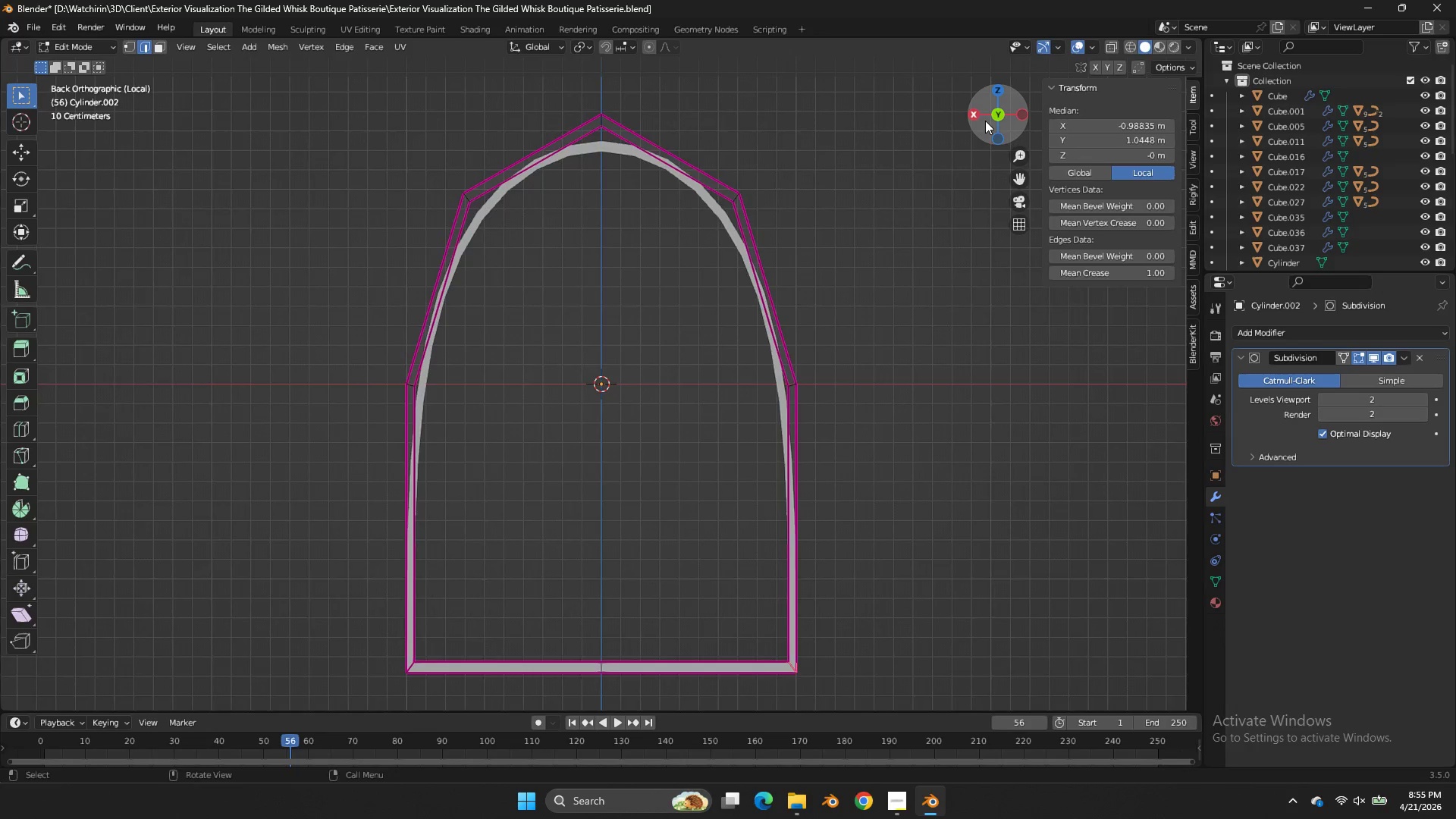 
left_click_drag(start_coordinate=[977, 120], to_coordinate=[823, 182])
 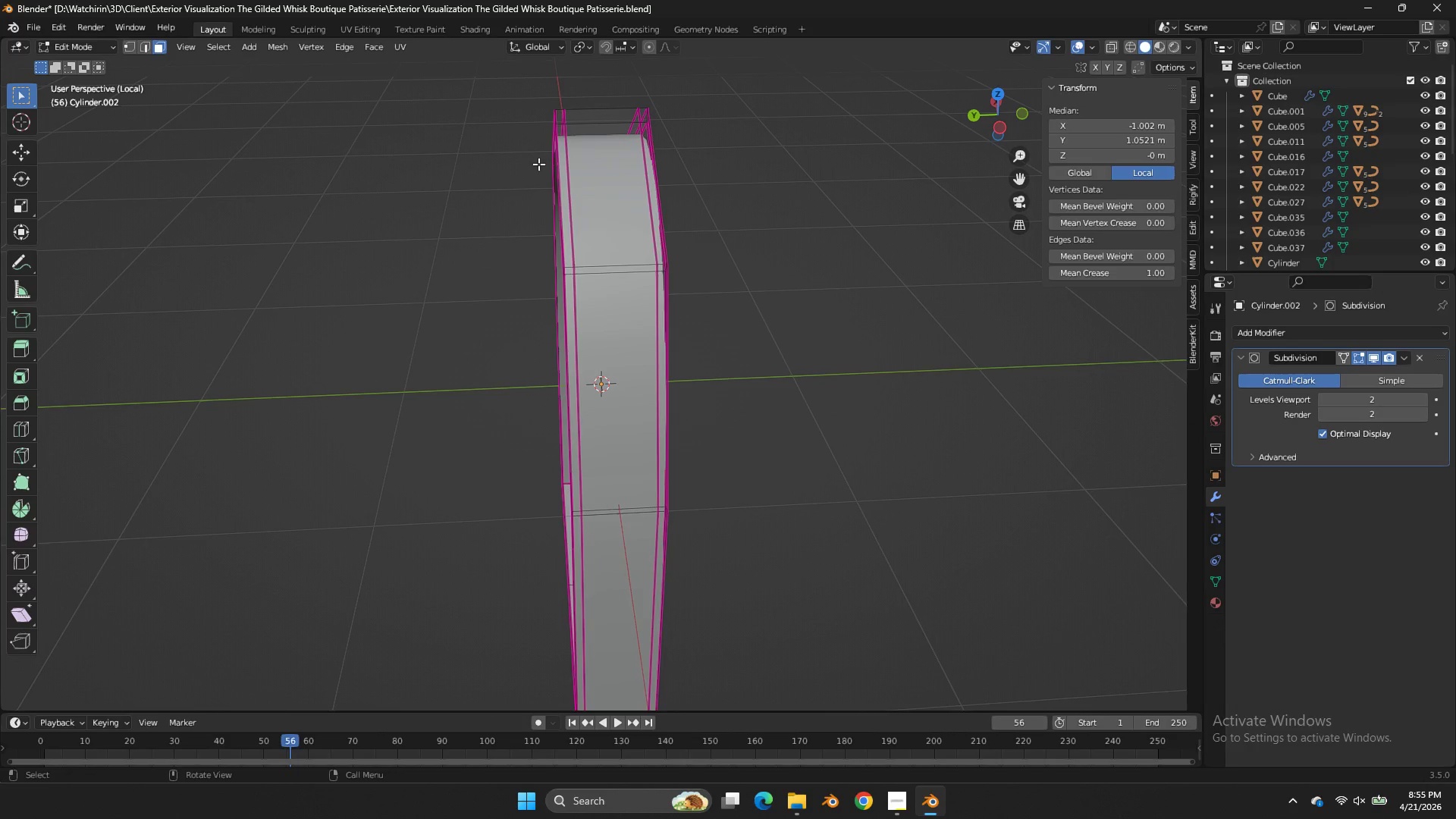 
hold_key(key=AltLeft, duration=1.34)
left_click([641, 246])
 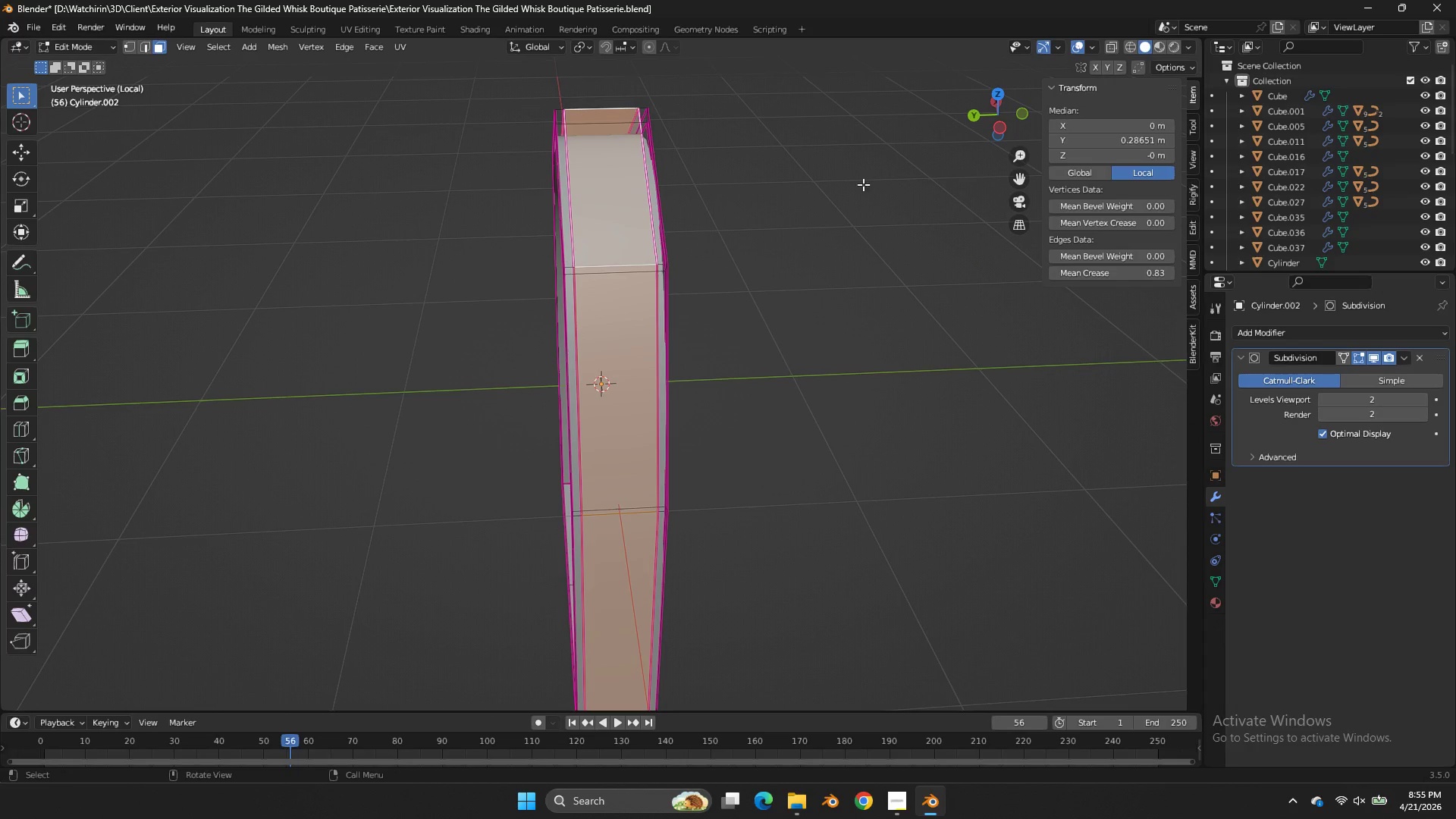 
type(zx)
 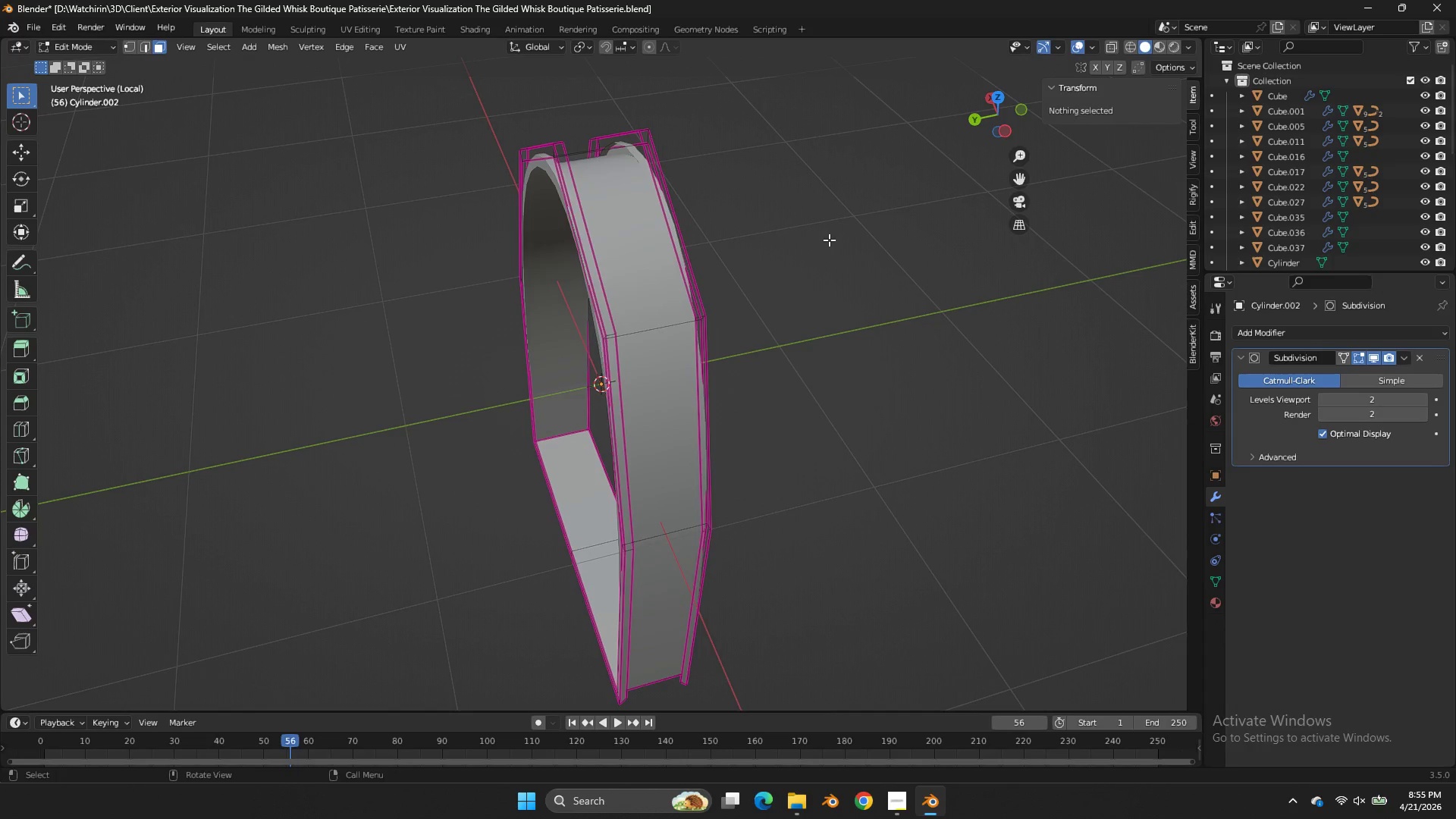 
left_click_drag(start_coordinate=[1013, 109], to_coordinate=[1040, 131])
 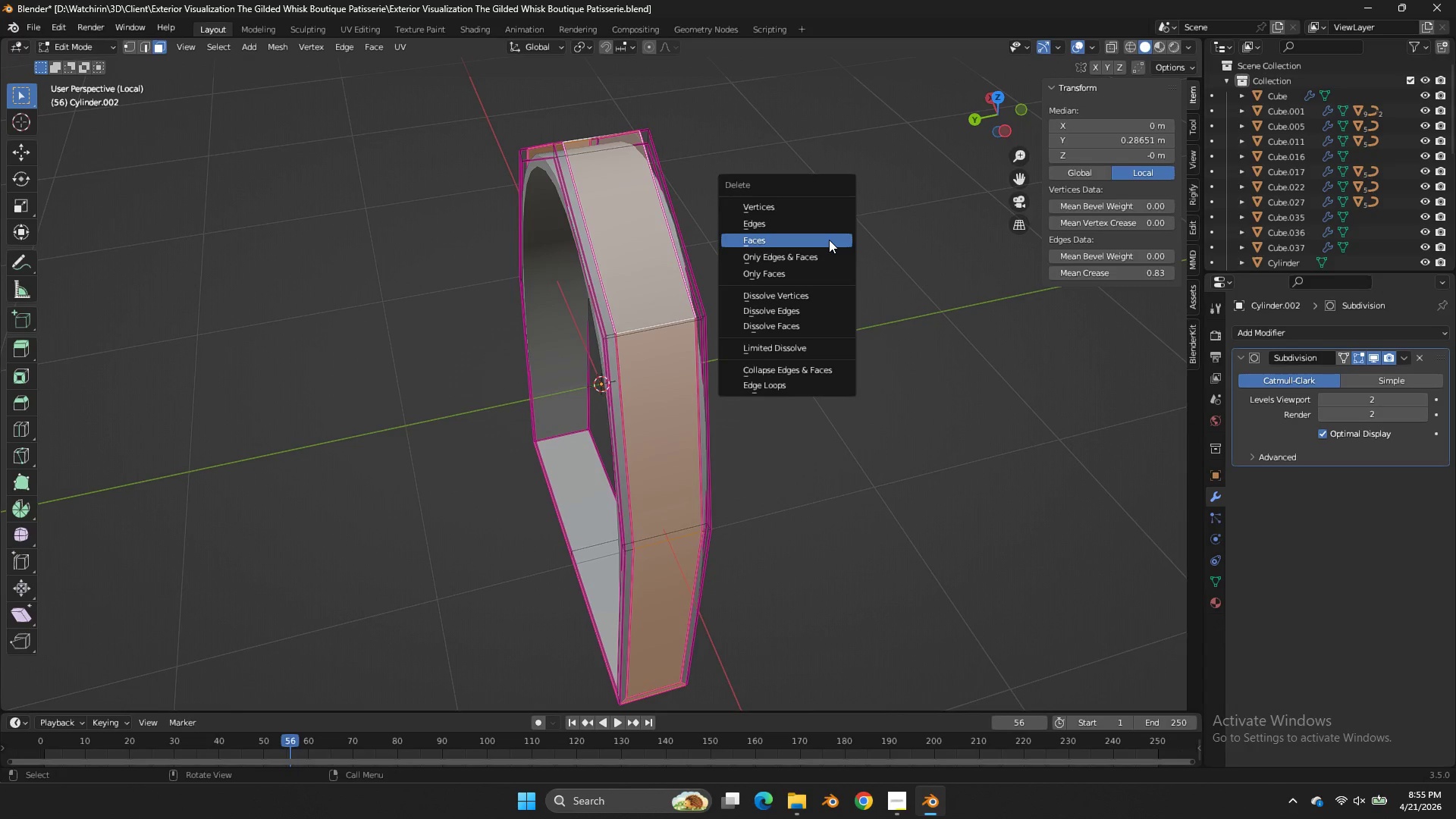 
left_click([829, 240])
 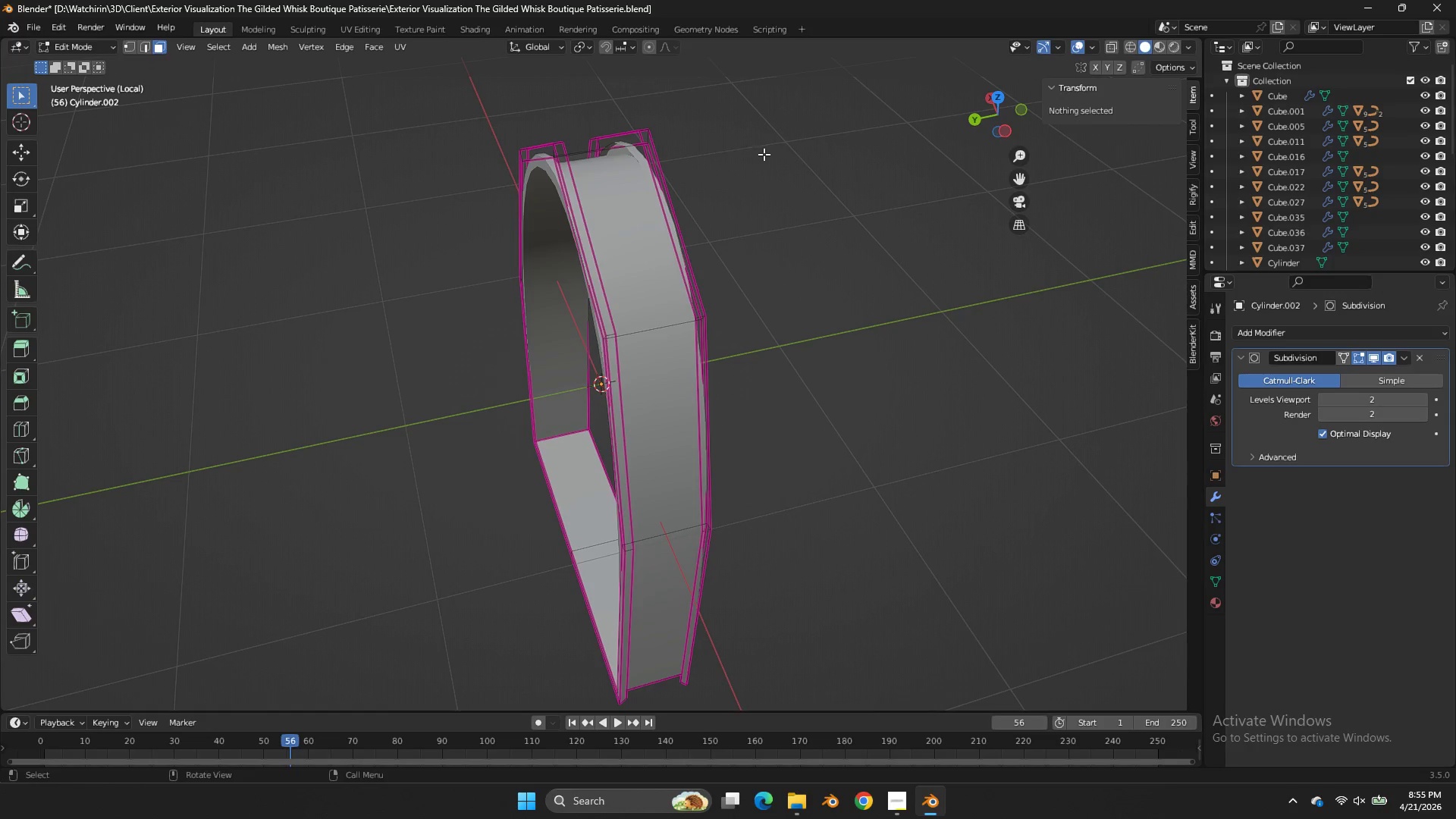 
key(Control+Z)
 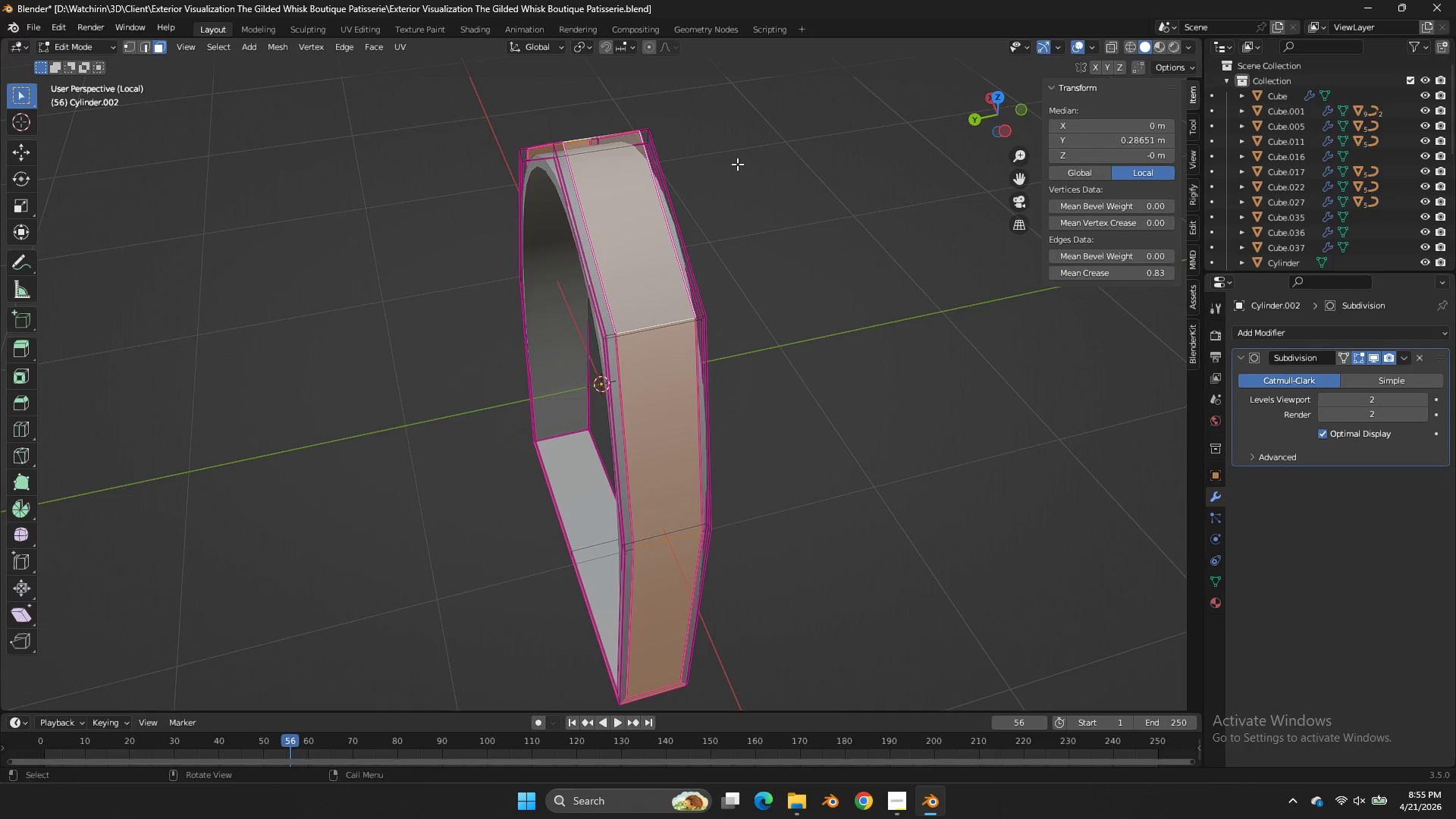 
key(X)
 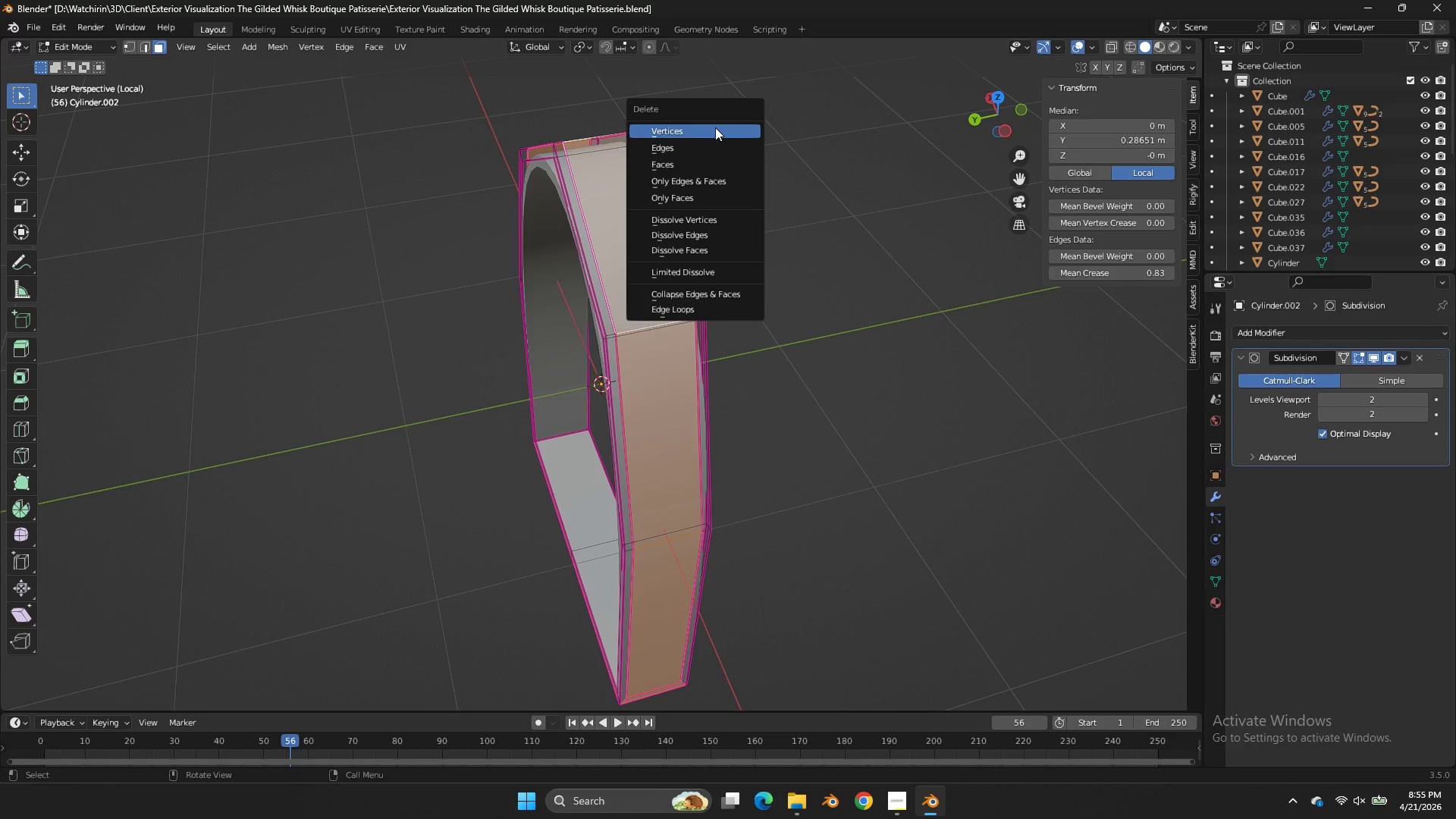 
left_click([715, 127])
 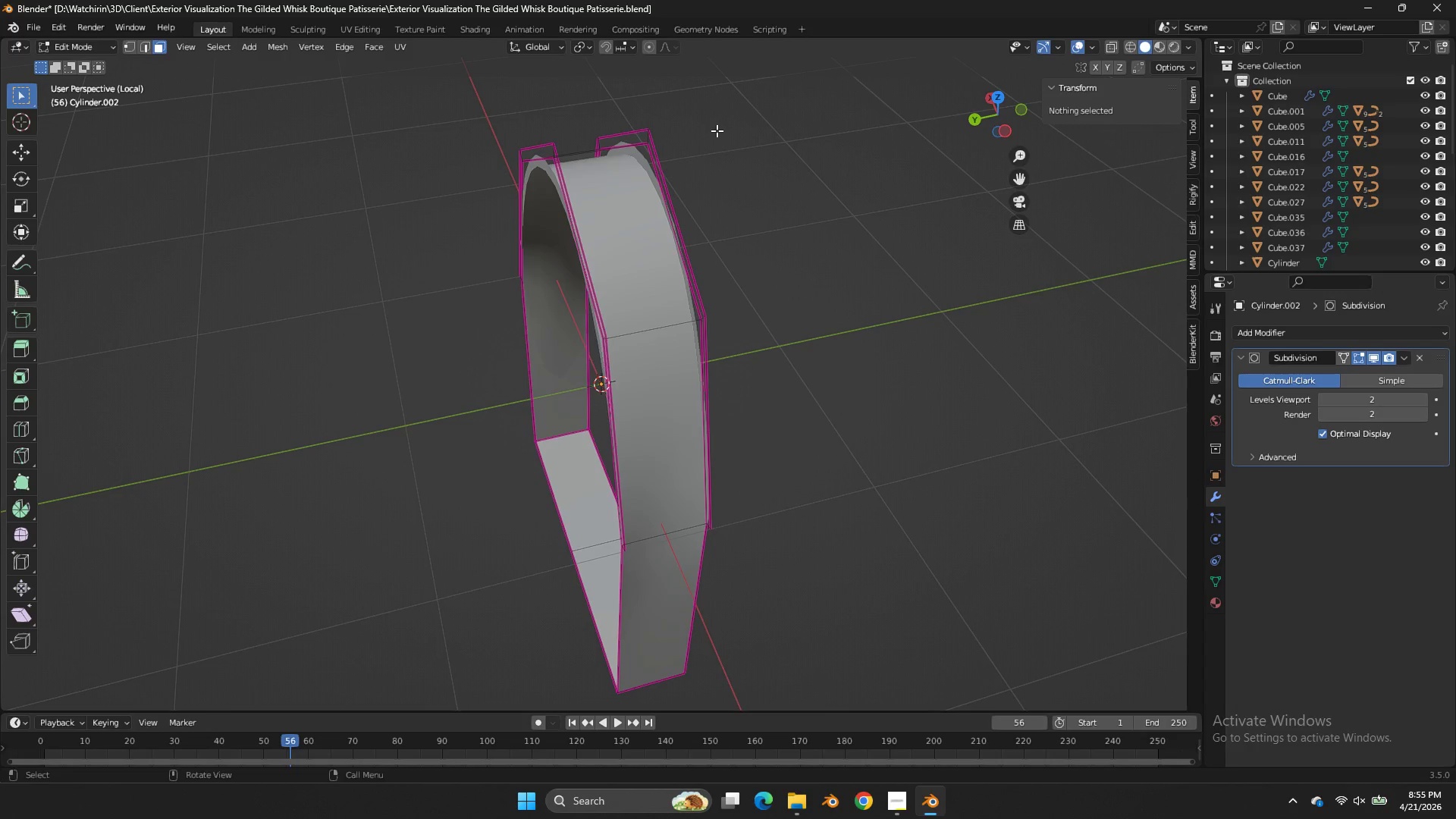 
scroll: coordinate [717, 130], scroll_direction: up, amount: 1.0
 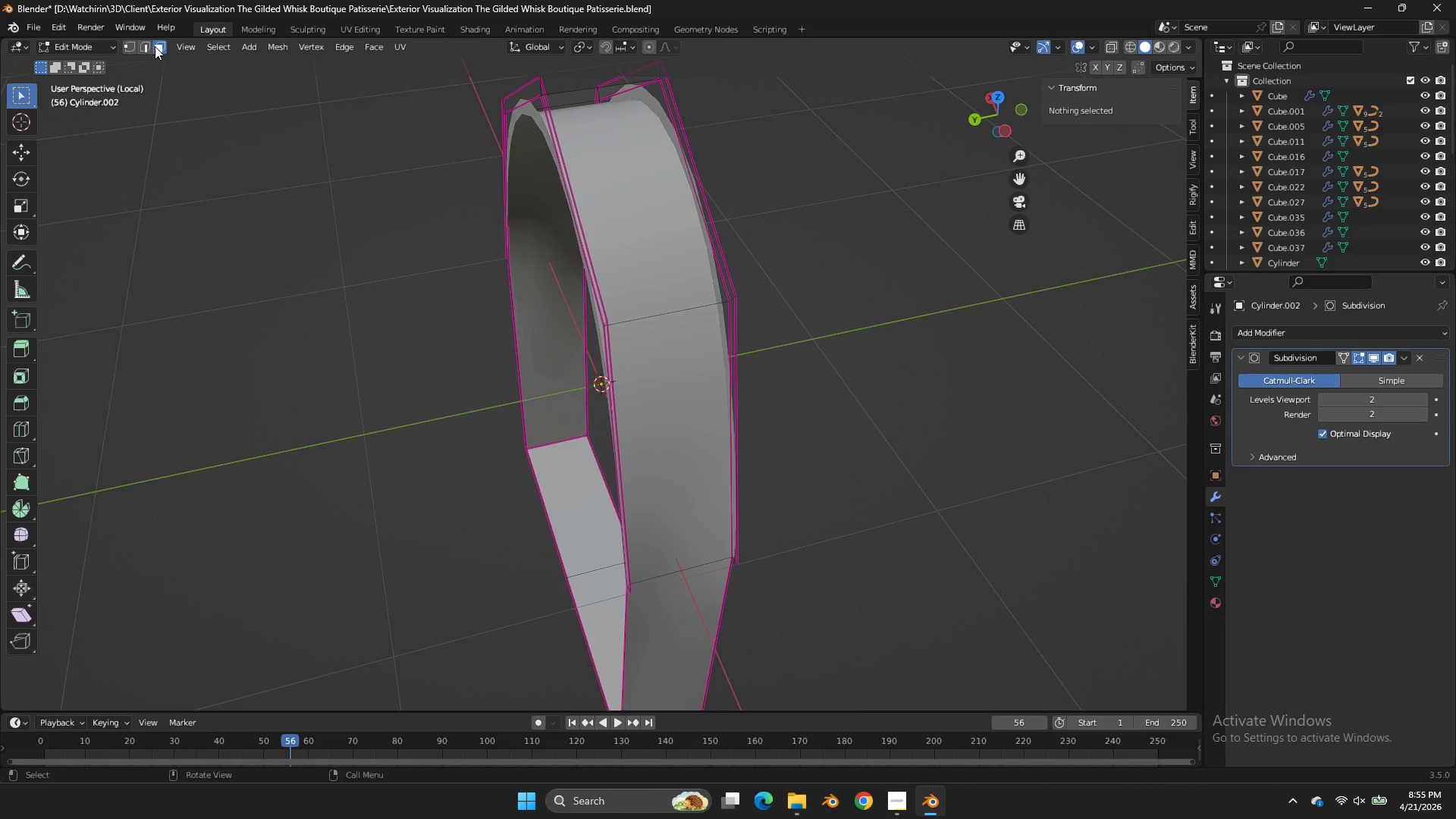 
left_click([147, 46])
 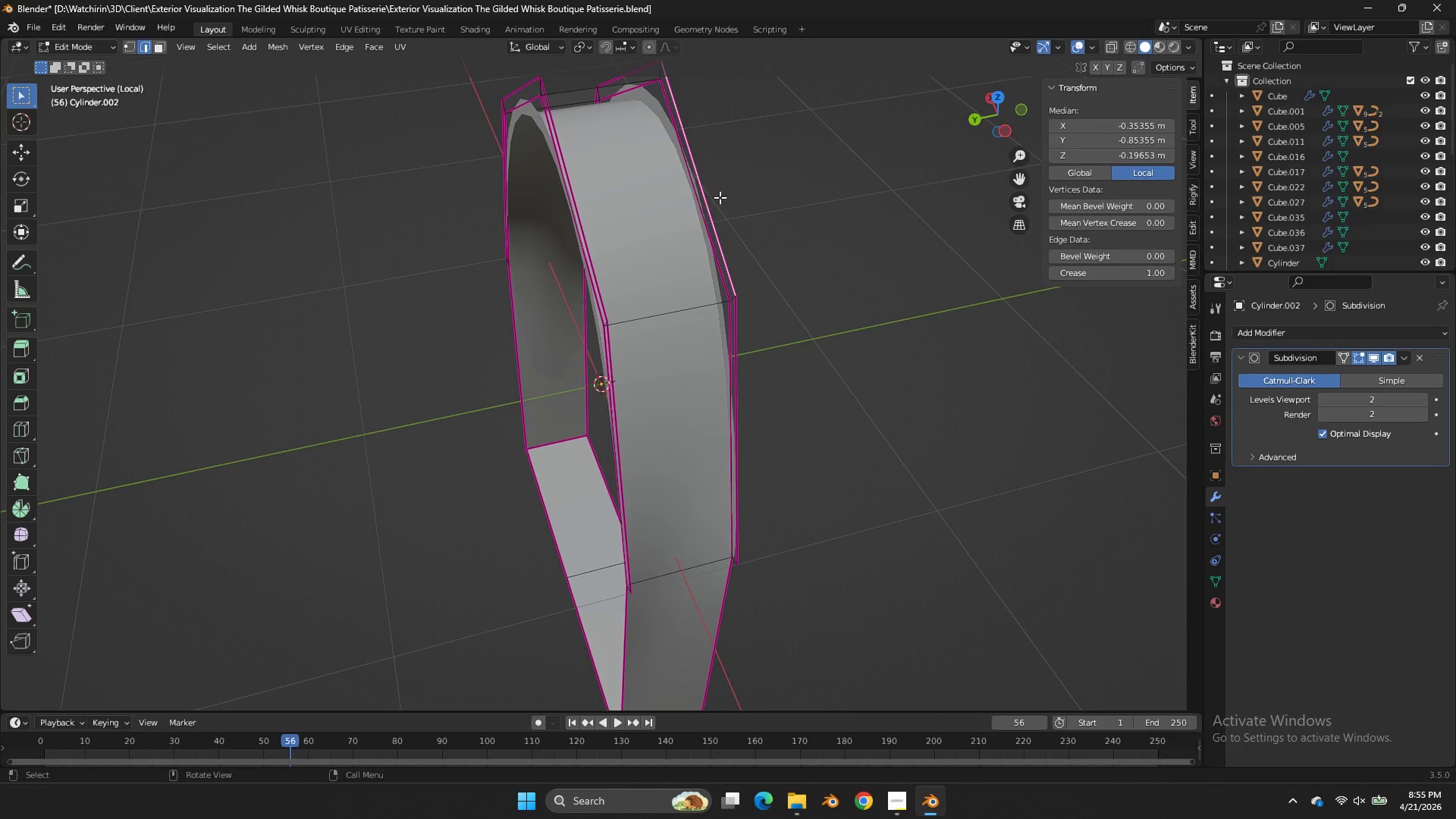 
hold_key(key=ShiftLeft, duration=0.78)
left_click([568, 187])
 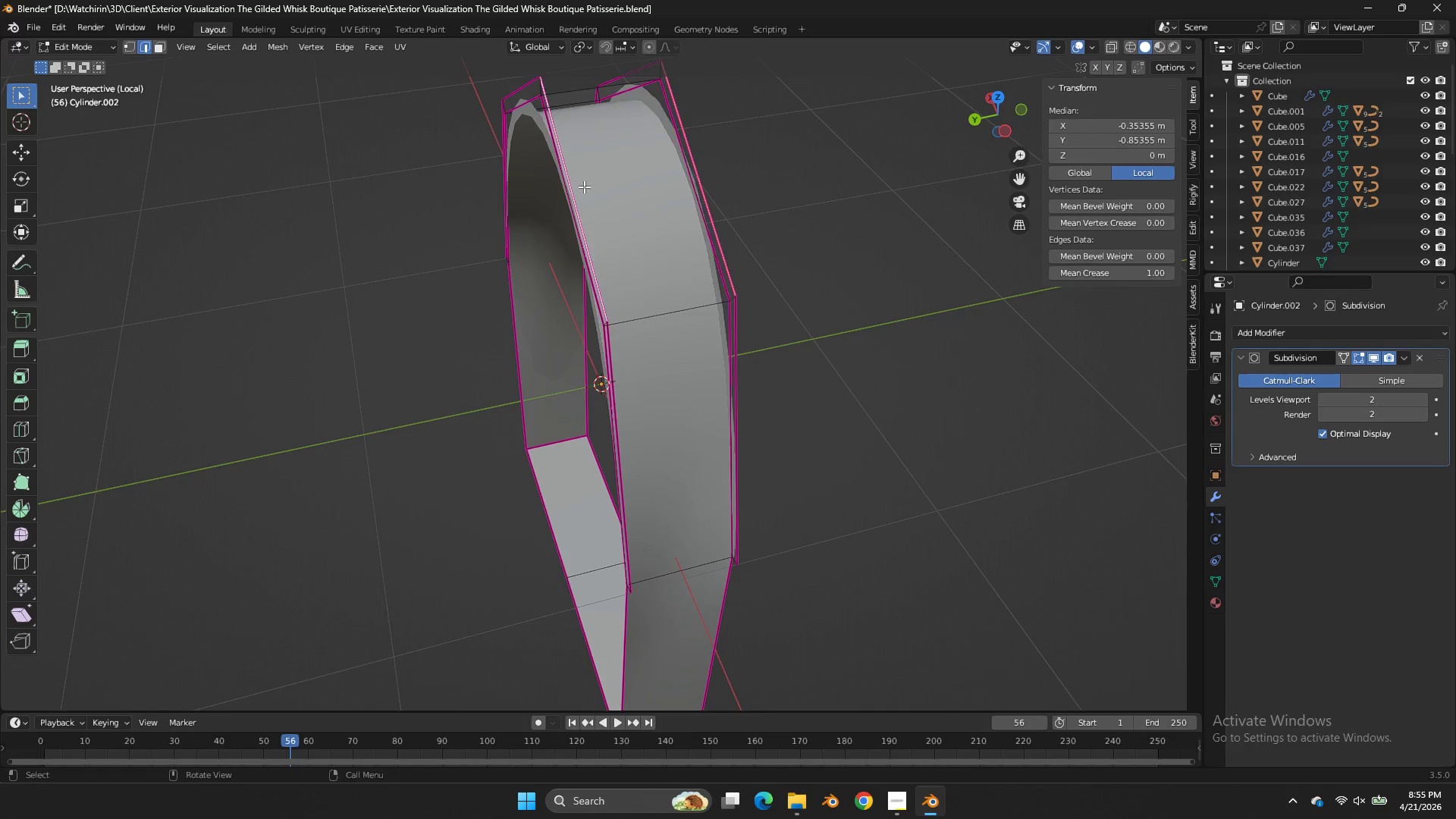 
type(ff)
 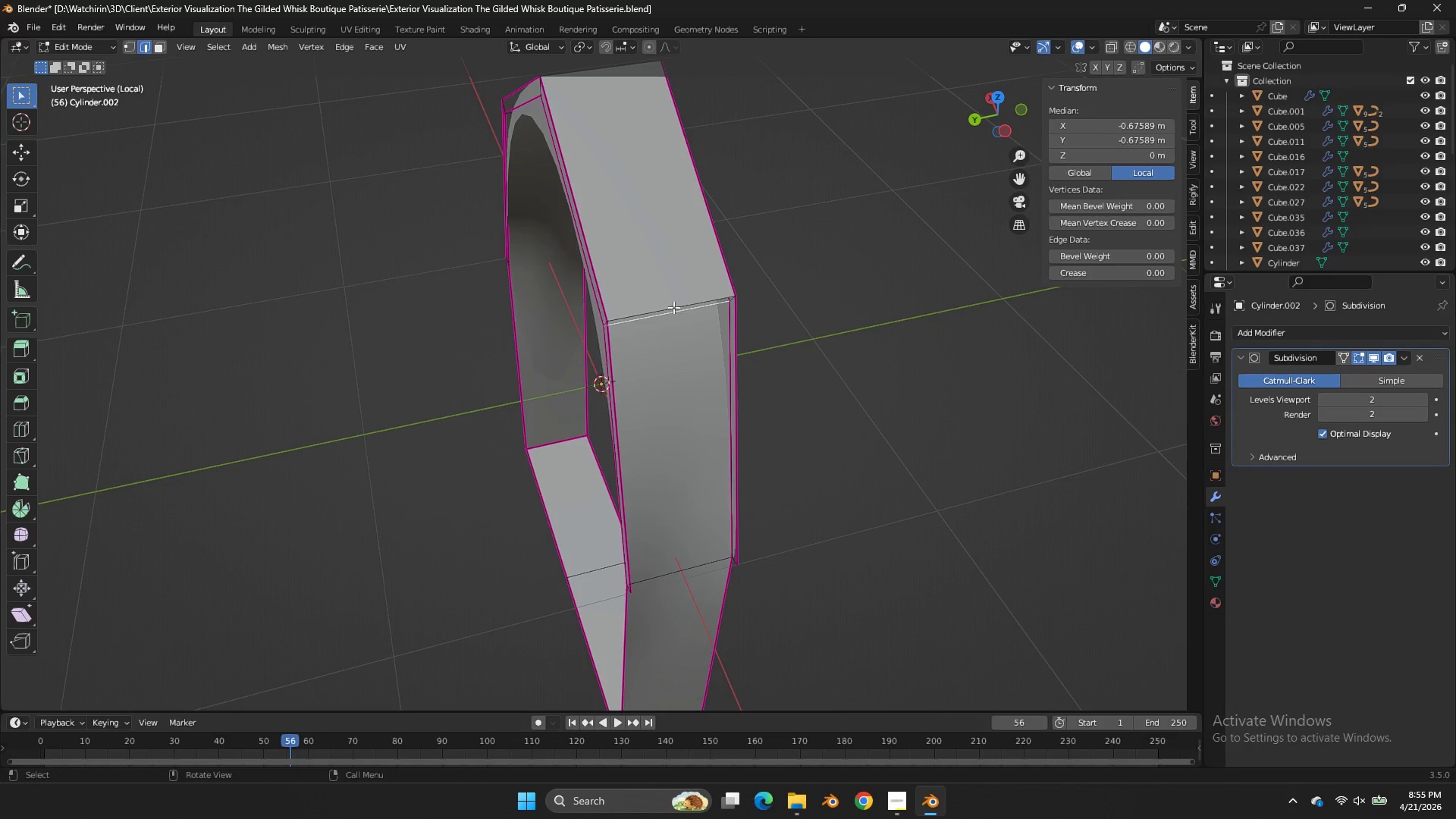 
left_click([673, 307])
 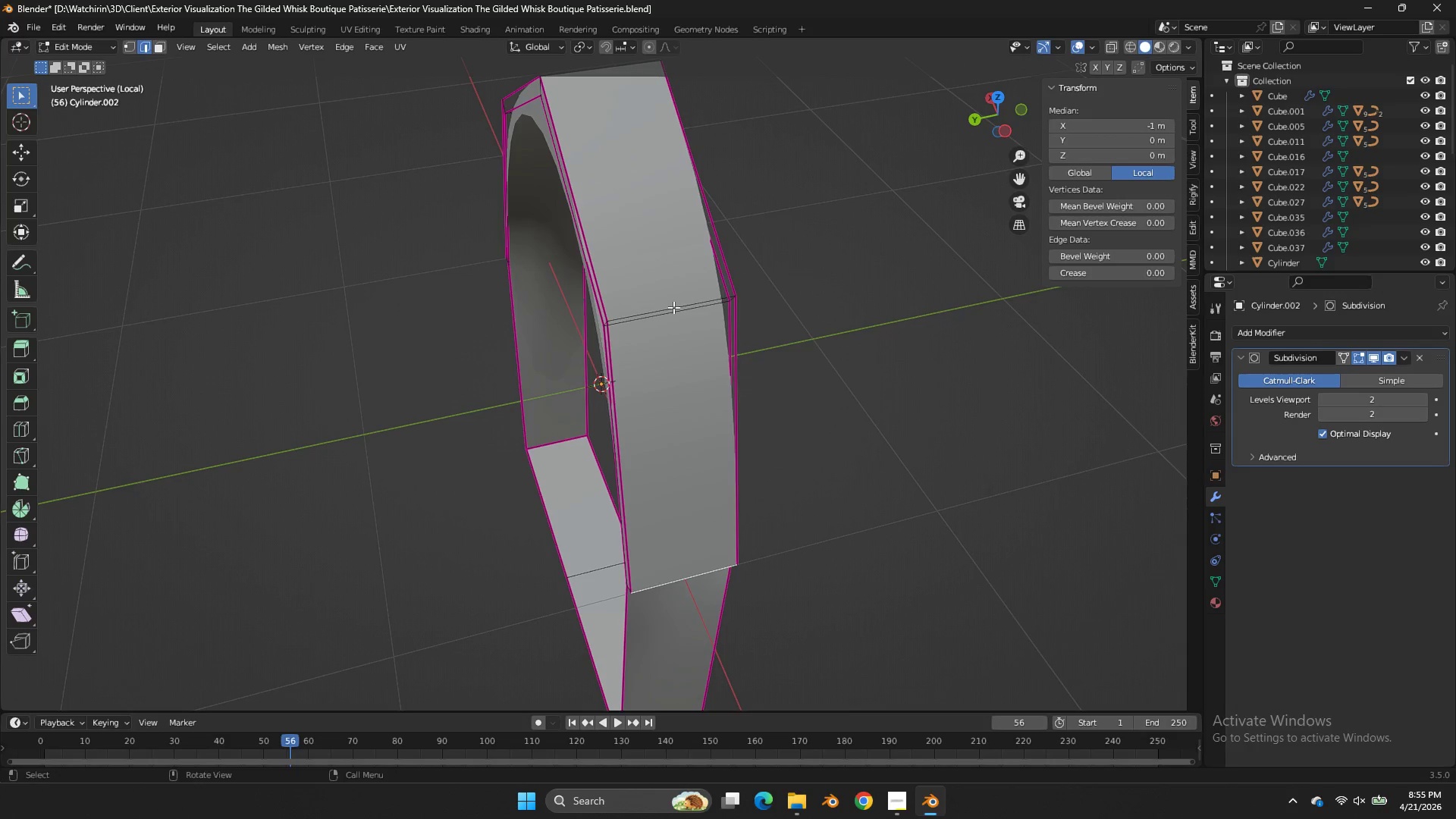 
type(fff)
 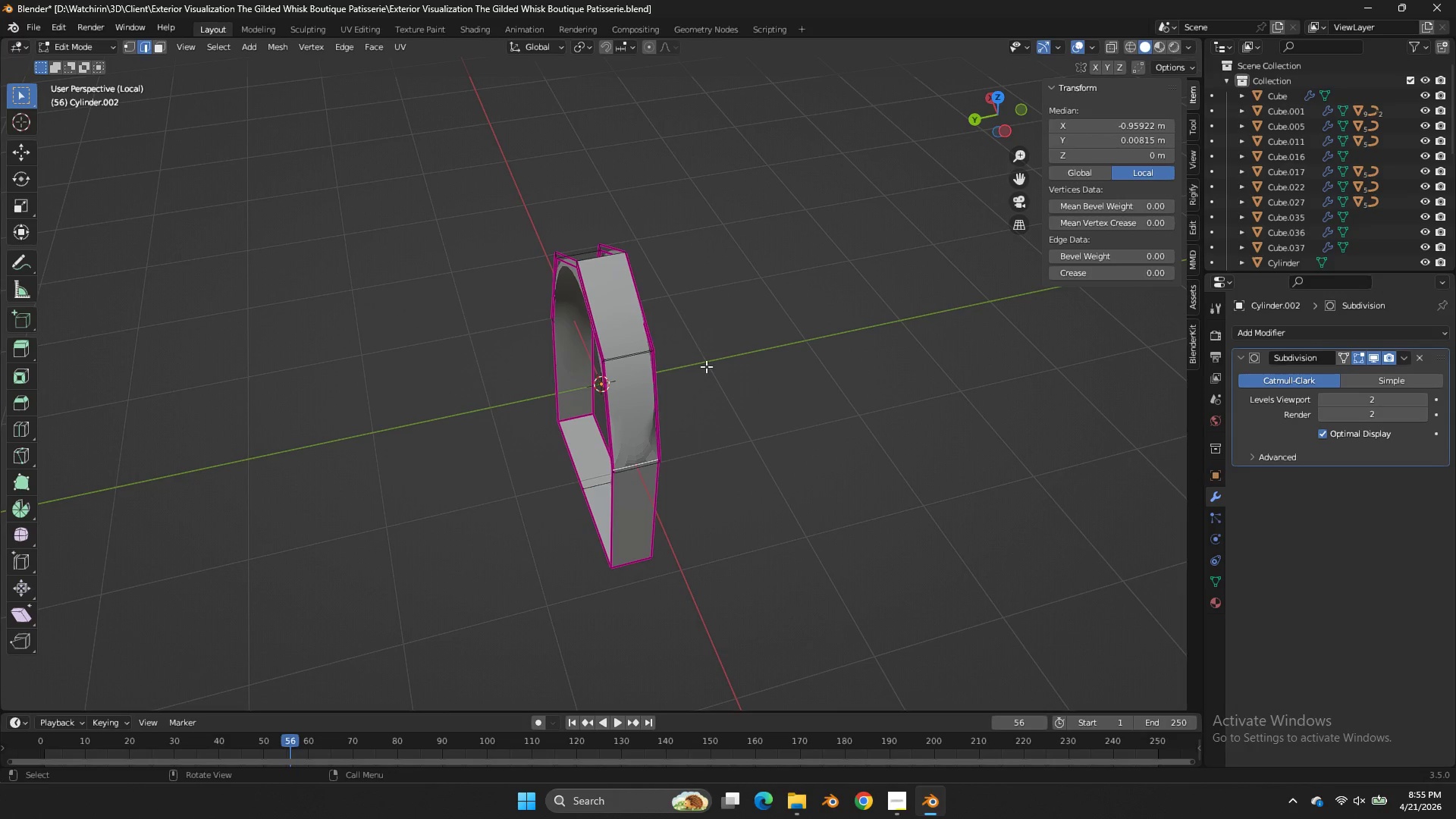 
scroll: coordinate [677, 308], scroll_direction: down, amount: 4.0
 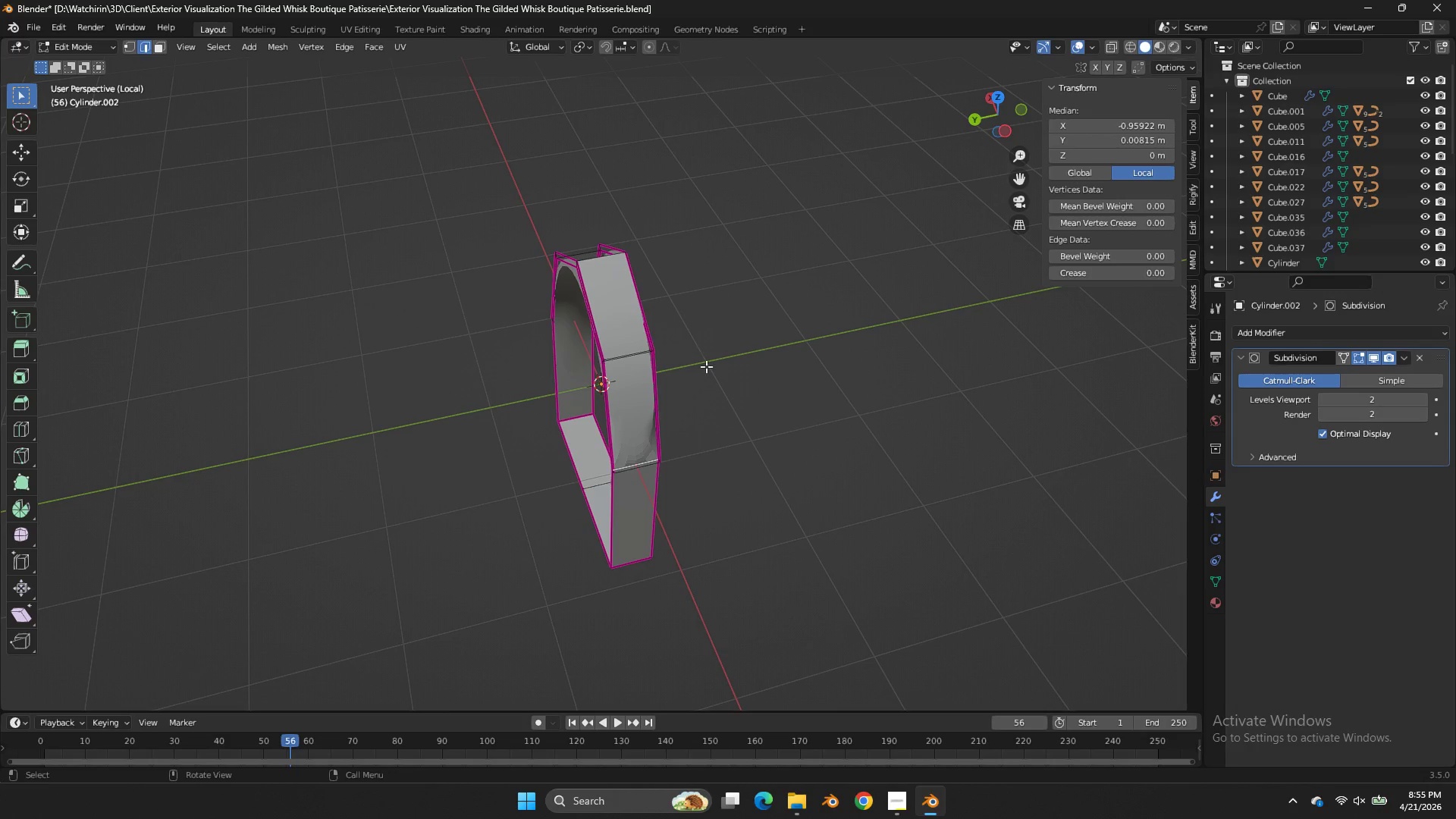 
key(Control+Z)
 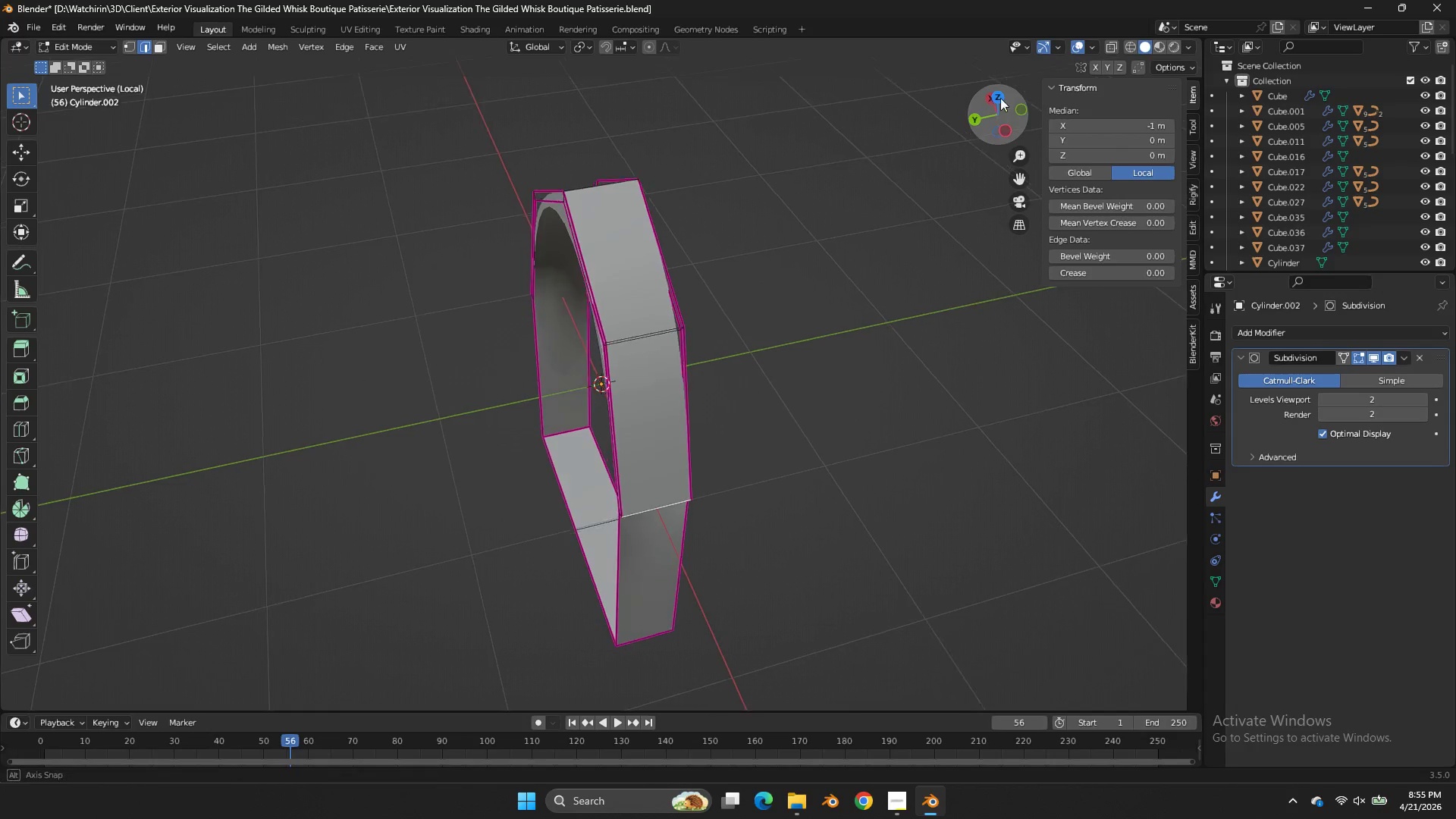 
scroll: coordinate [764, 341], scroll_direction: up, amount: 2.0
 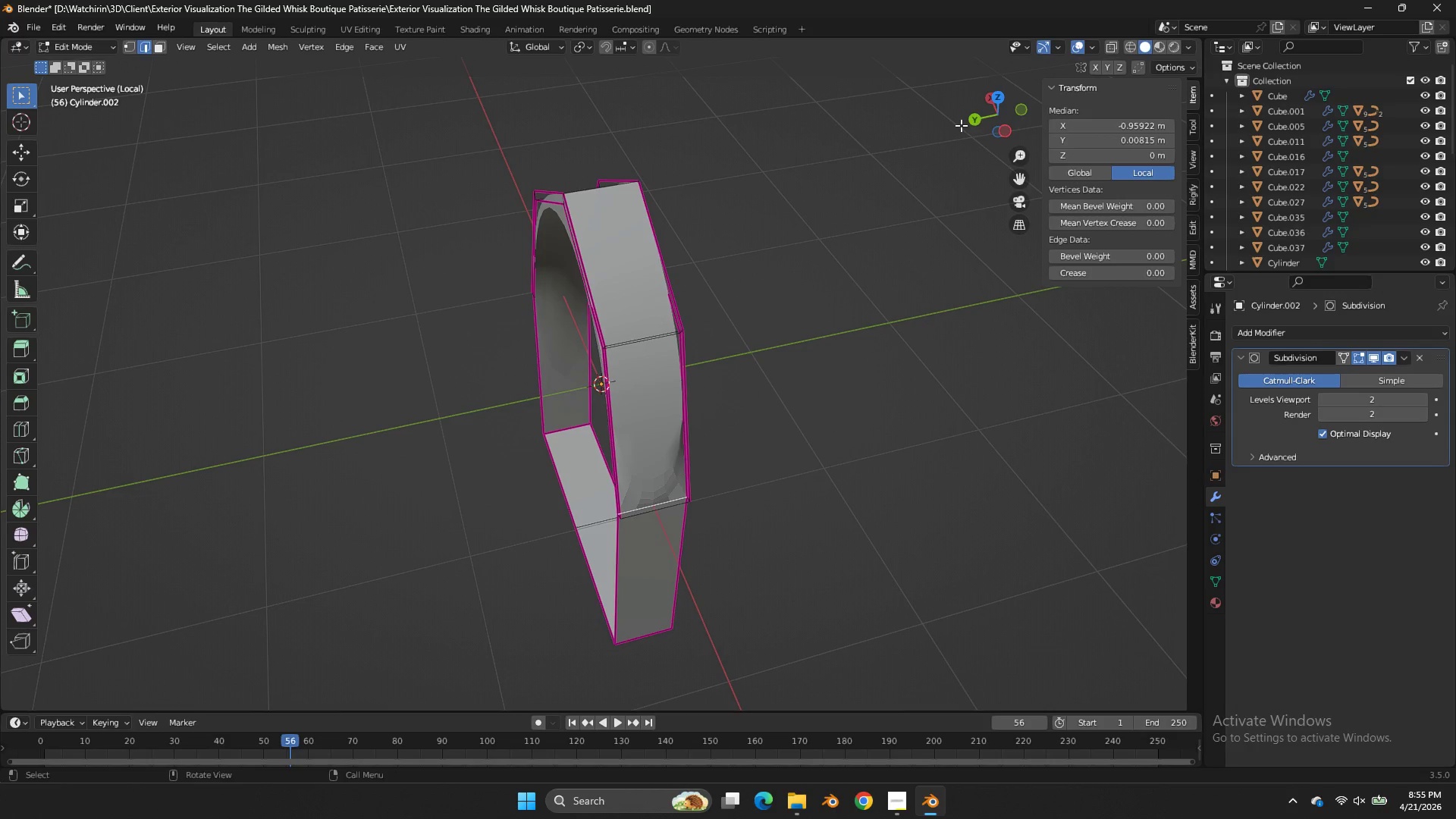 
left_click_drag(start_coordinate=[995, 115], to_coordinate=[1043, 615])
 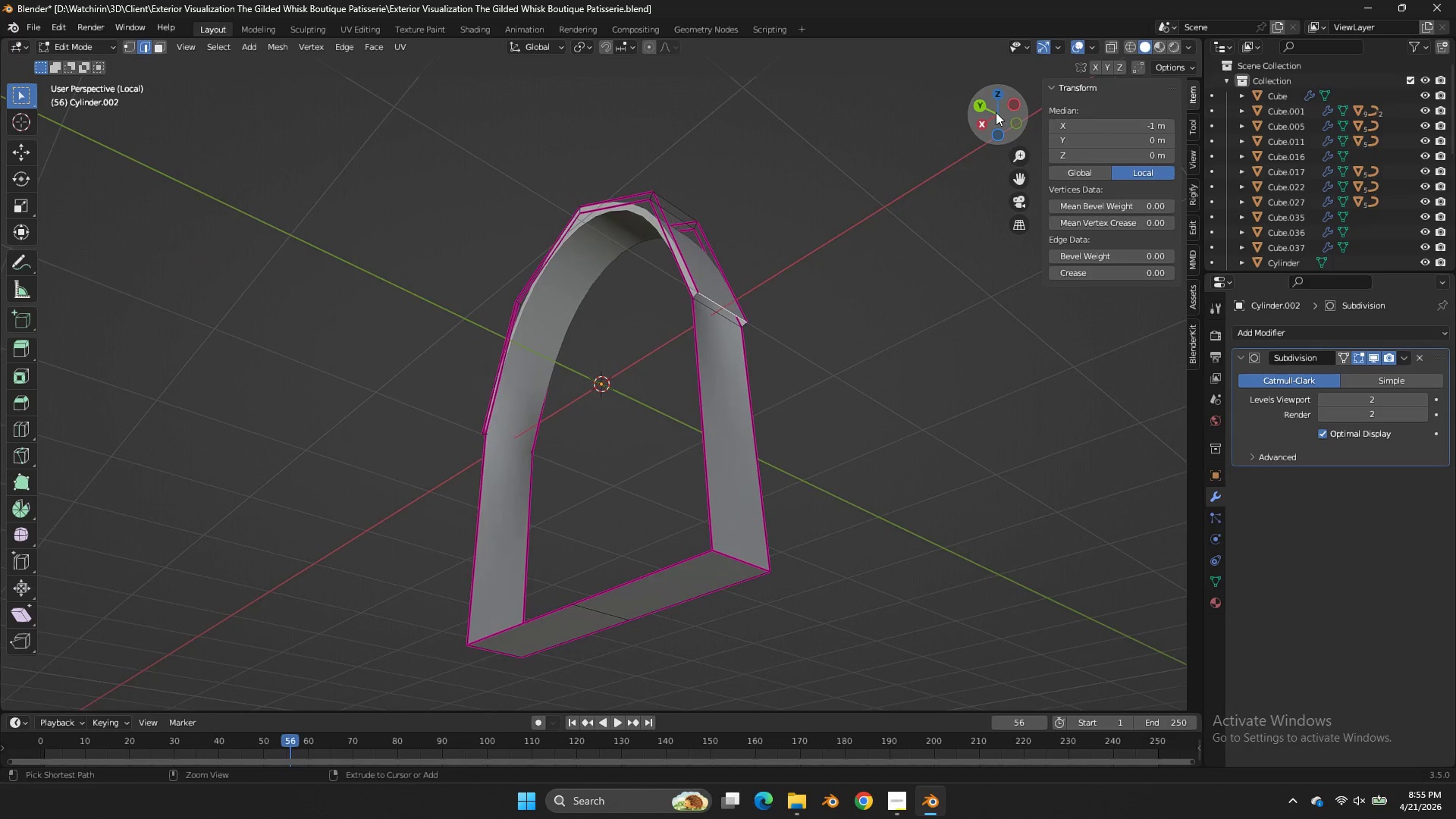 
key(Control+Z)
 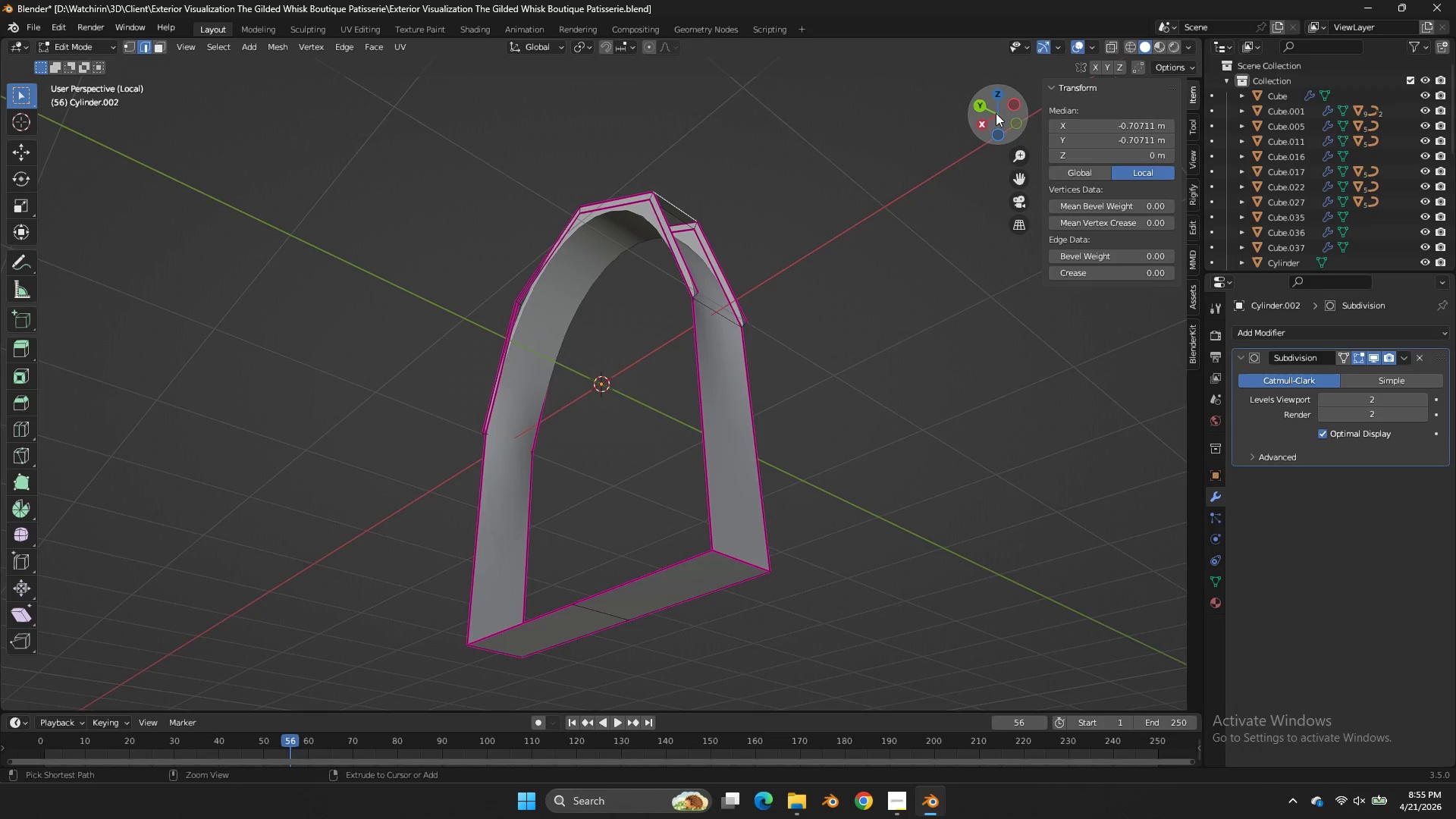 
left_click_drag(start_coordinate=[996, 113], to_coordinate=[1028, 139])
 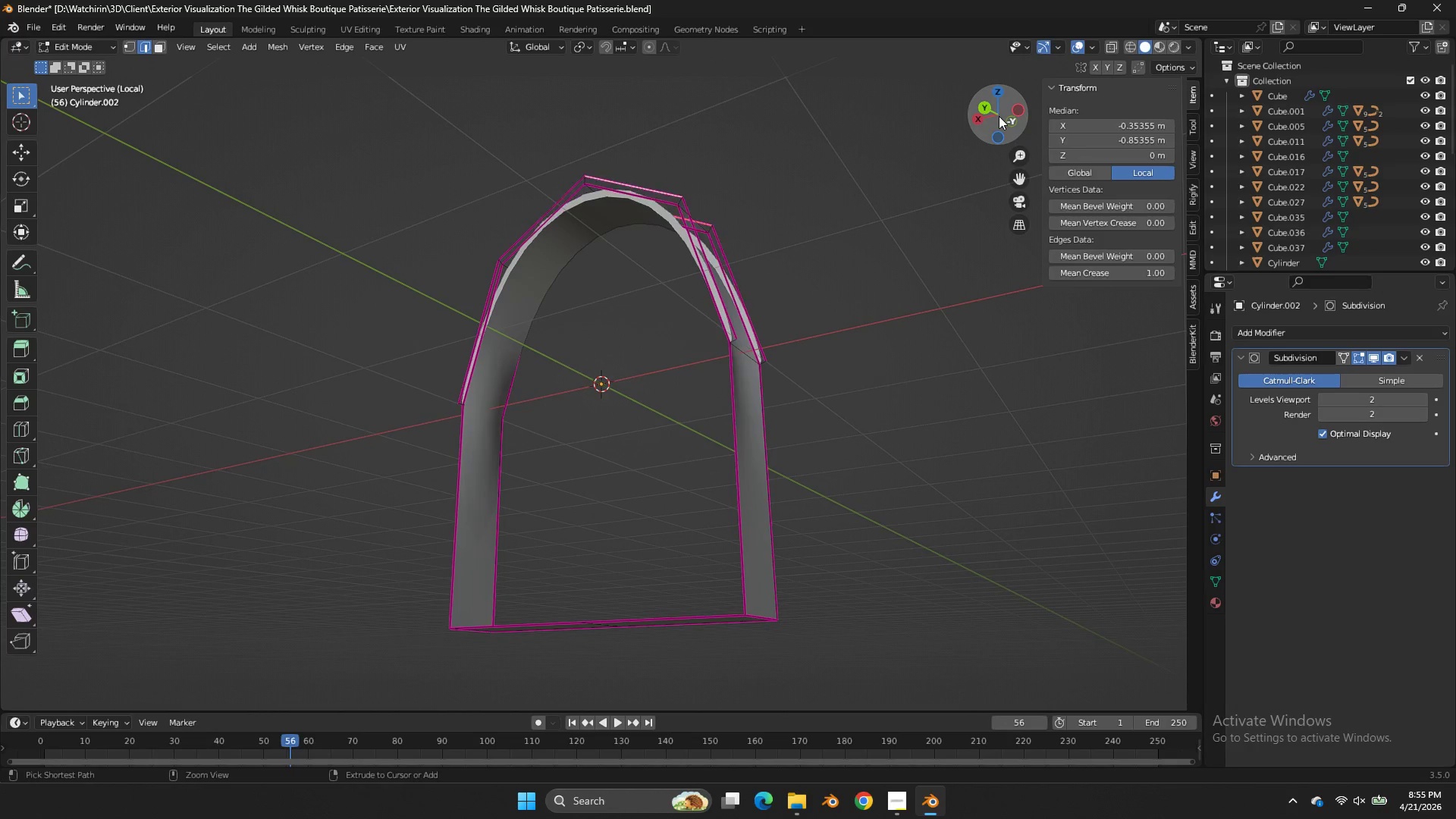 
key(Control+Z)
 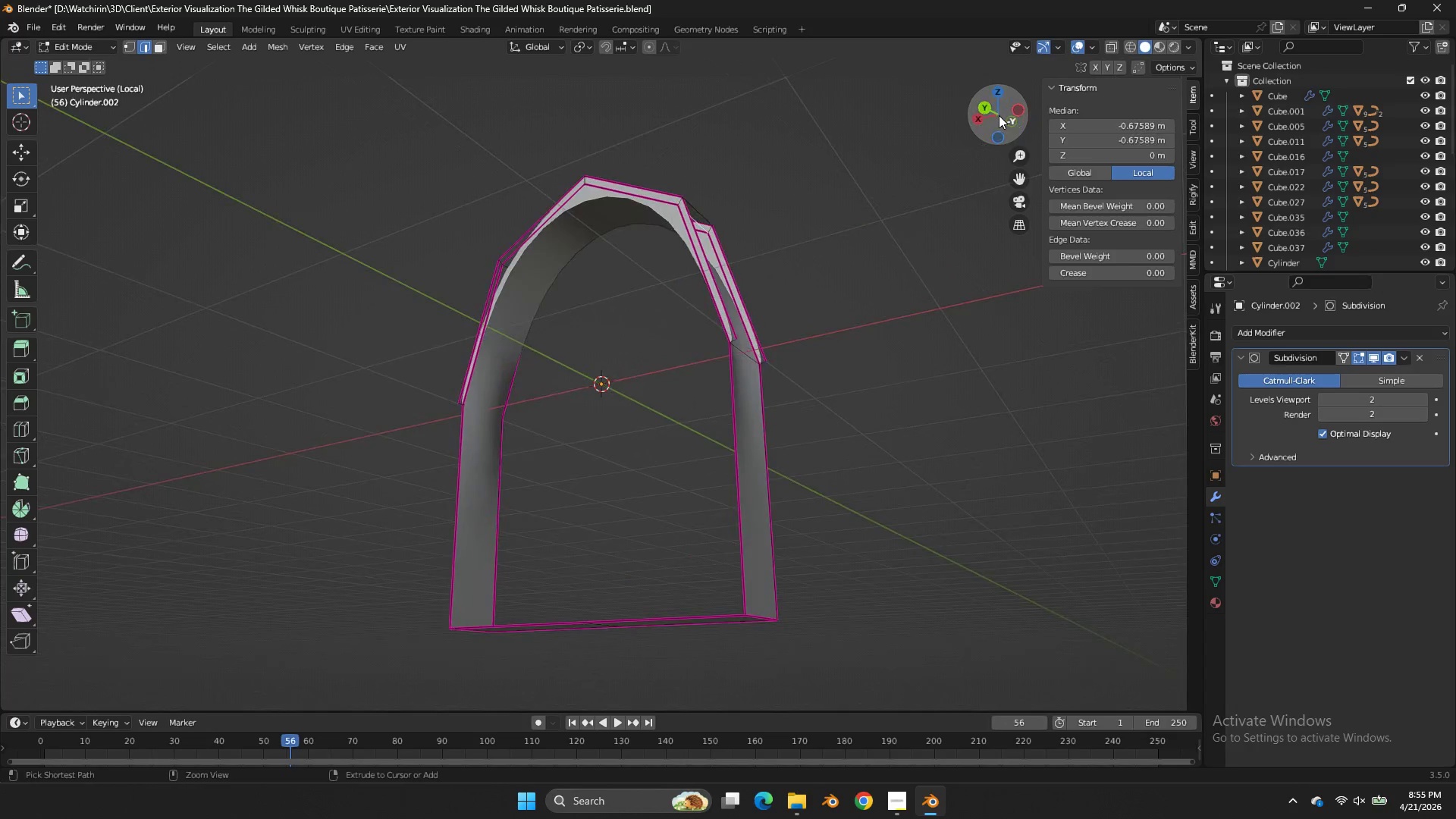 
key(Control+Z)
 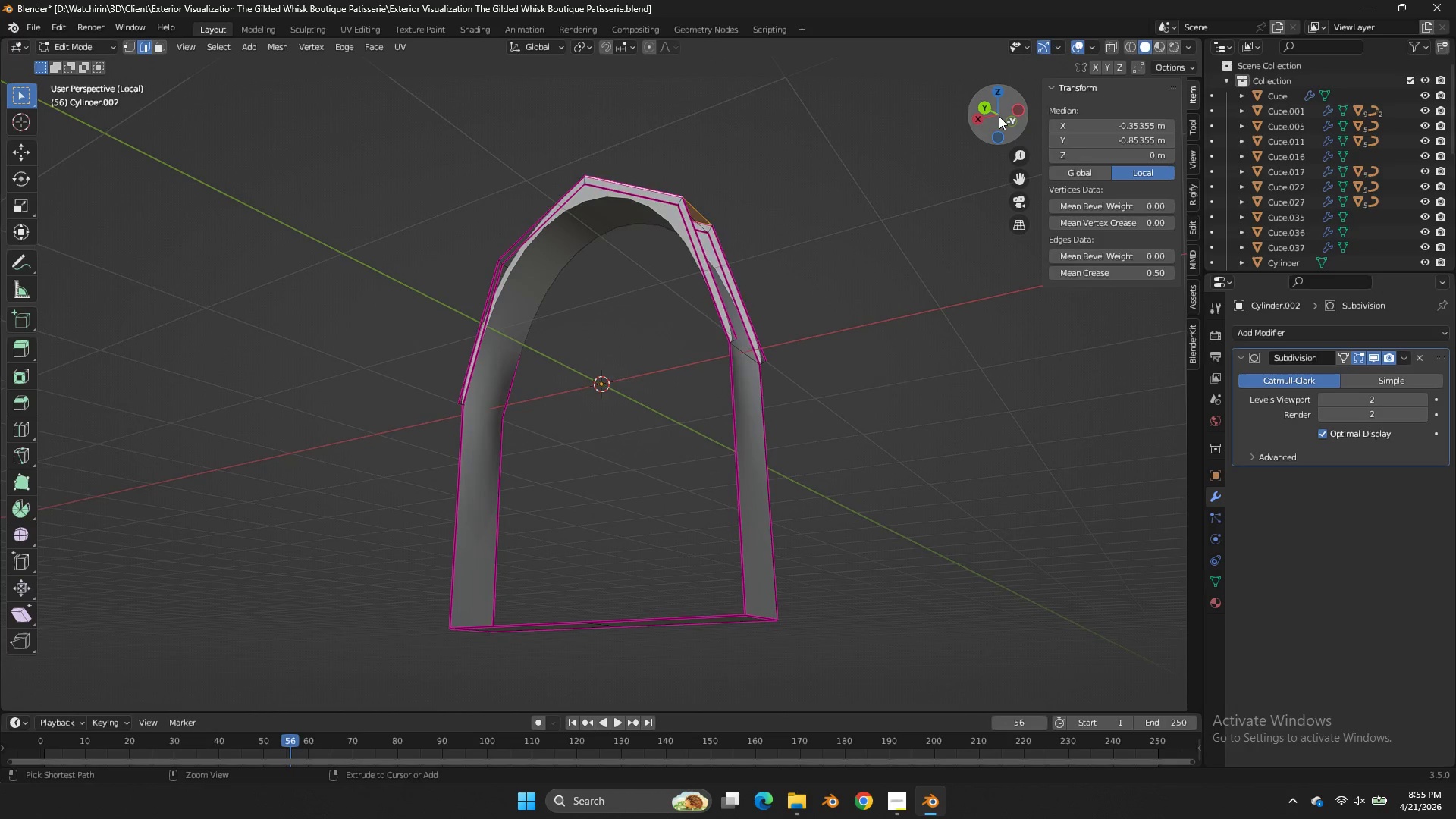 
key(Control+Z)
 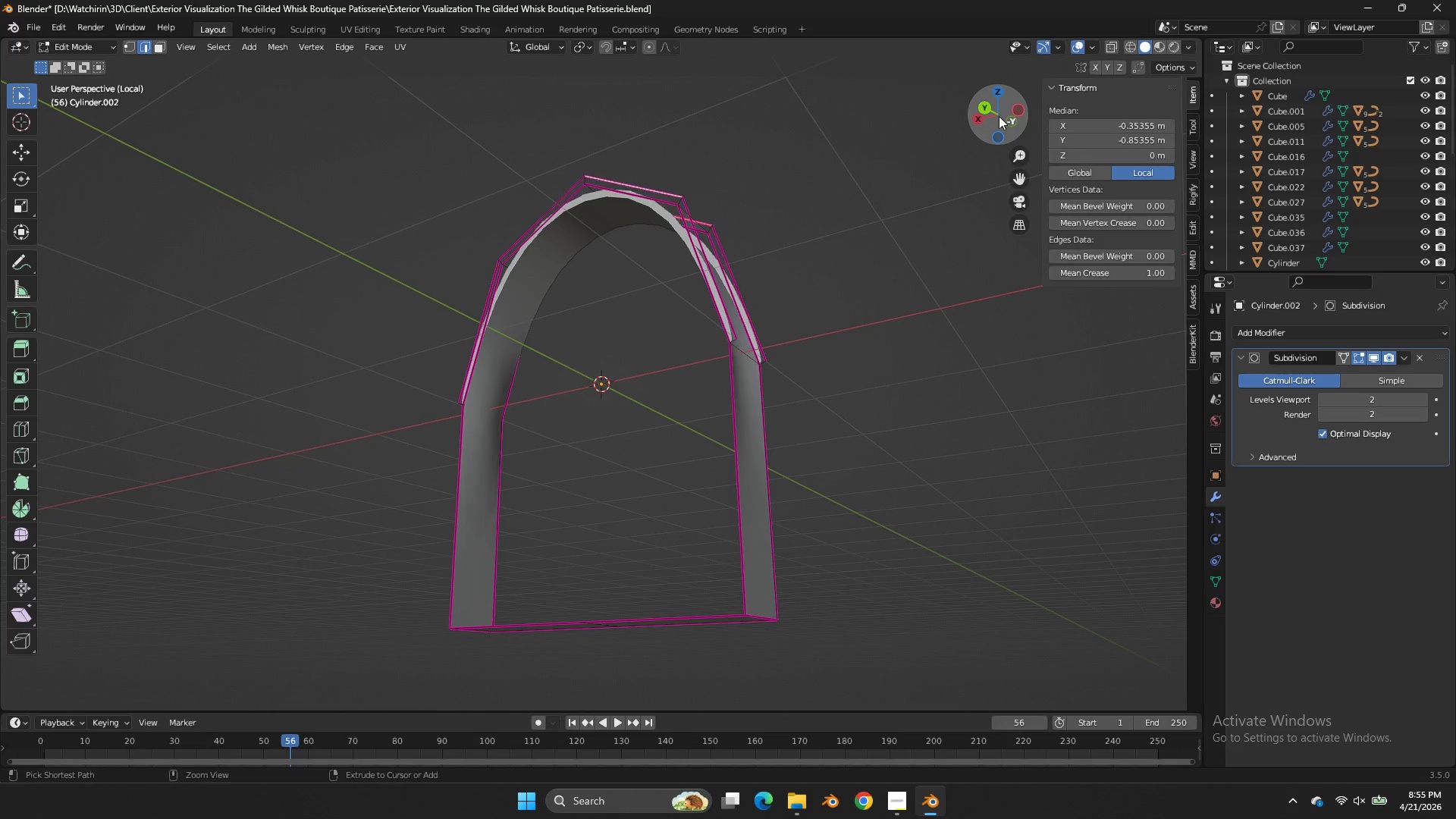 
key(Control+Z)
 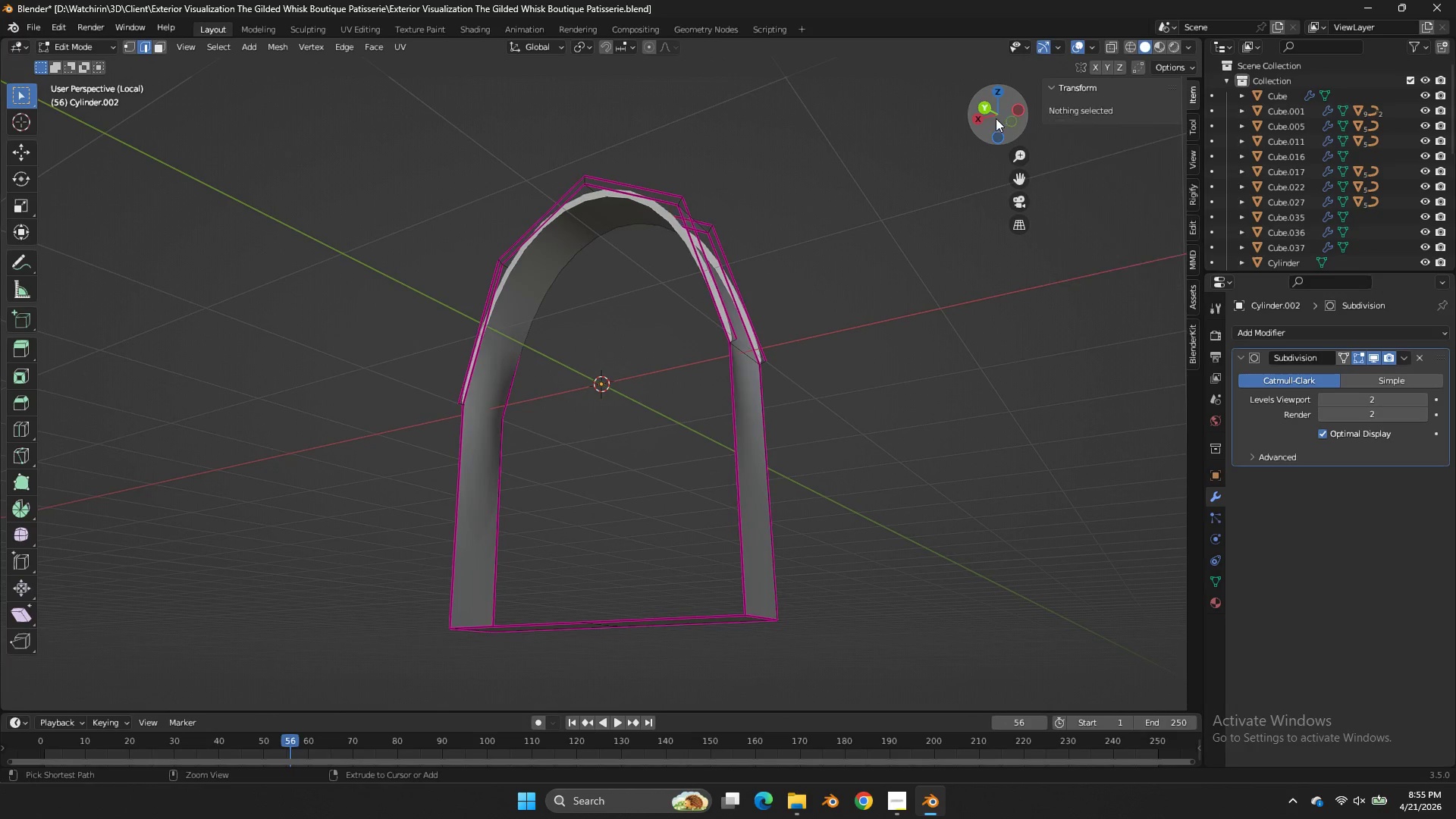 
key(Control+Z)
 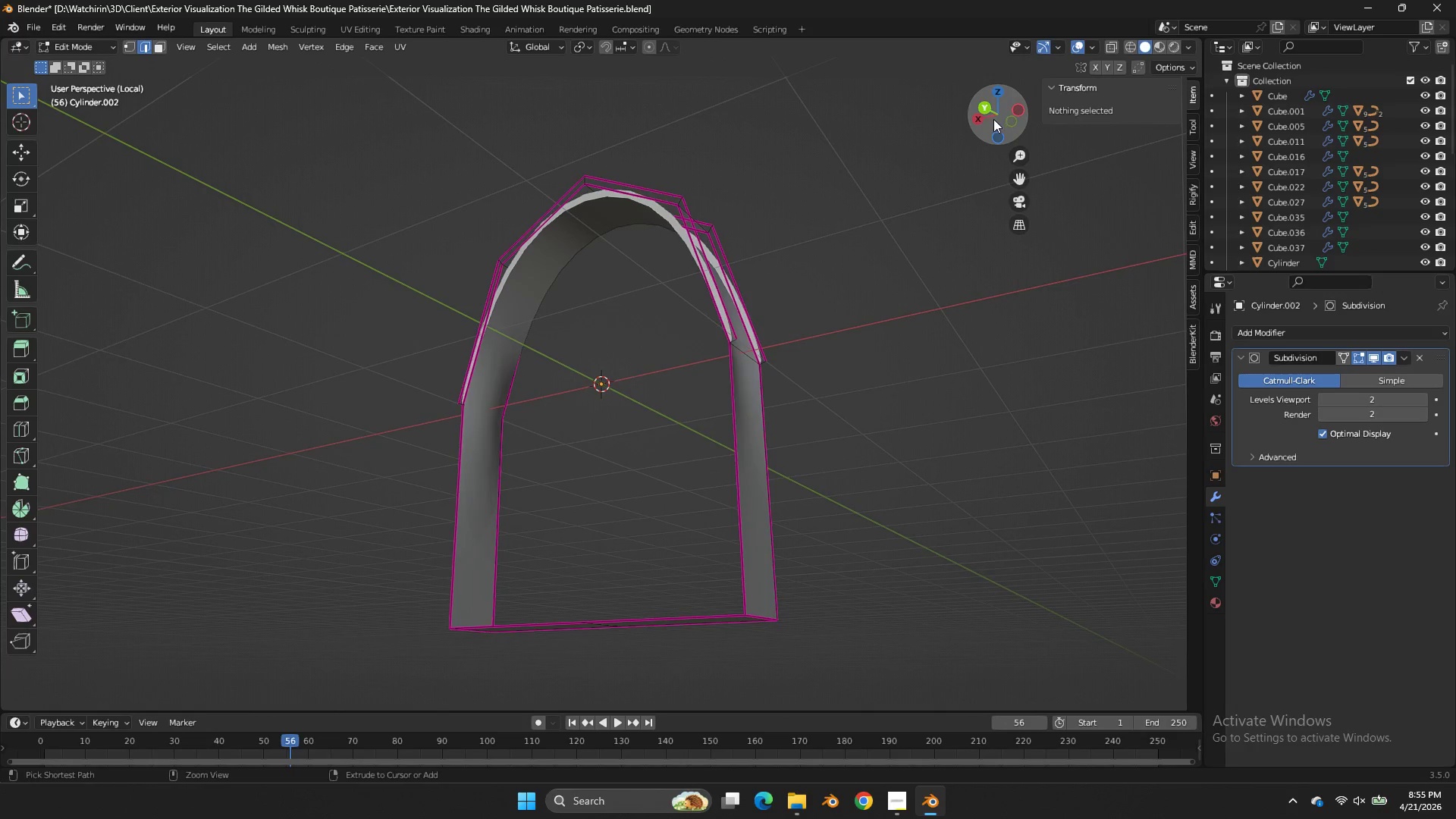 
key(Control+Z)
 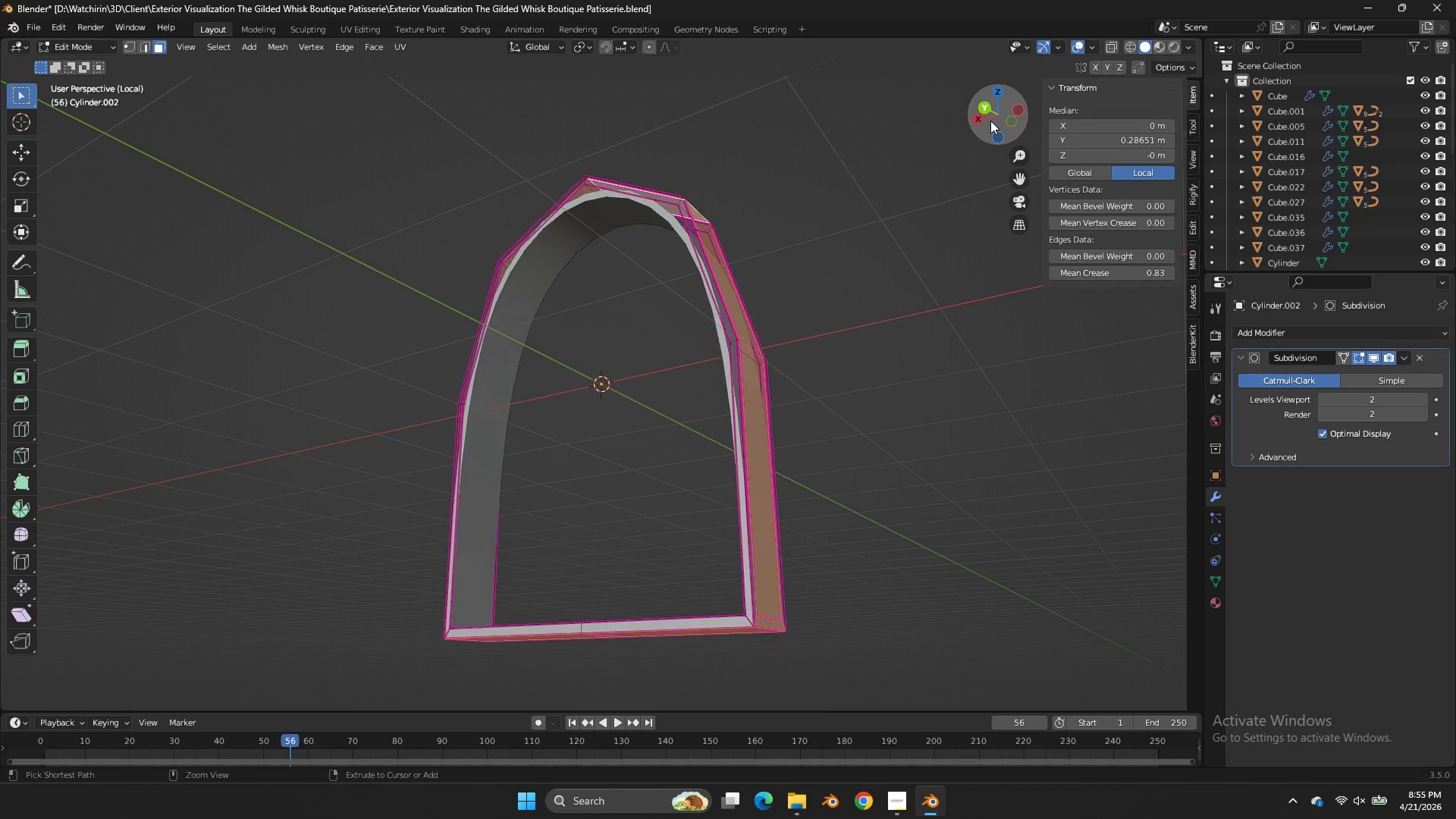 
key(Control+Z)
 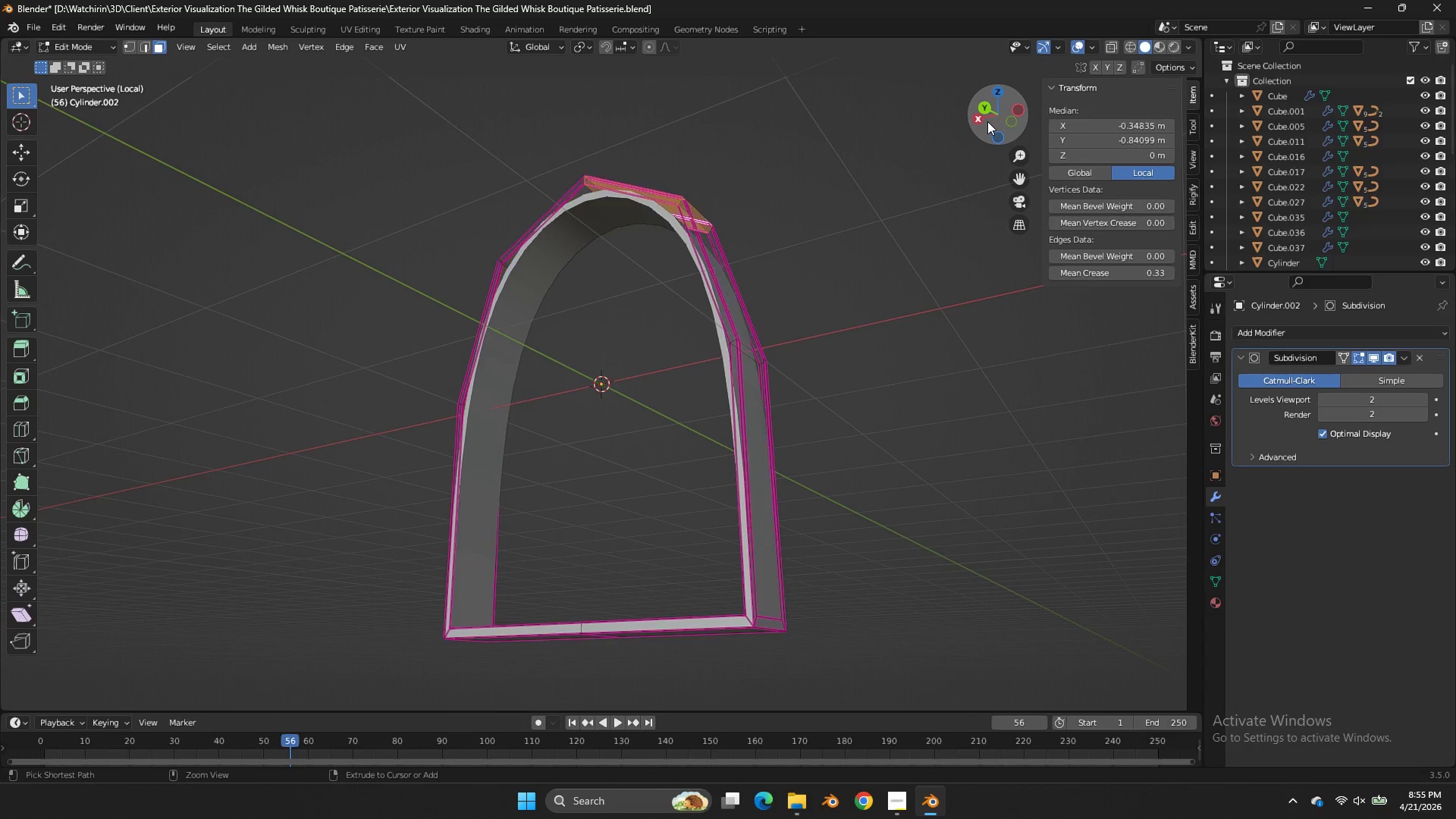 
key(Control+Z)
 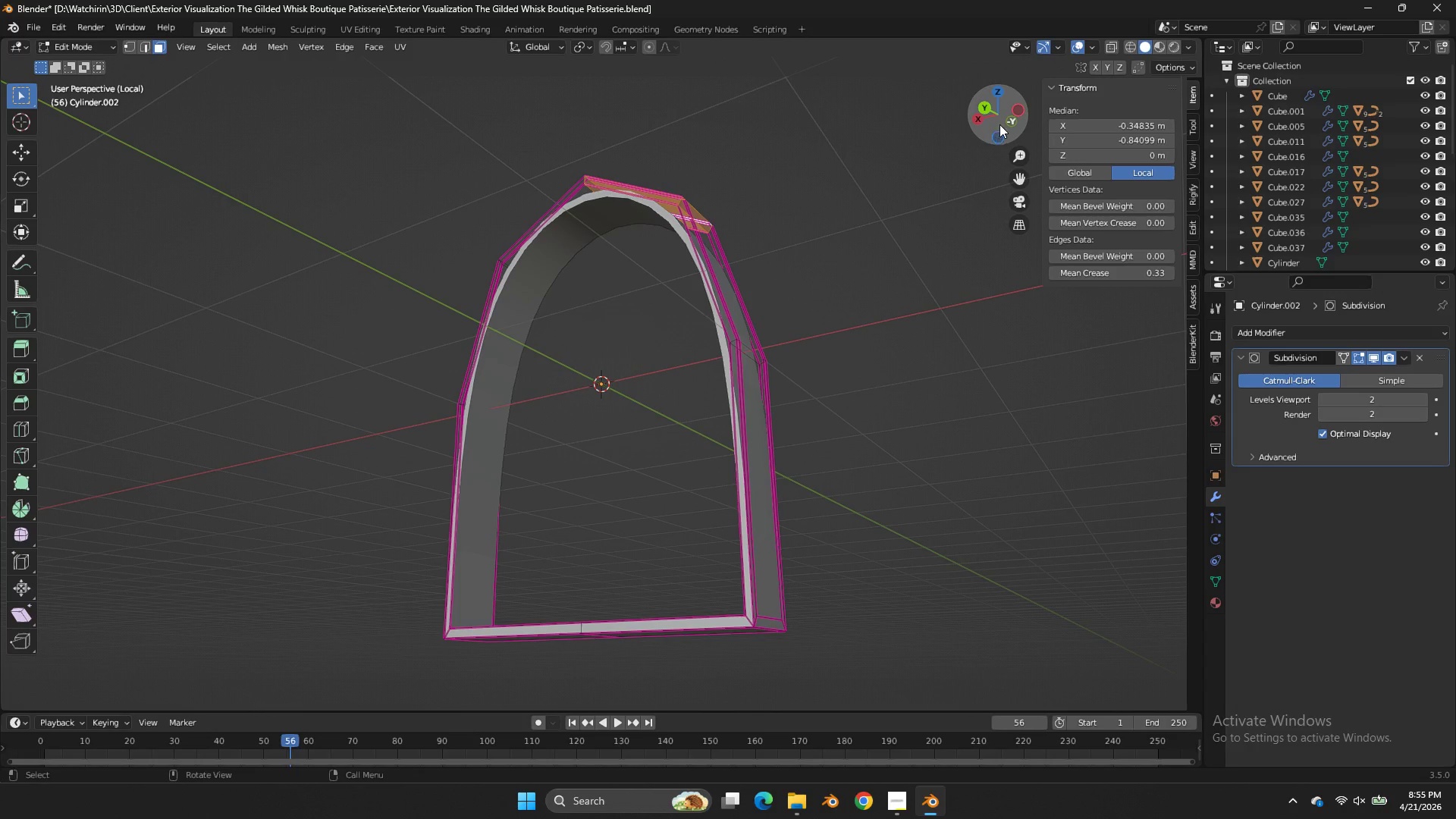 
left_click_drag(start_coordinate=[1017, 100], to_coordinate=[945, 82])
 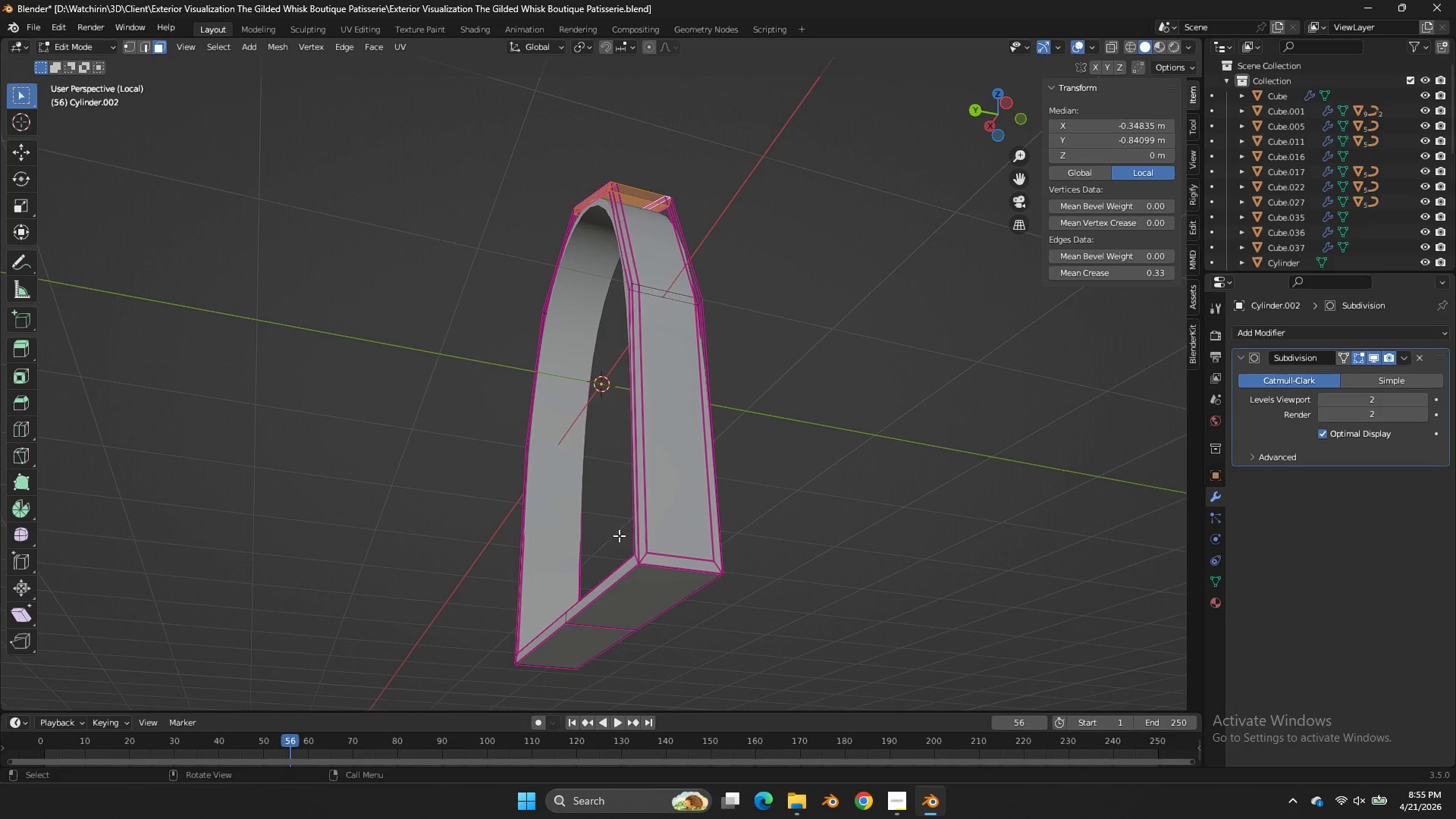 
hold_key(key=AltLeft, duration=1.08)
left_click([662, 548])
 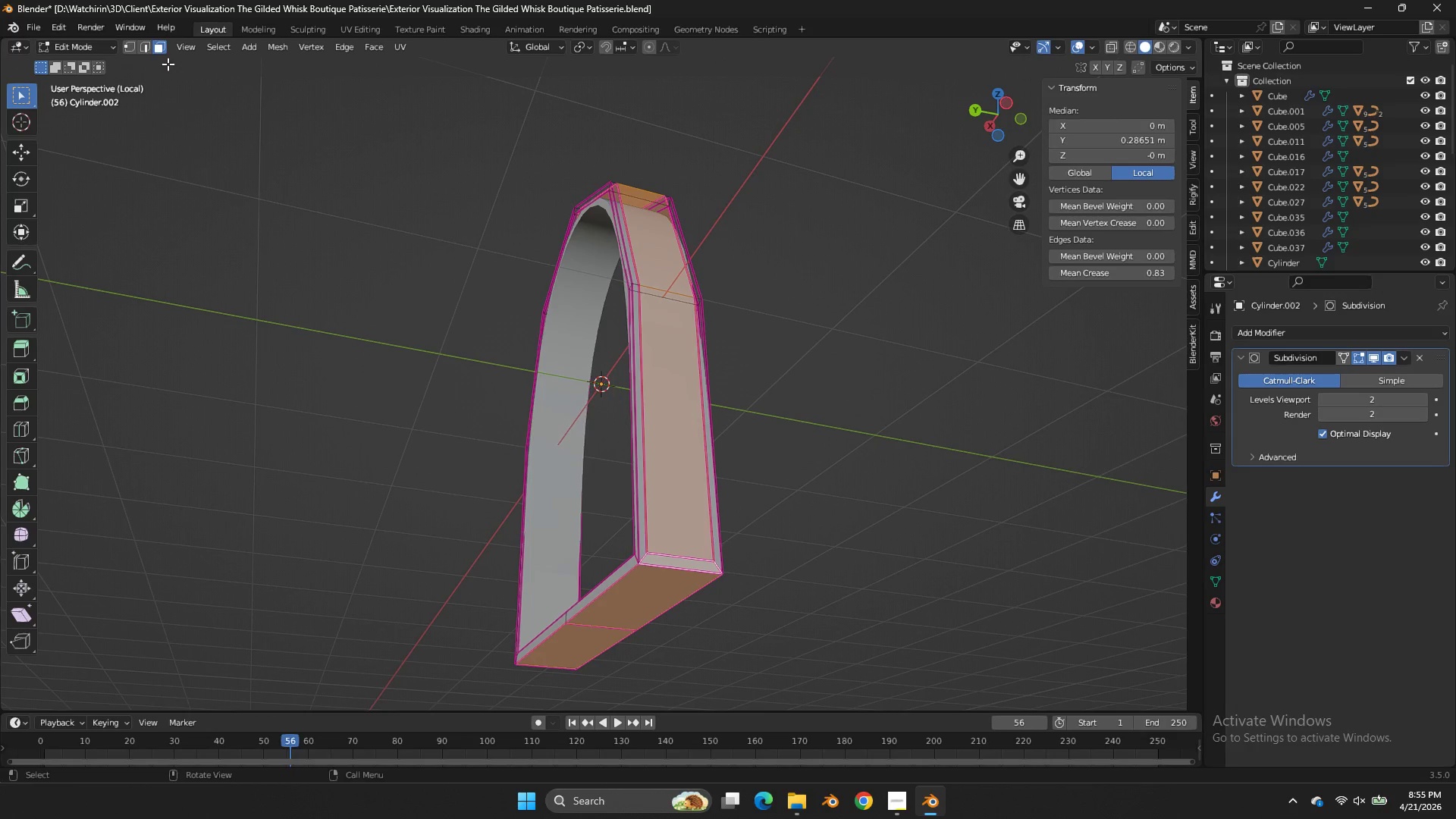 
left_click([144, 43])
 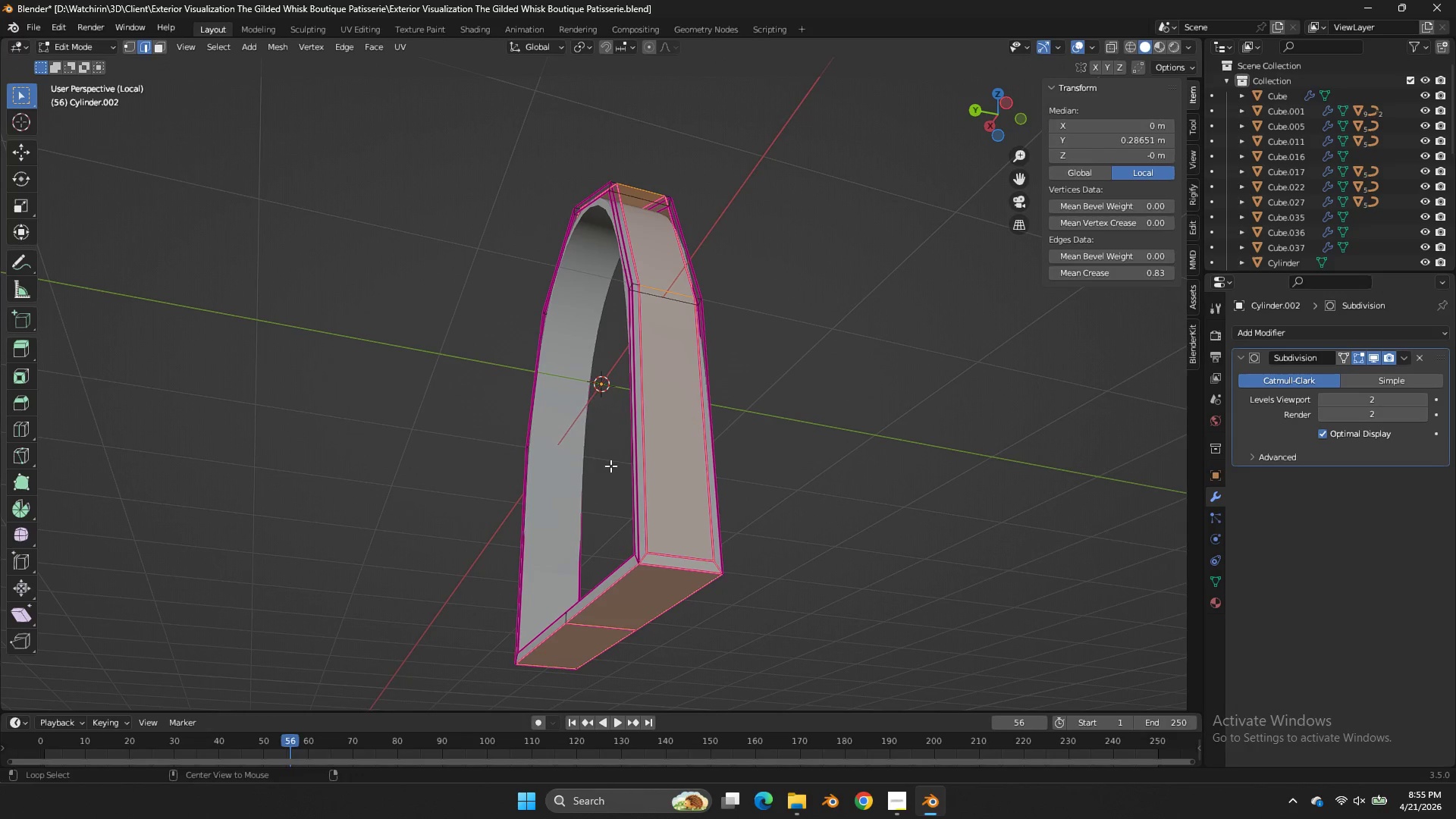 
hold_key(key=AltLeft, duration=1.01)
left_click([676, 544])
 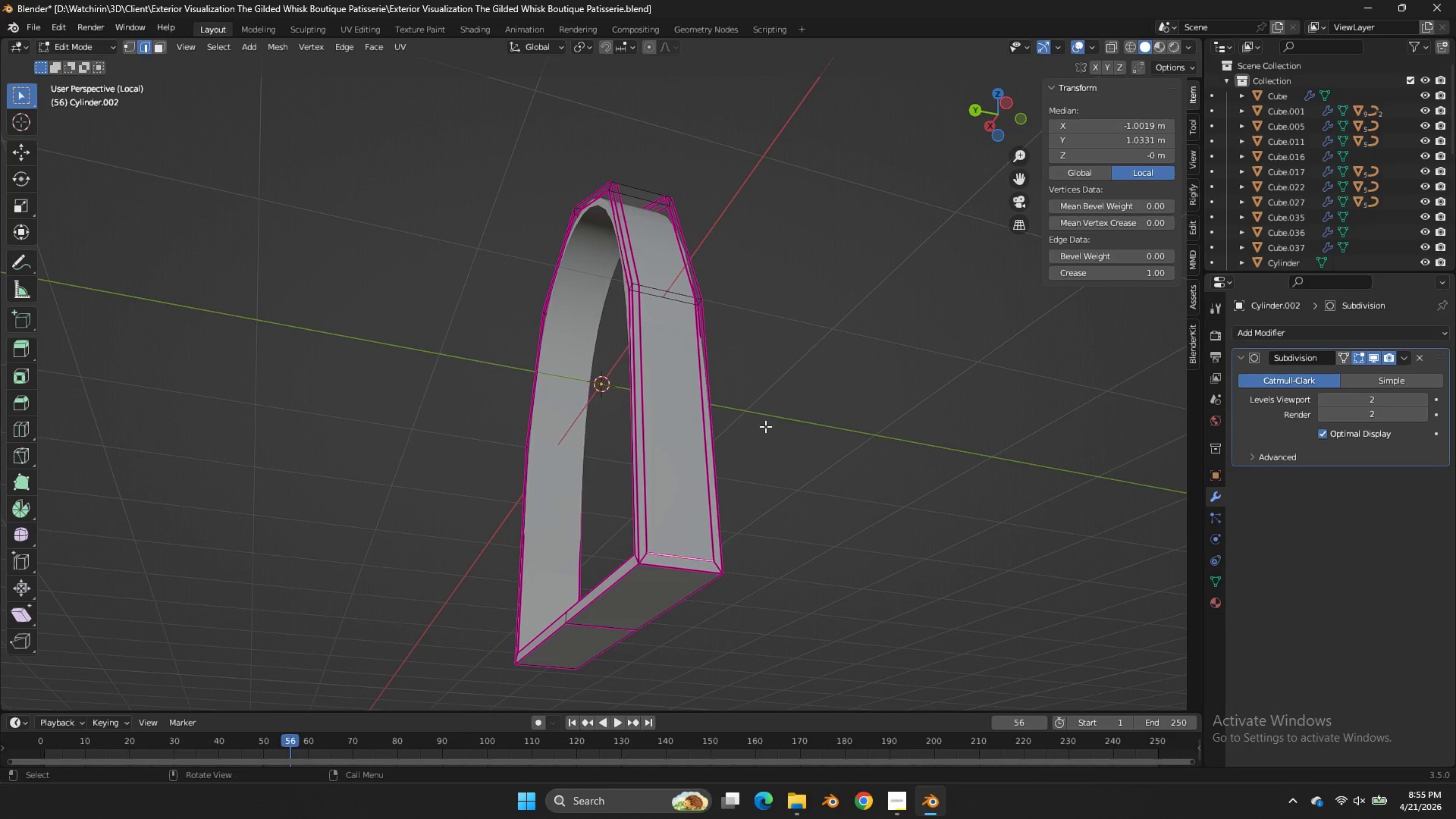 
key(X)
 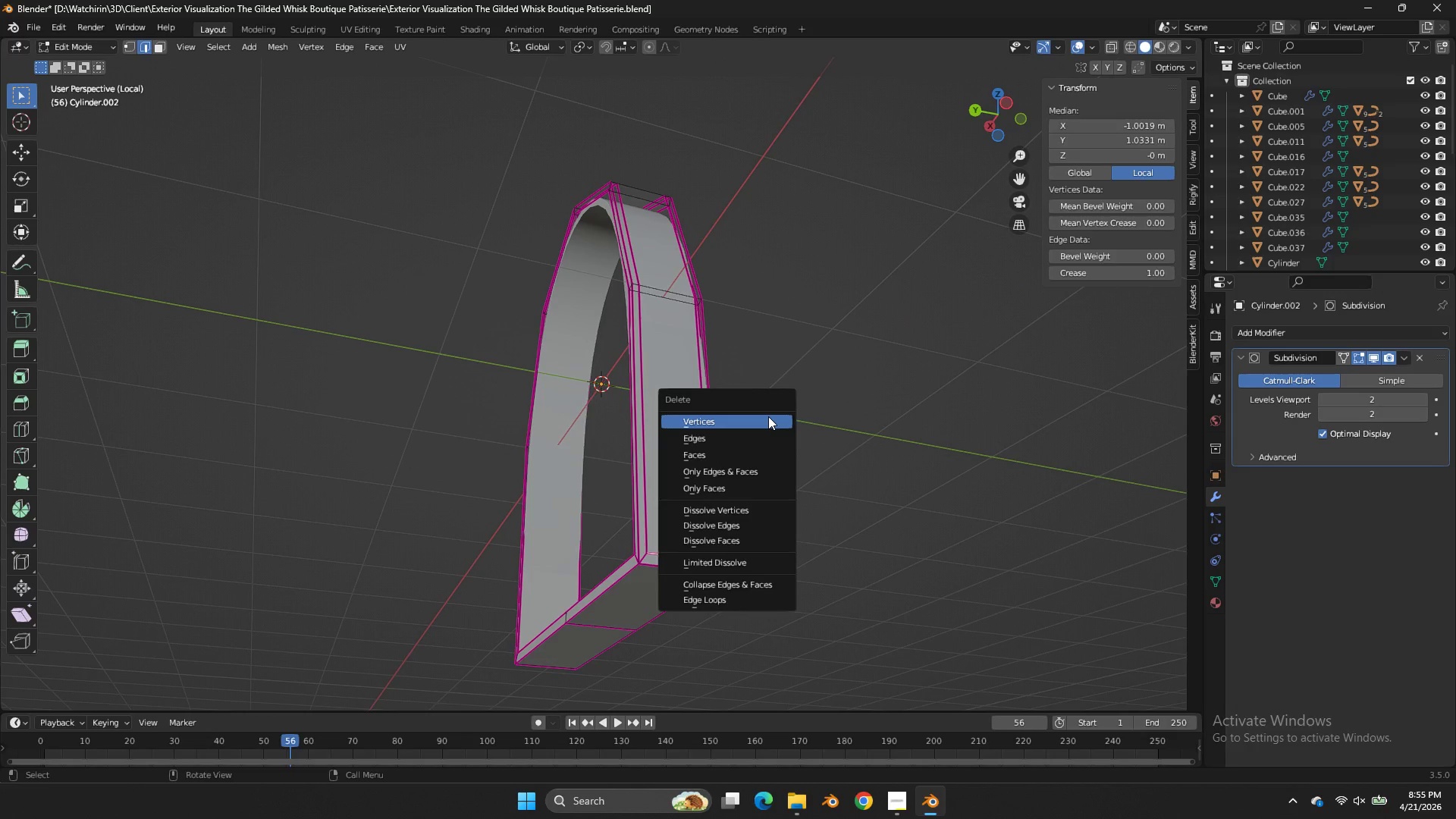 
left_click([768, 416])
 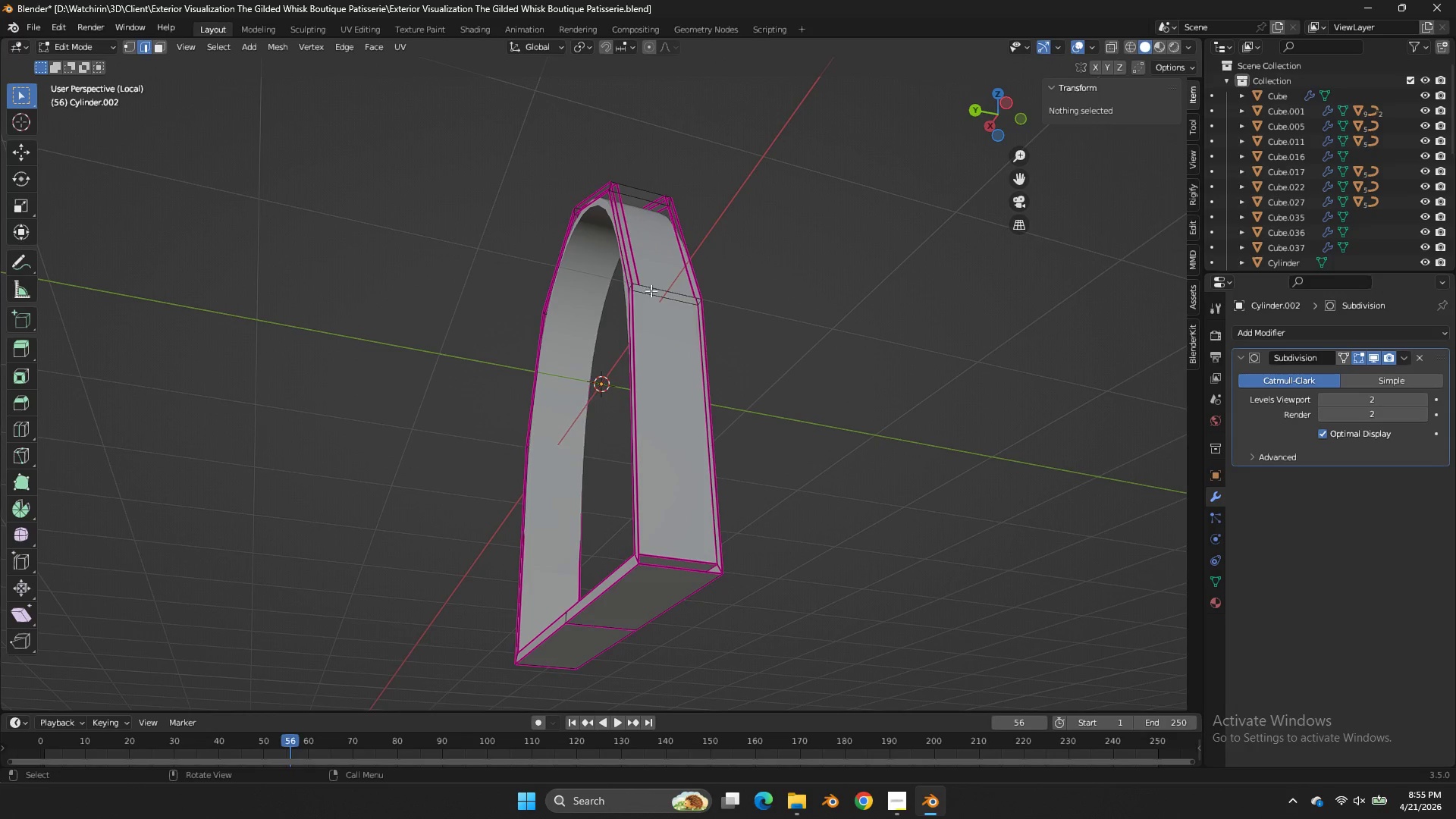 
hold_key(key=AltLeft, duration=0.61)
left_click([637, 257])
 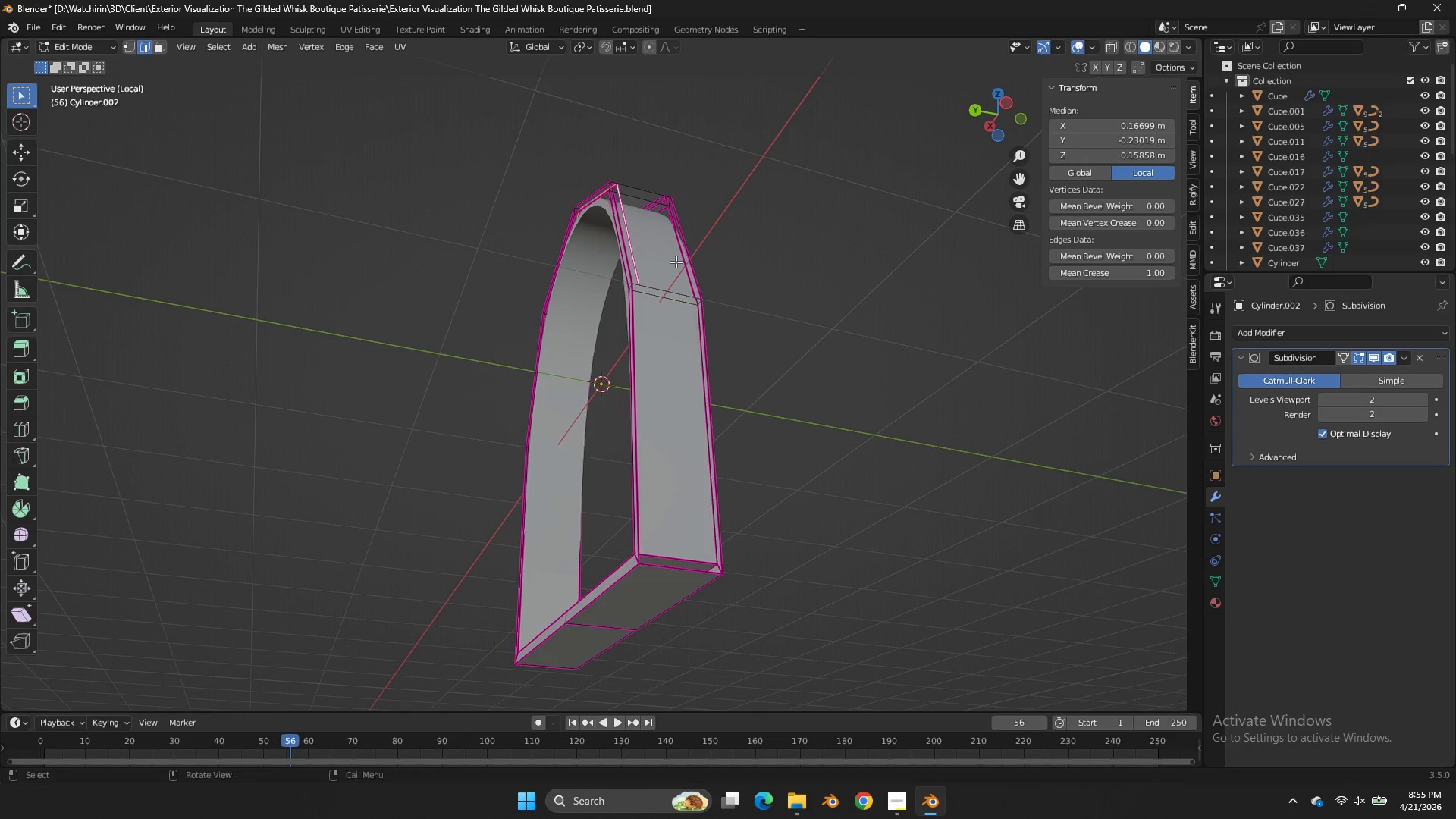 
hold_key(key=AltLeft, duration=0.69)
hold_key(key=ShiftLeft, duration=0.39)
left_click([682, 262])
 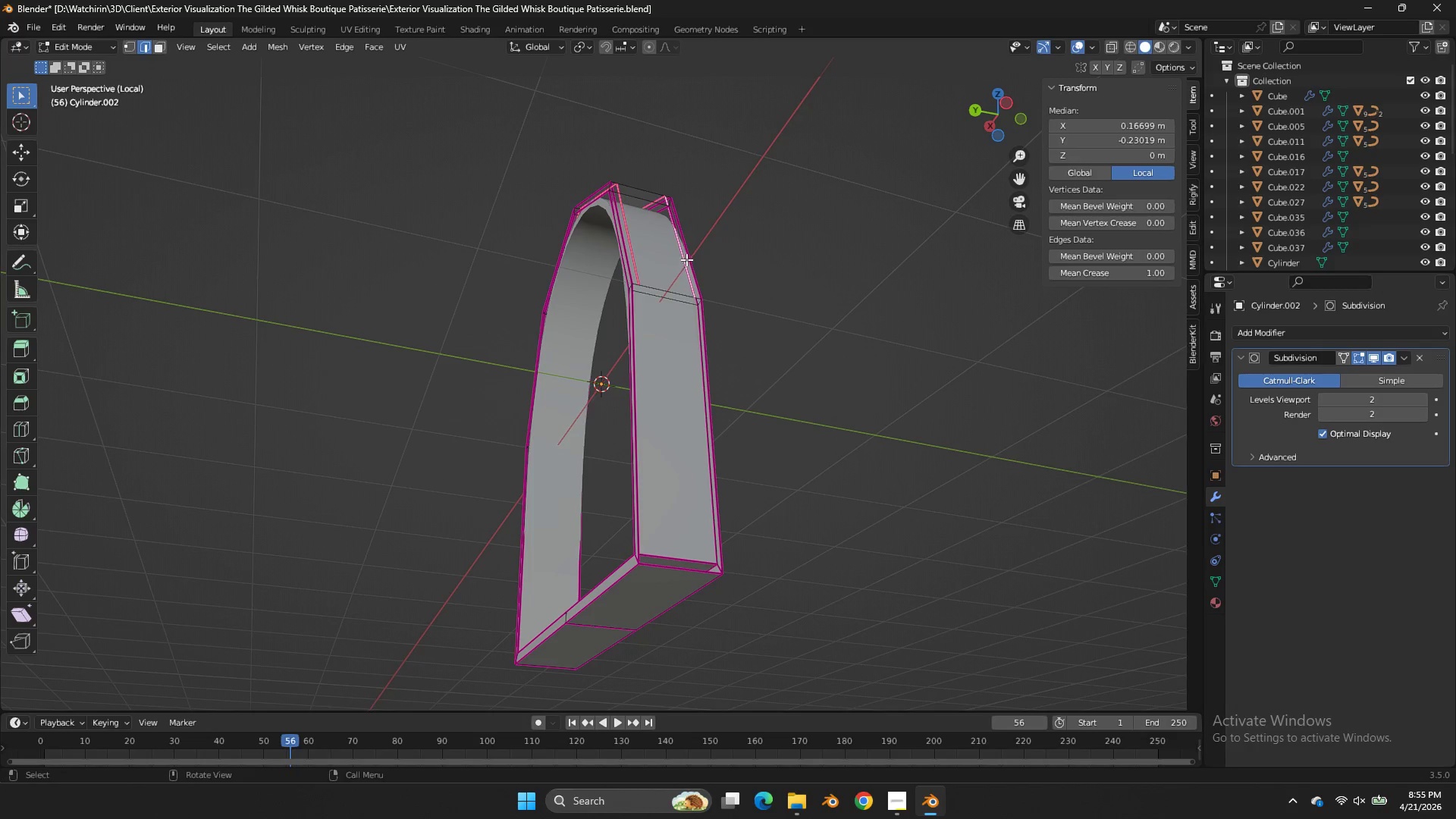 
key(X)
 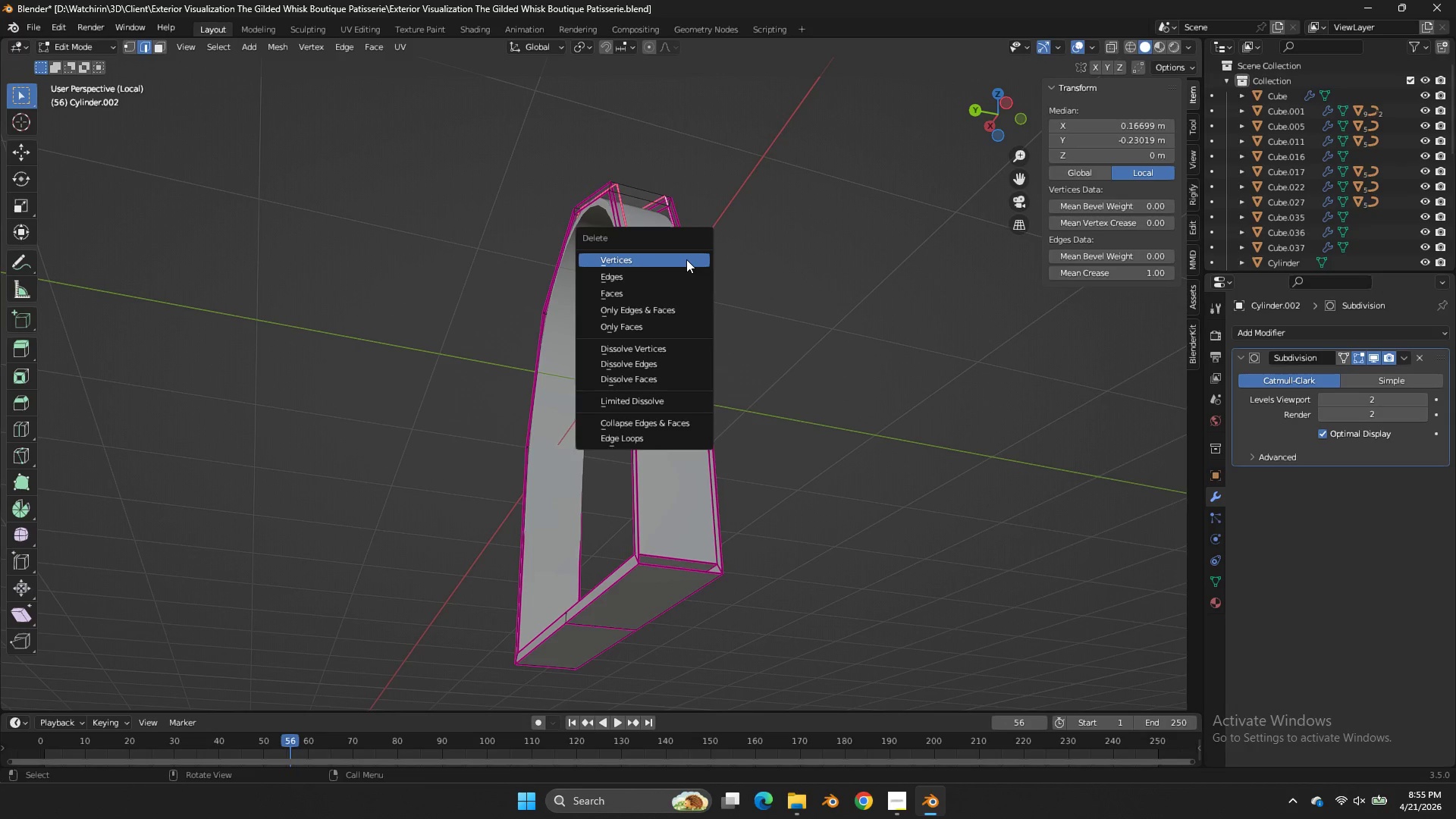 
left_click([686, 259])
 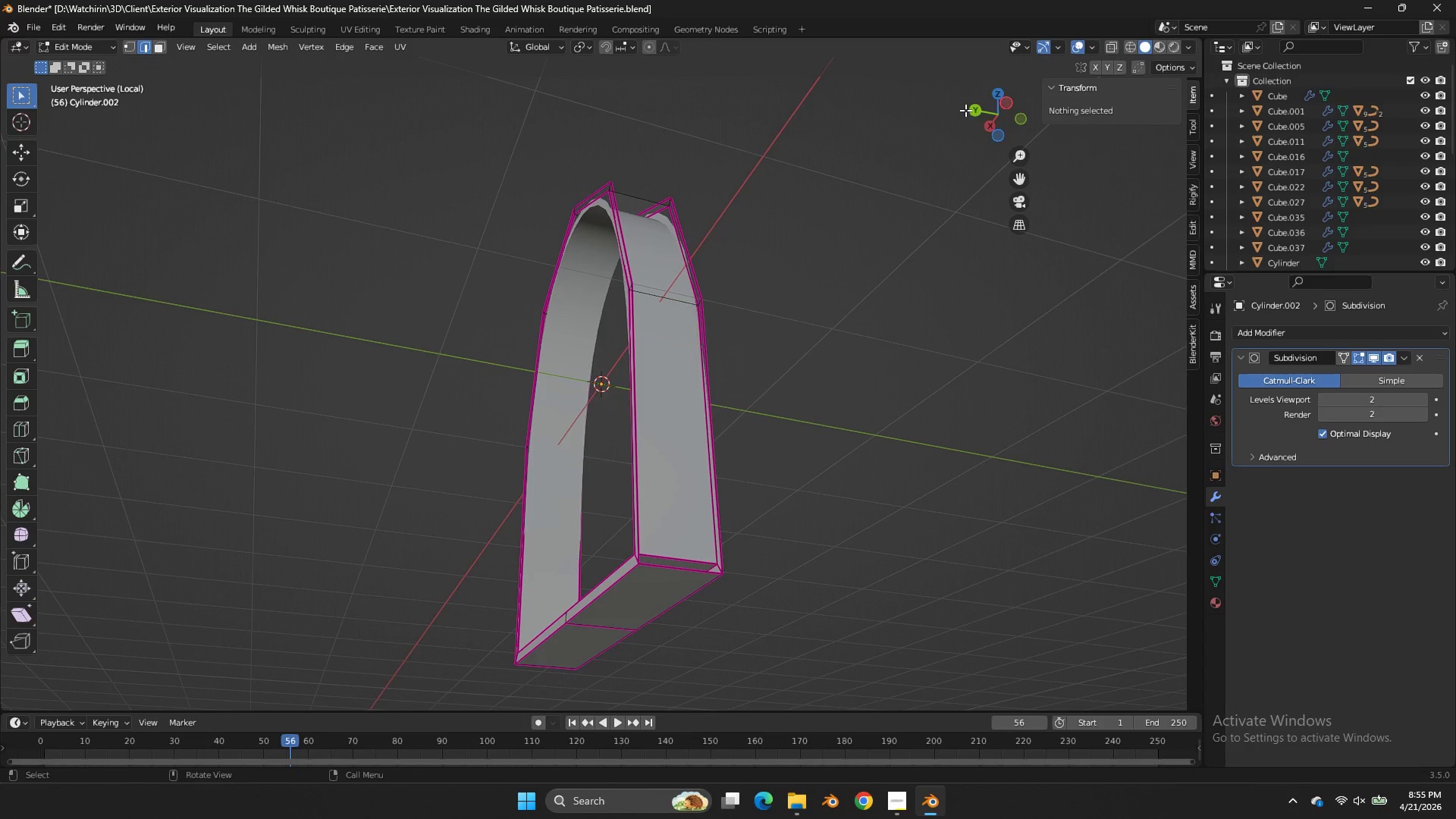 
left_click_drag(start_coordinate=[991, 108], to_coordinate=[149, 151])
 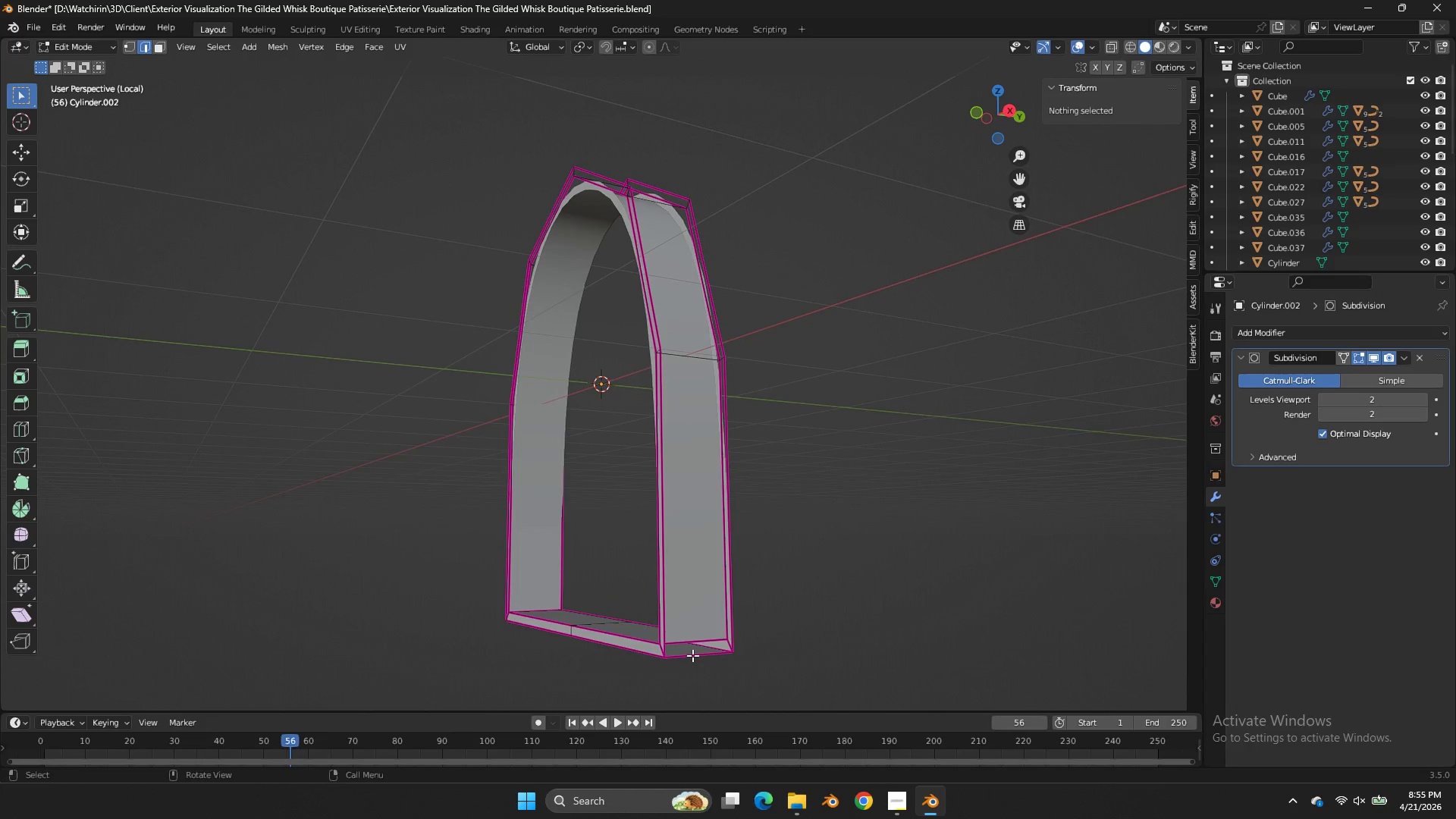 
left_click([689, 664])
 